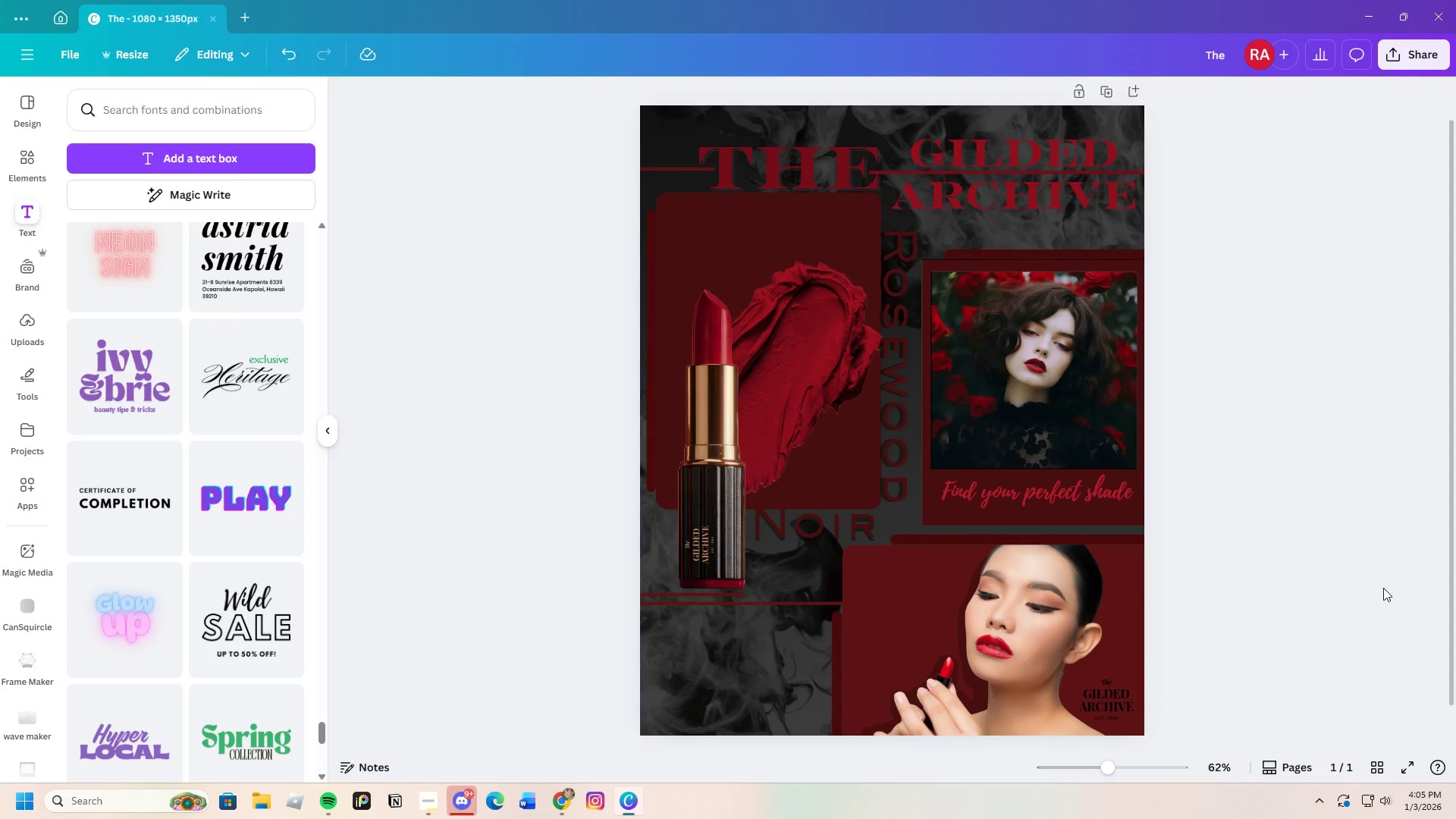 
left_click([1383, 588])
 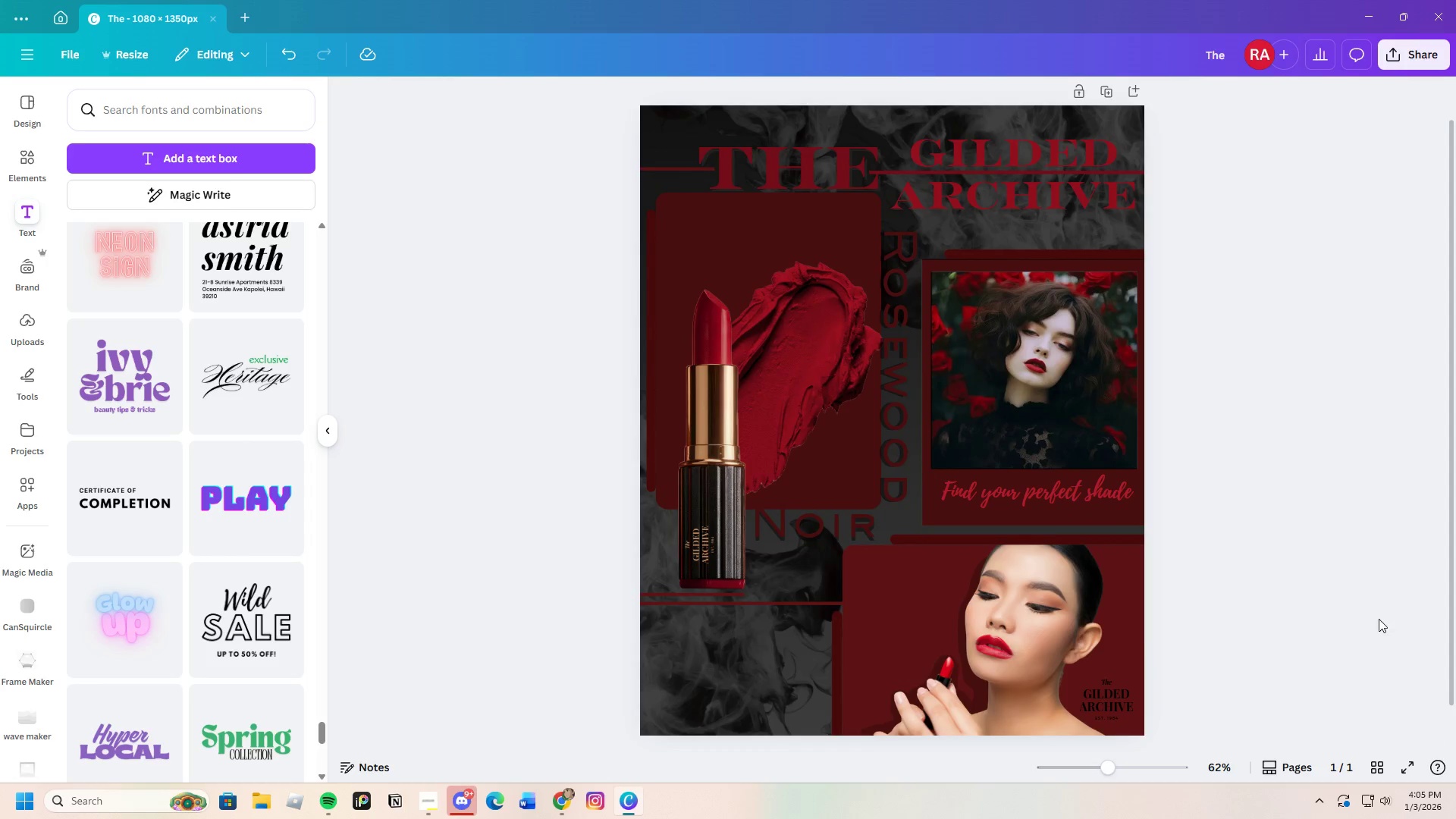 
scroll: coordinate [1379, 620], scroll_direction: up, amount: 1.0
 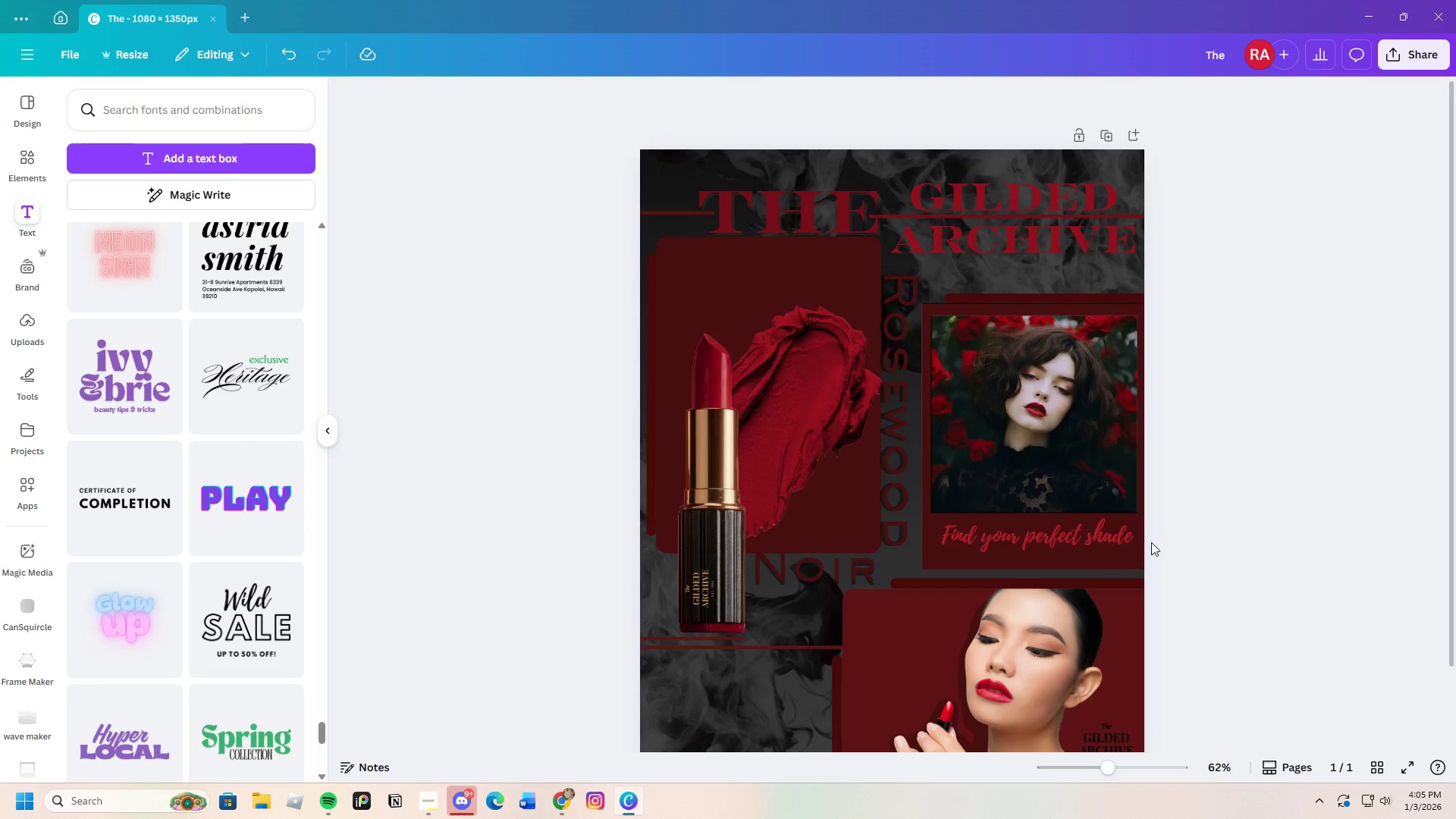 
left_click([893, 425])
 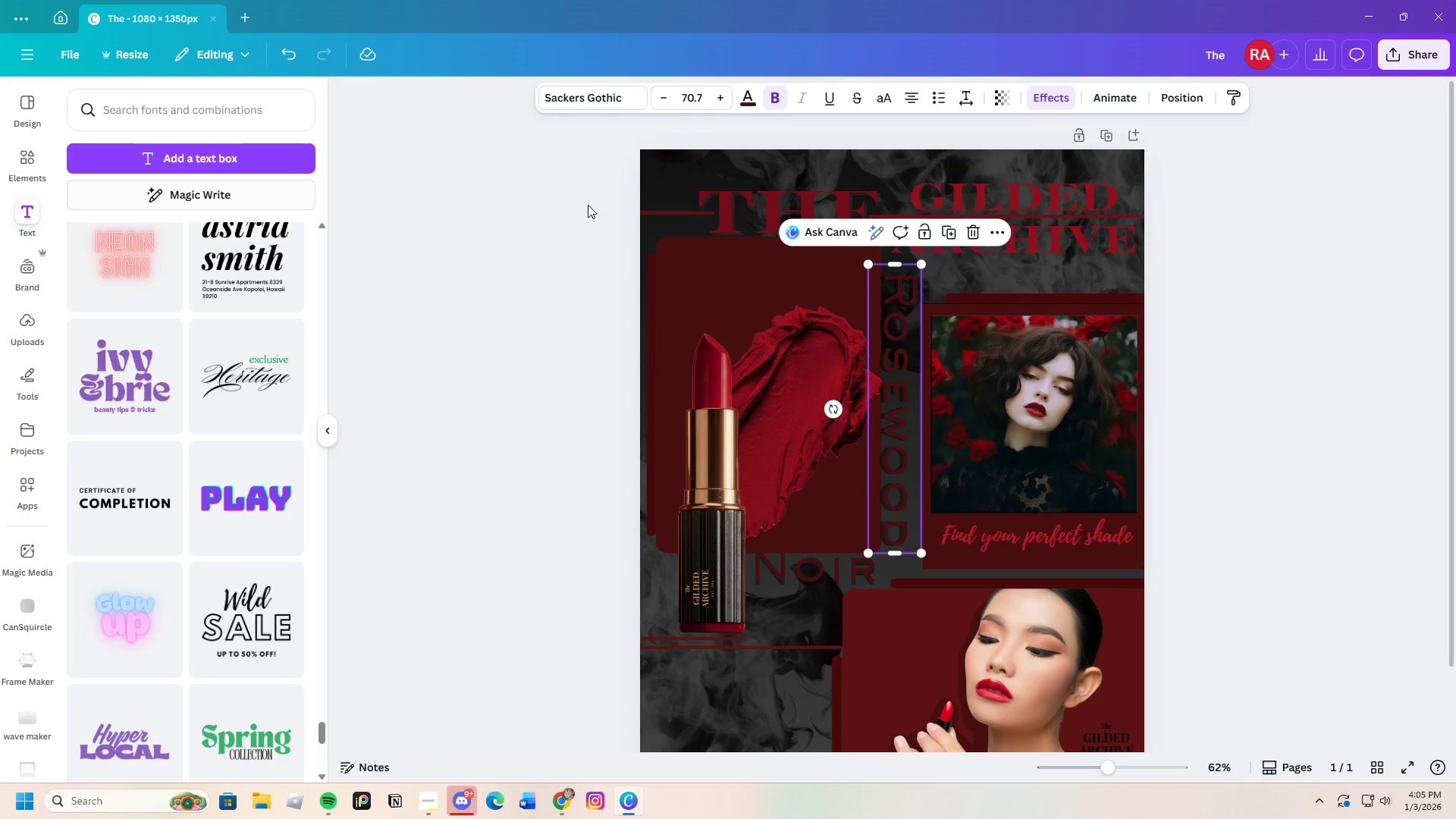 
left_click([744, 102])
 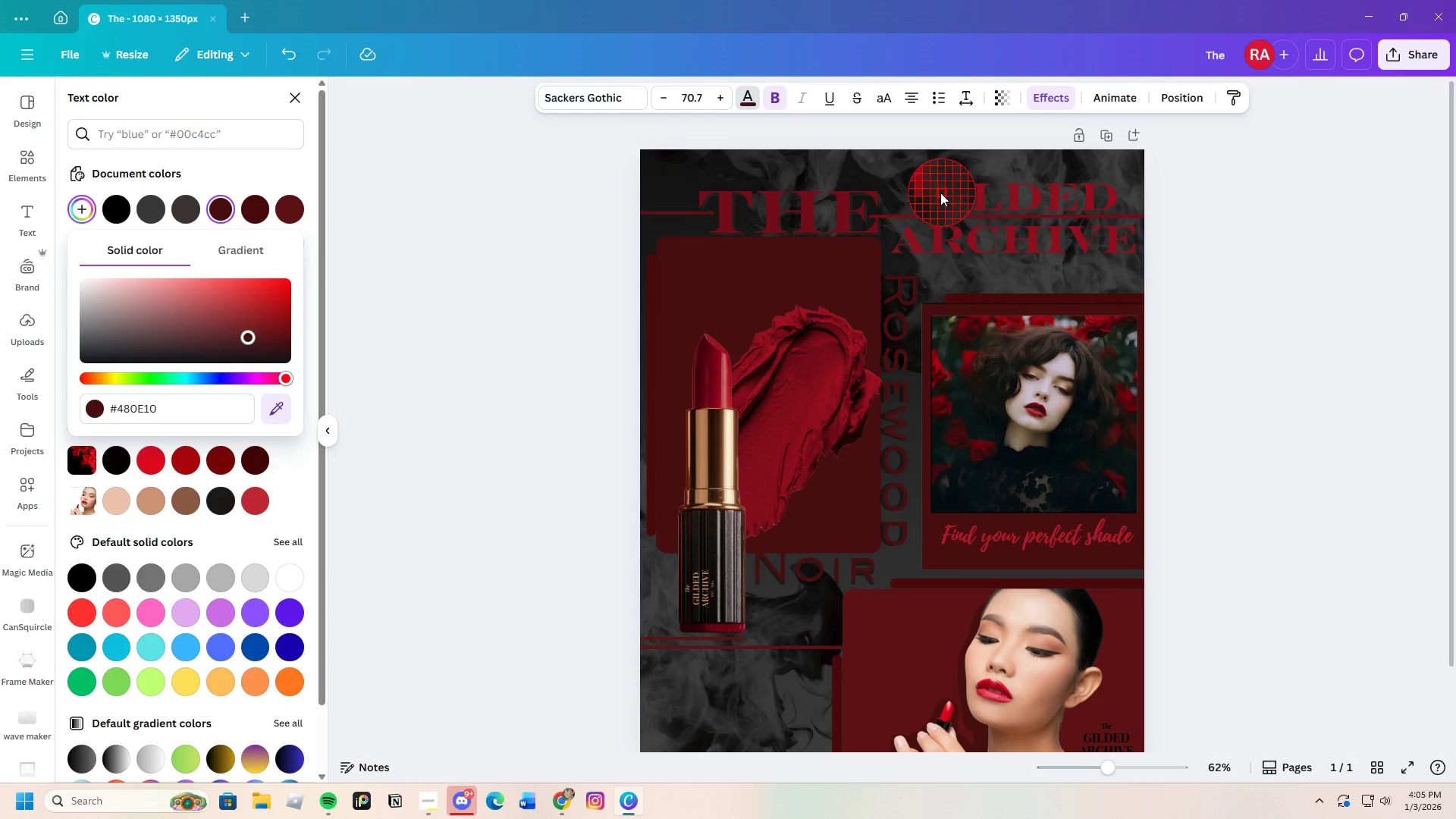 
wait(5.31)
 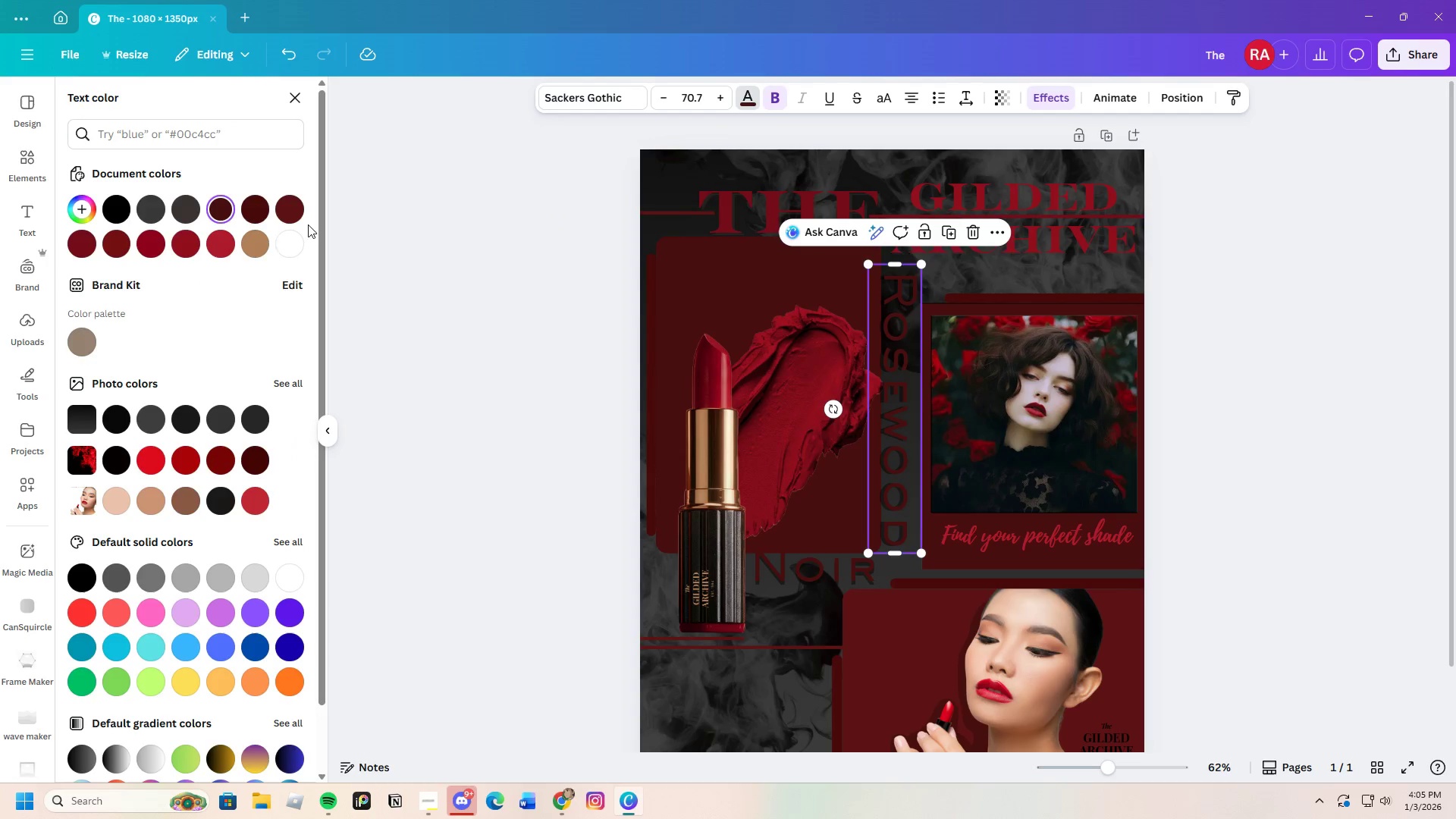 
left_click([918, 201])
 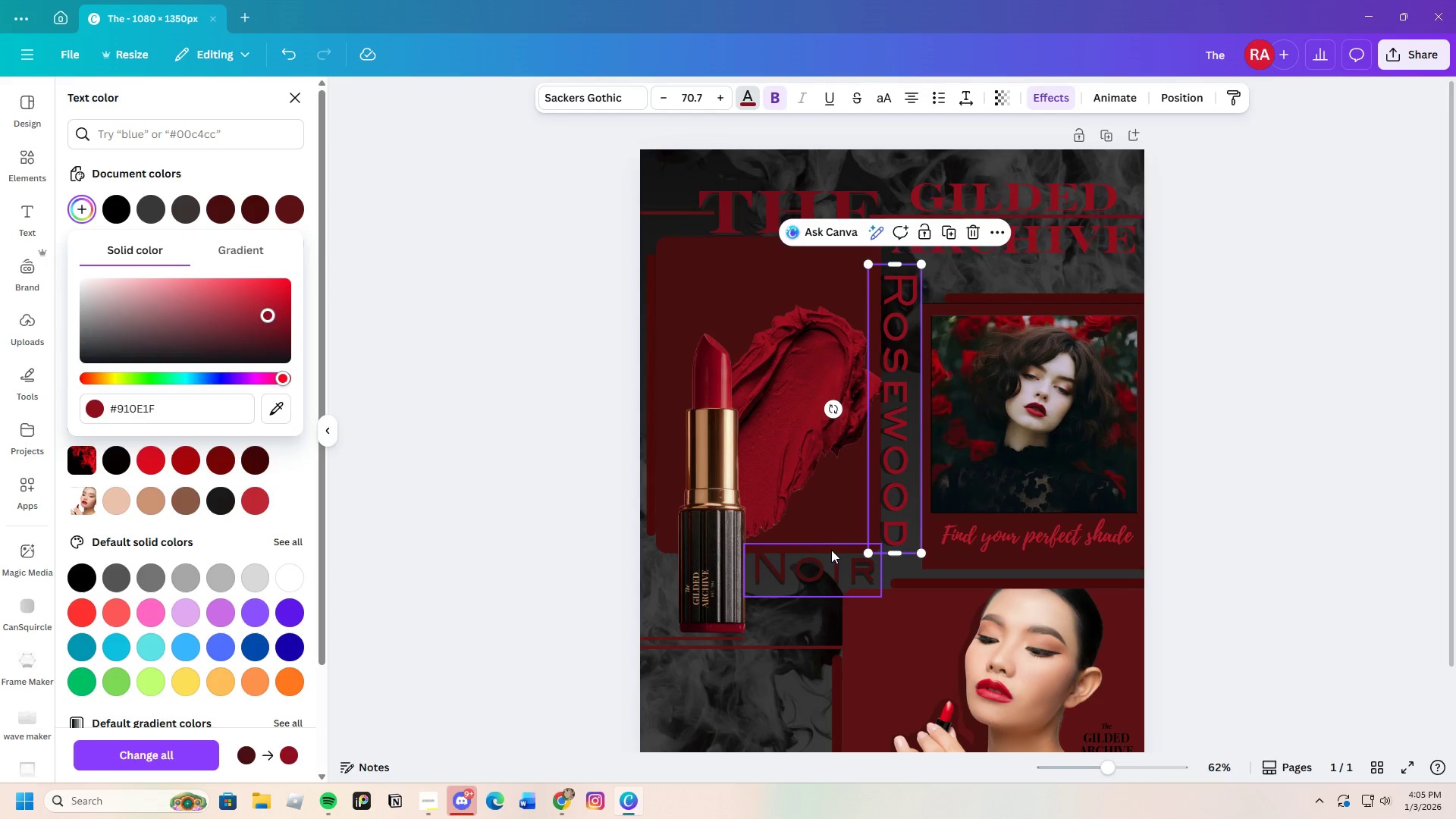 
left_click([829, 565])
 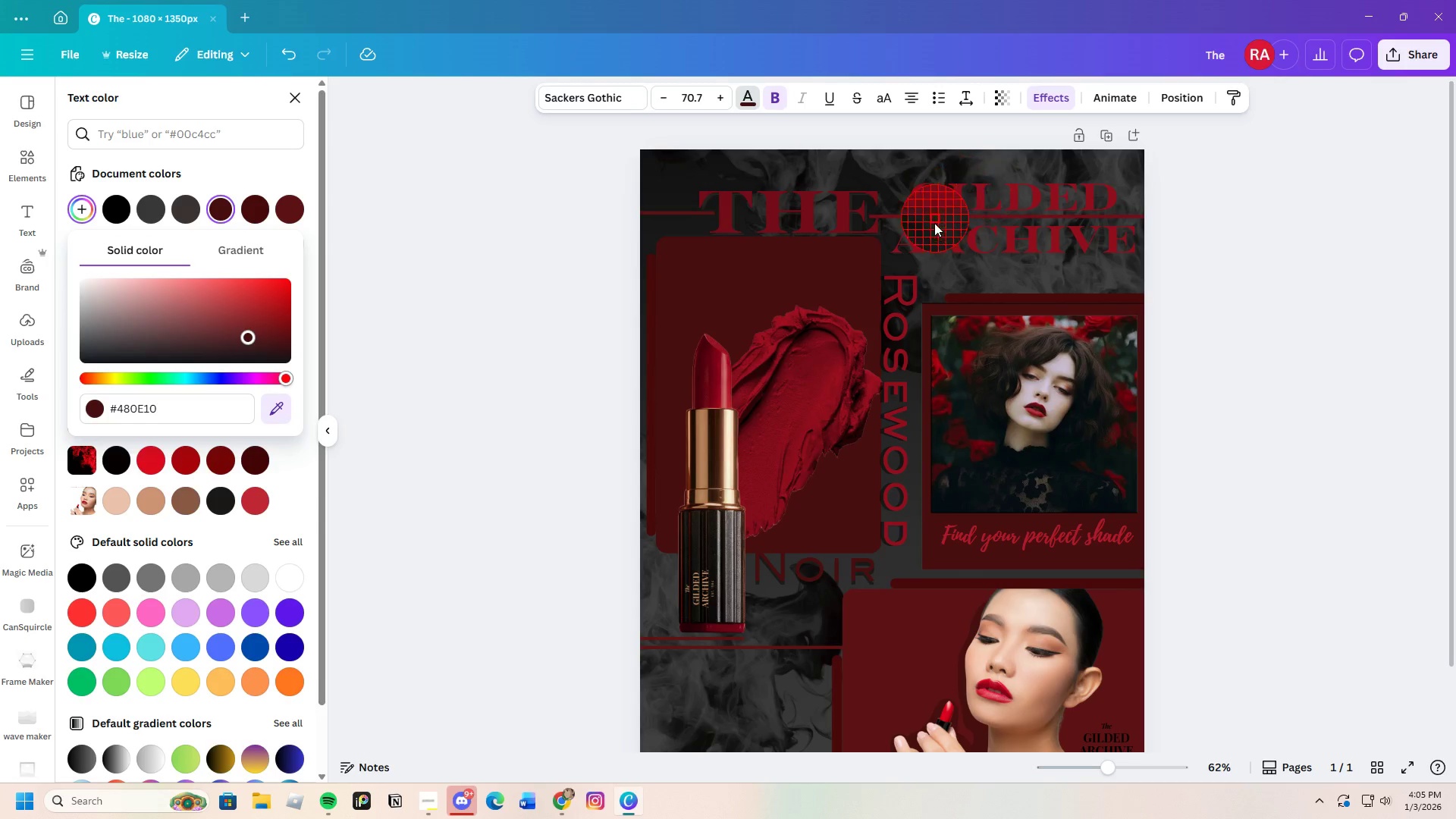 
left_click([937, 239])
 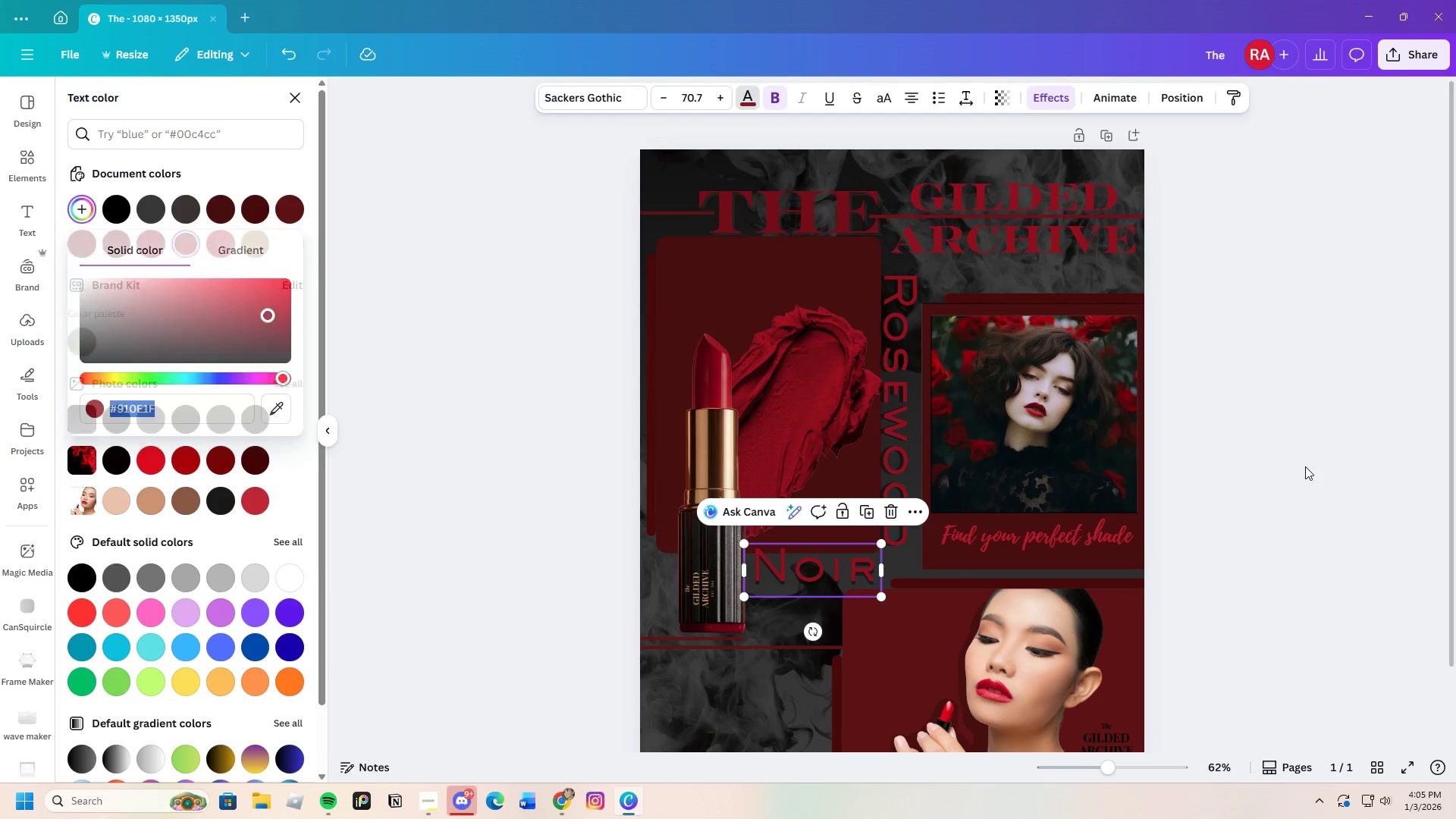 
double_click([1305, 466])
 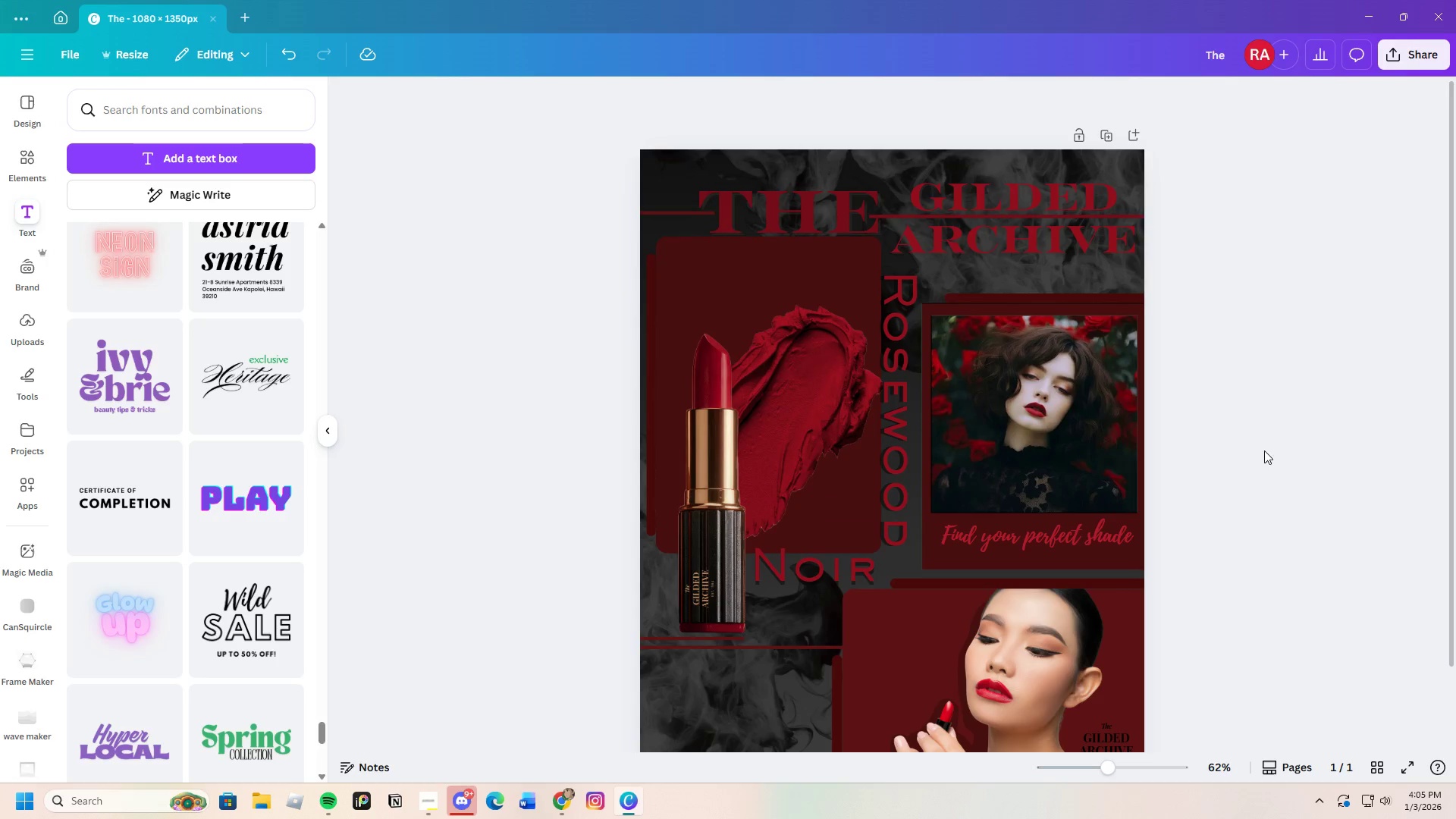 
left_click([886, 378])
 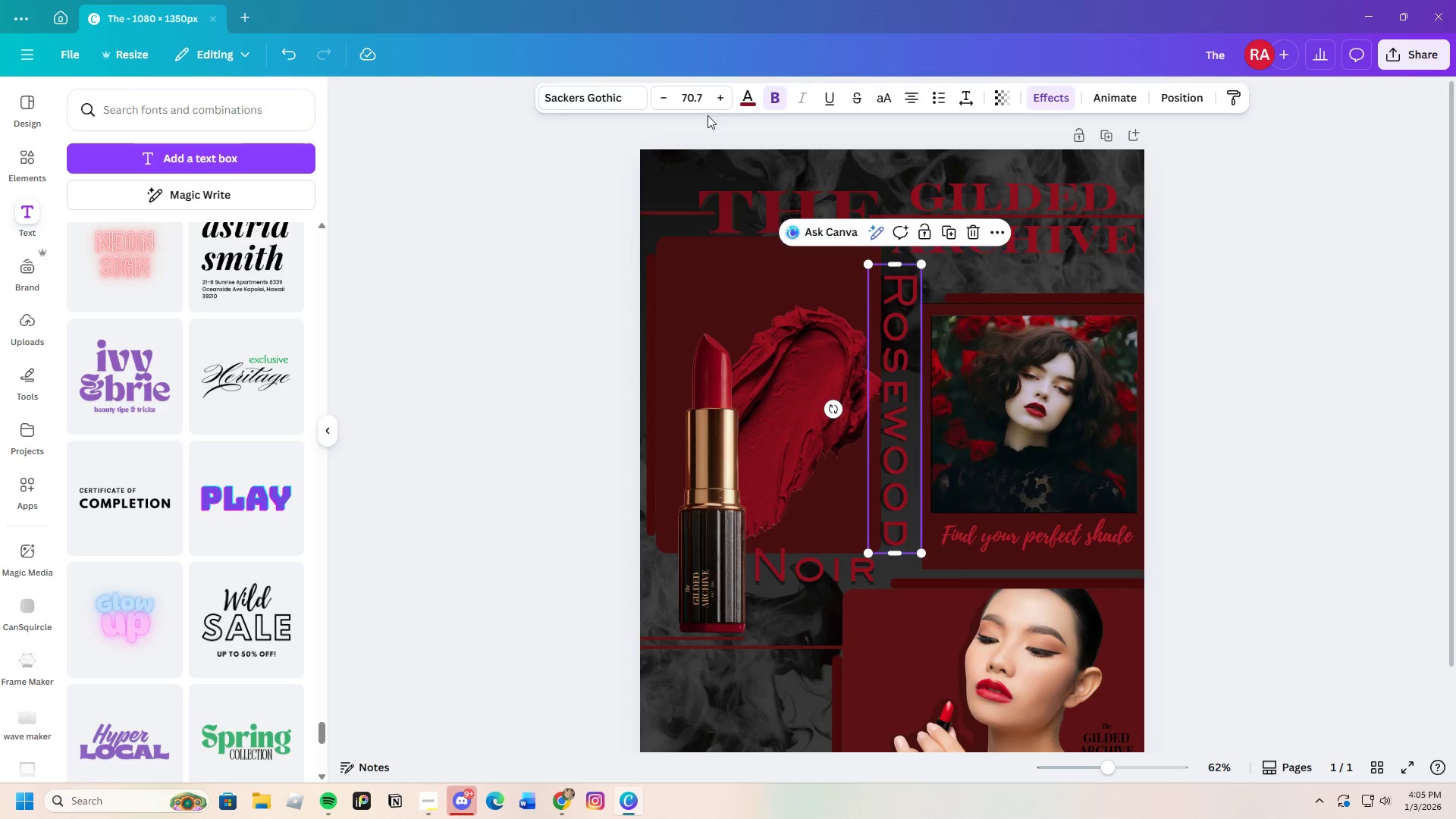 
left_click([749, 101])
 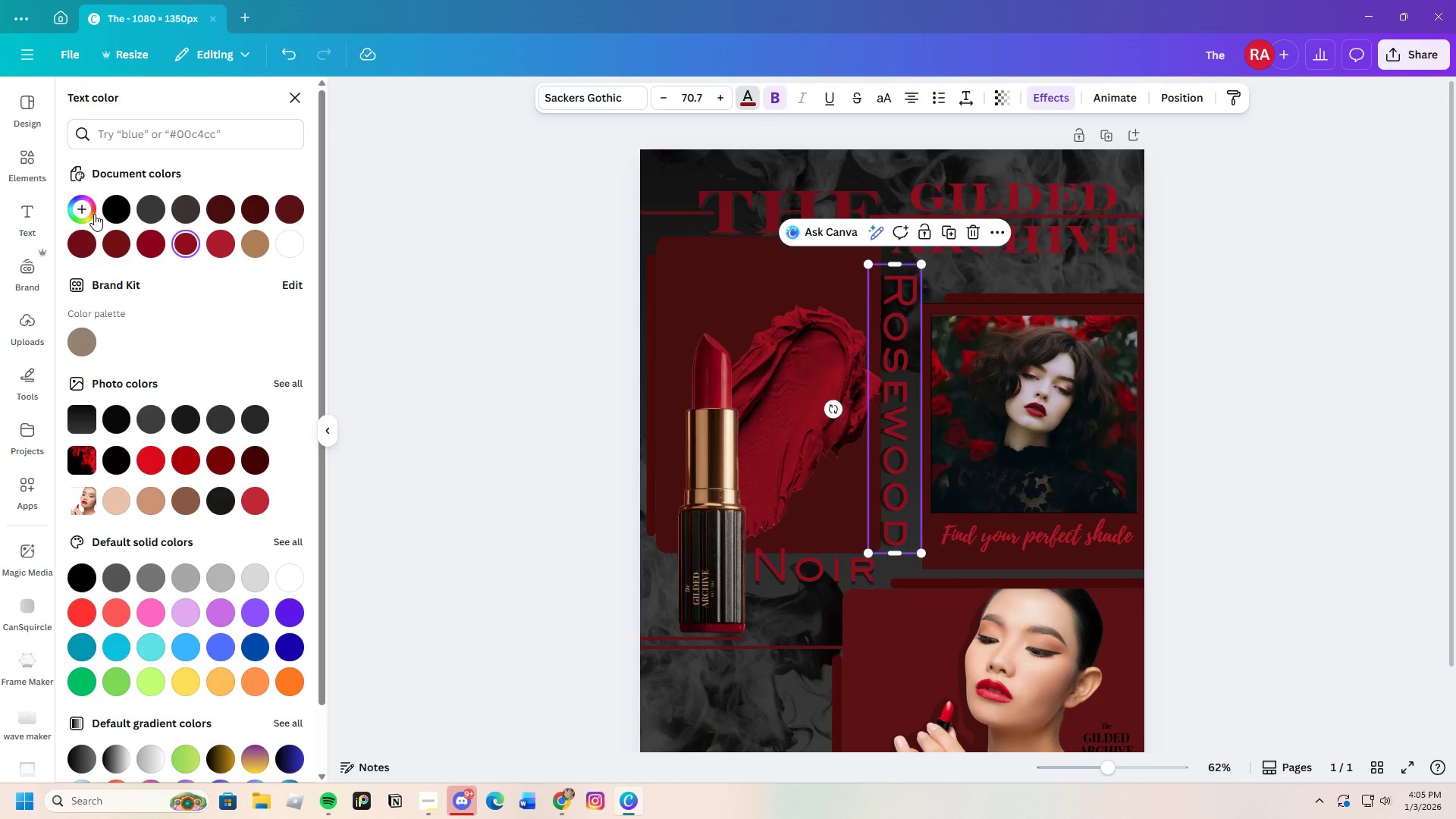 
left_click([91, 210])
 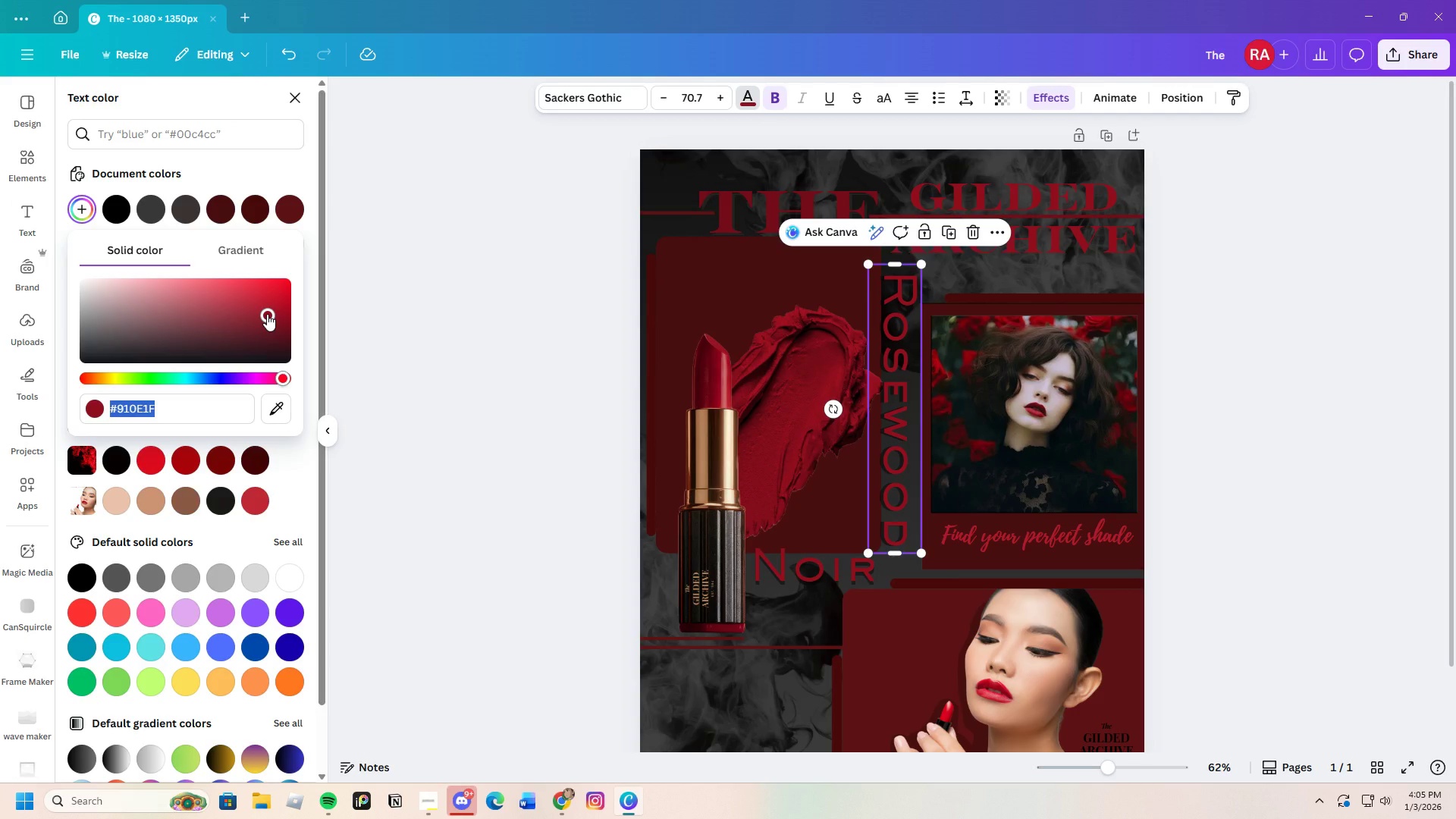 
left_click_drag(start_coordinate=[267, 314], to_coordinate=[259, 321])
 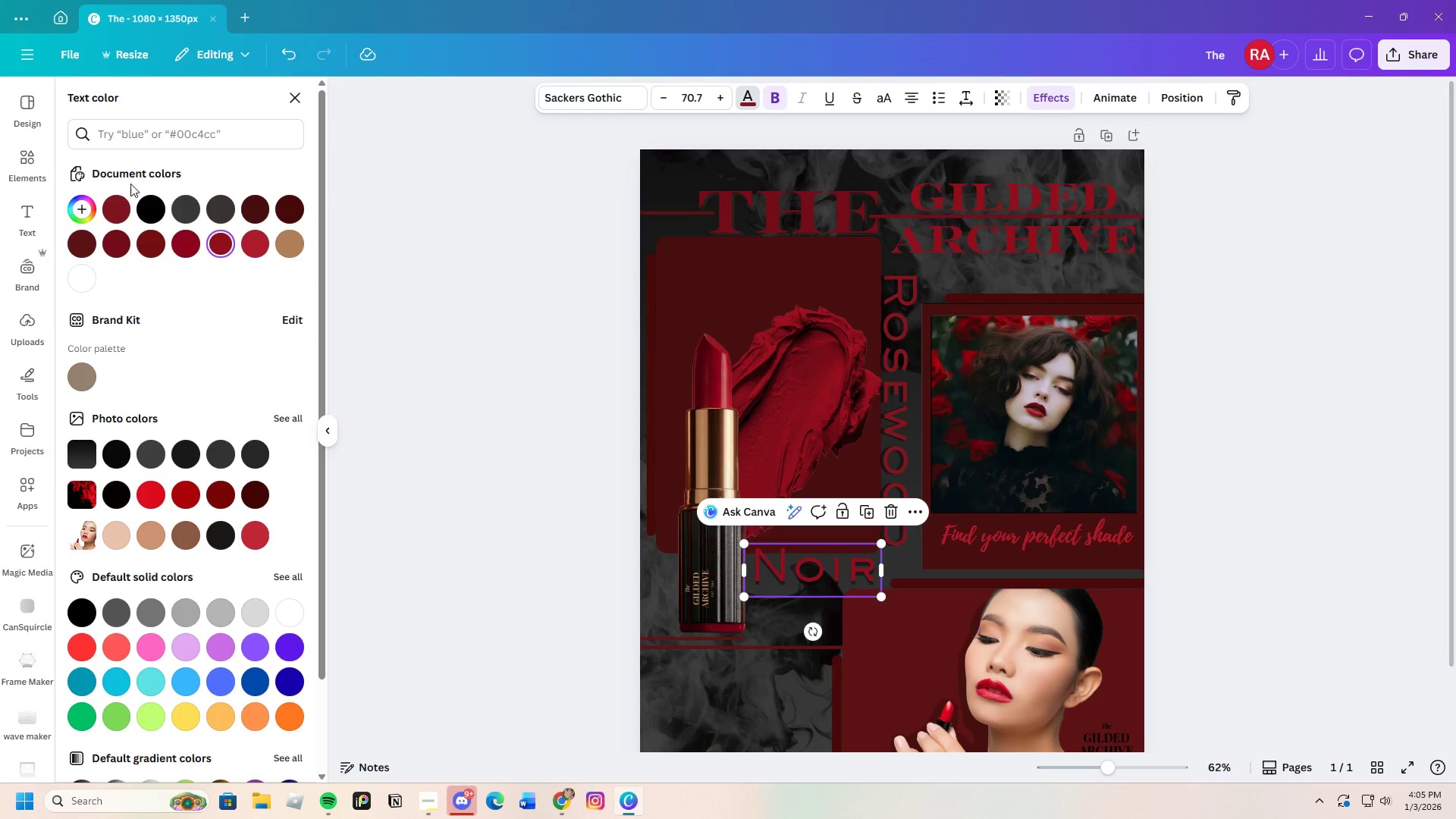 
left_click([78, 215])
 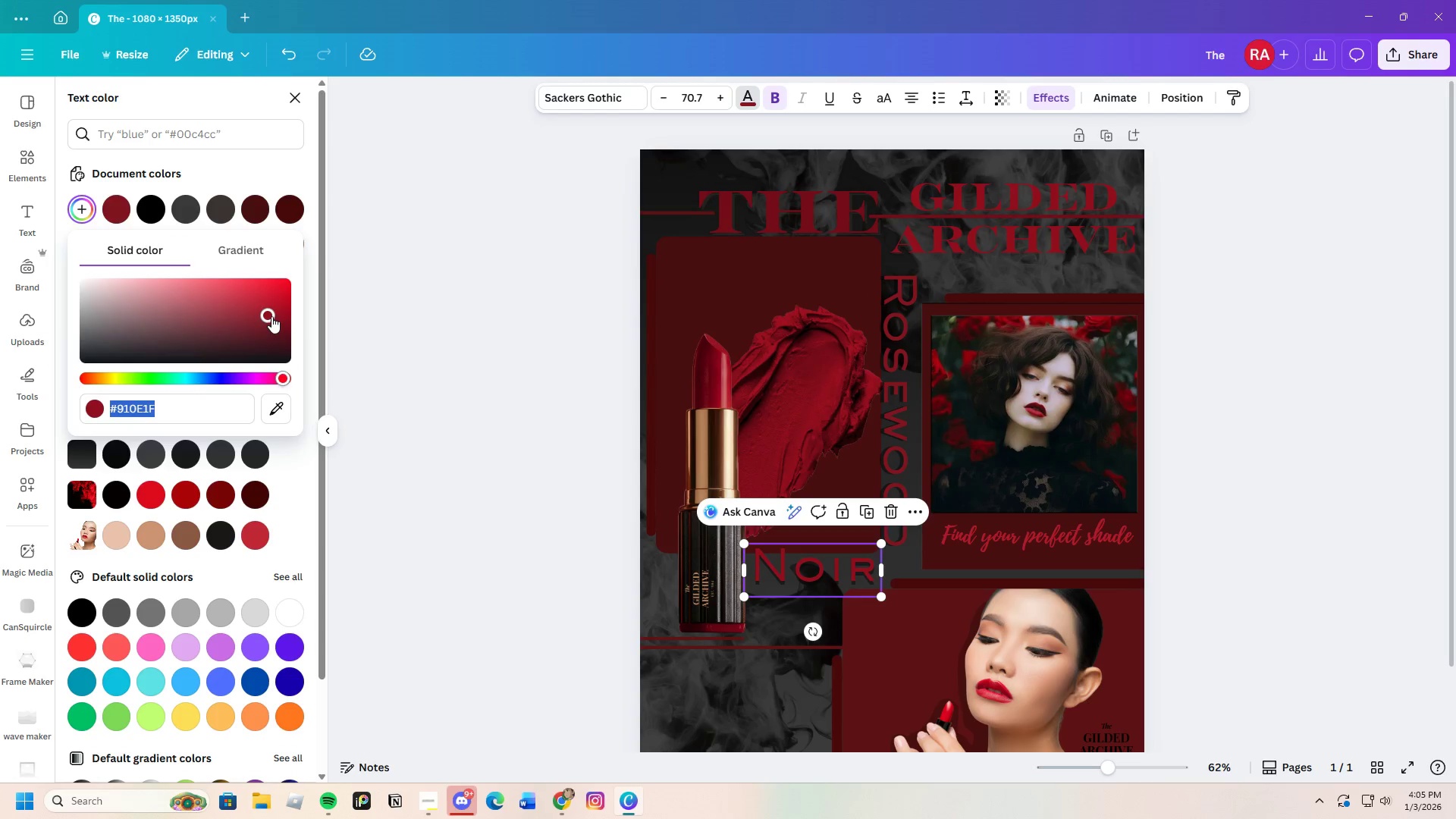 
left_click_drag(start_coordinate=[268, 315], to_coordinate=[262, 315])
 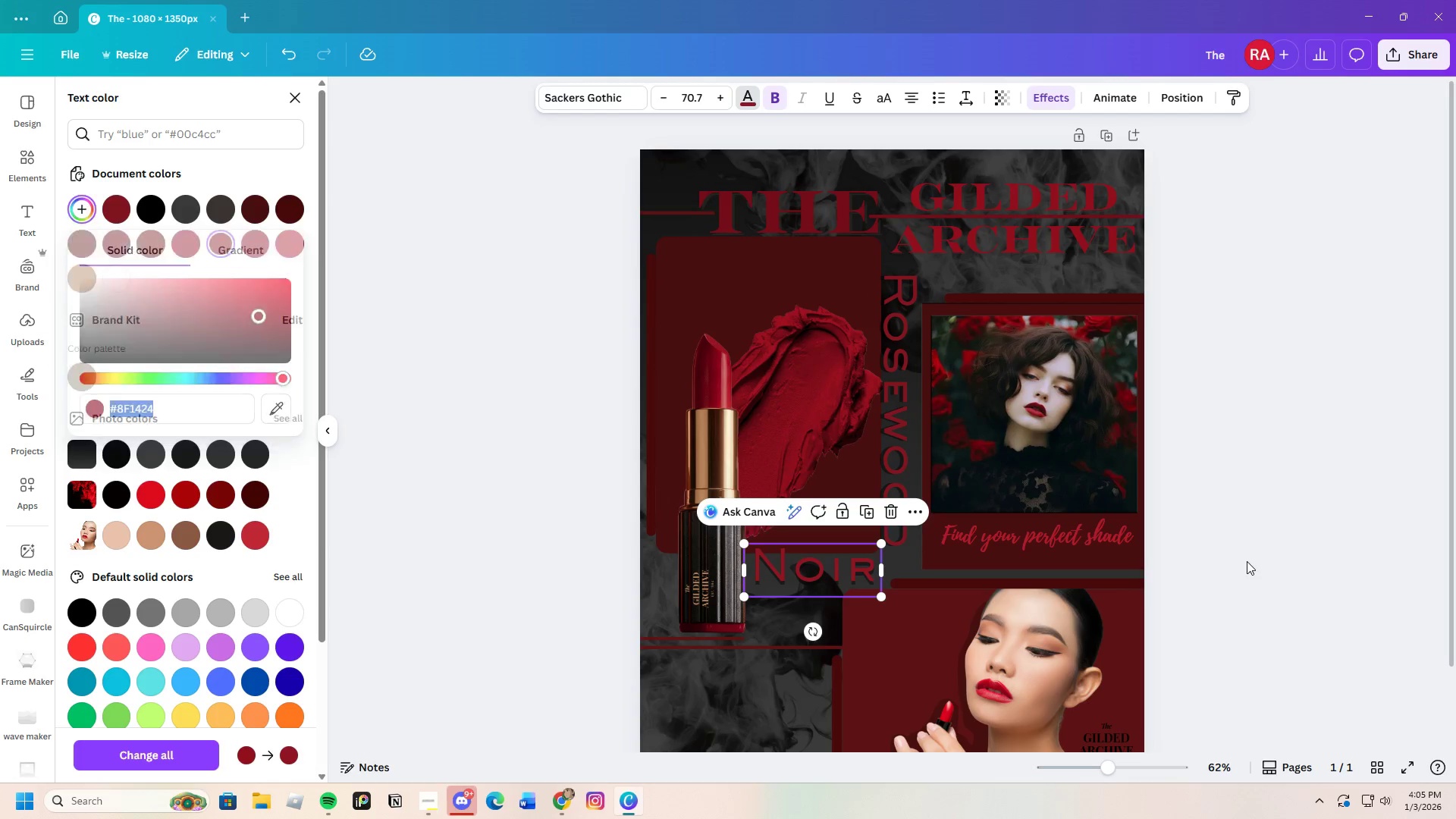 
double_click([1248, 561])
 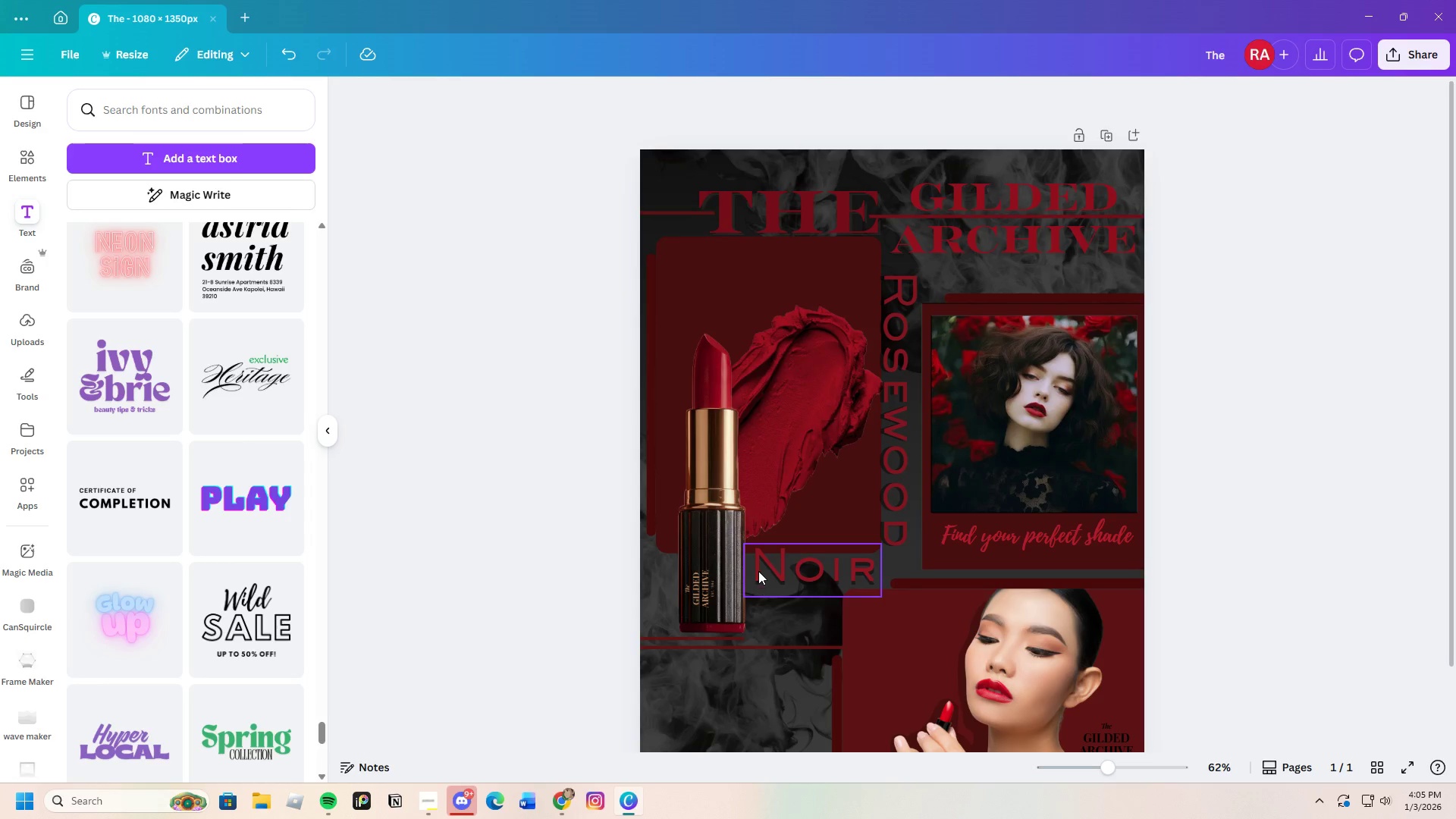 
left_click_drag(start_coordinate=[802, 566], to_coordinate=[800, 571])
 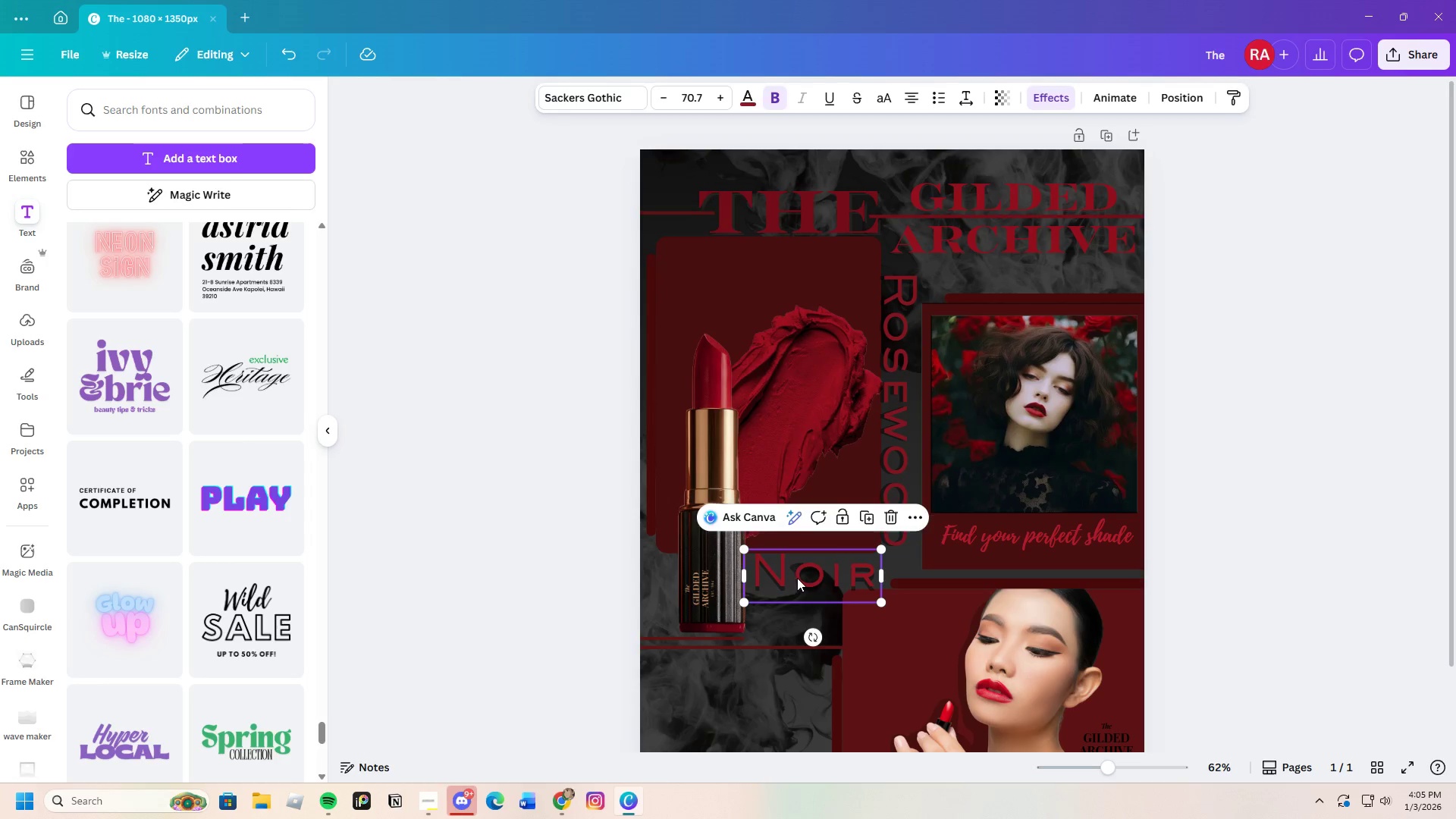 
left_click([1380, 617])
 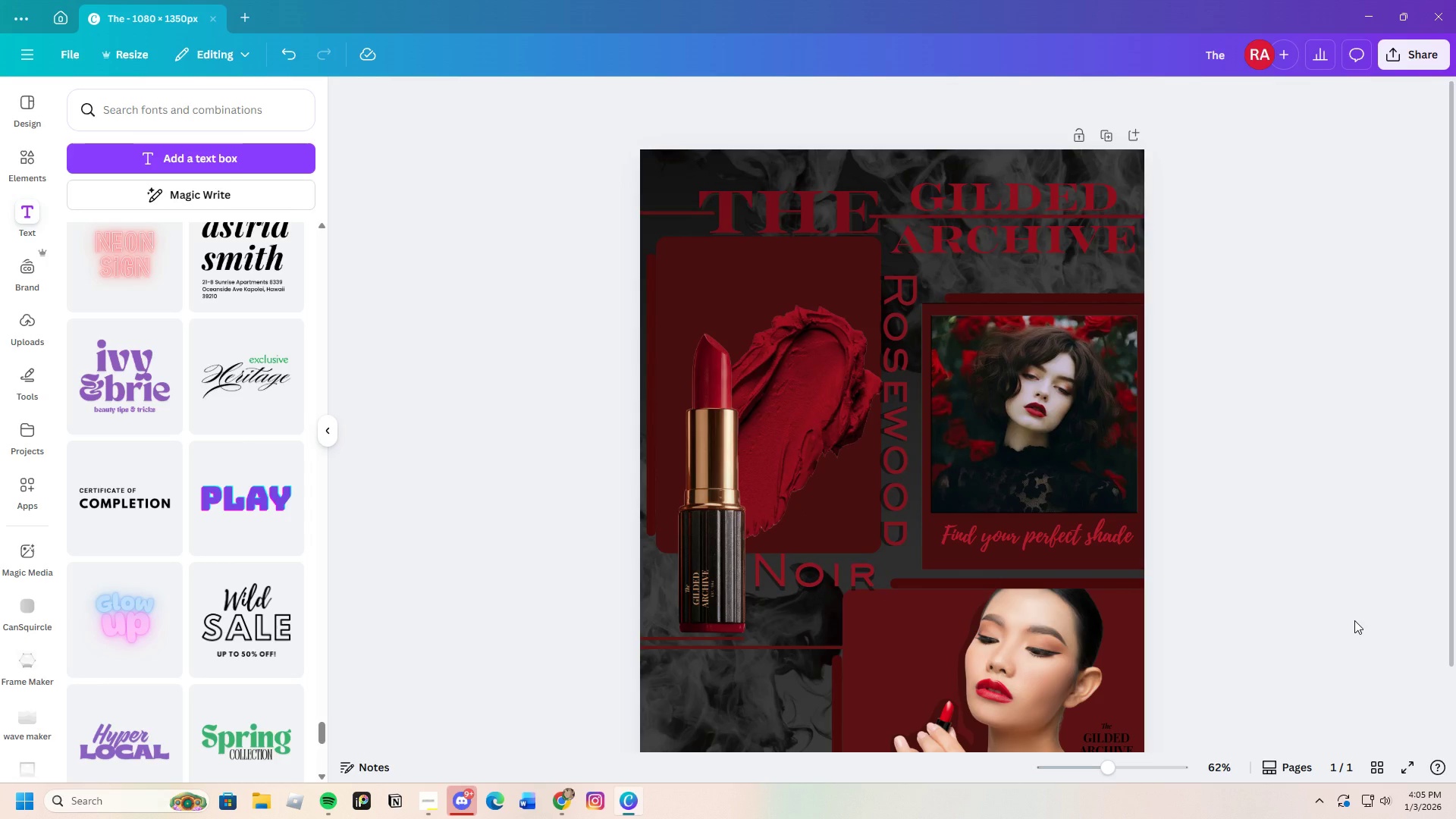 
scroll: coordinate [1354, 618], scroll_direction: up, amount: 2.0
 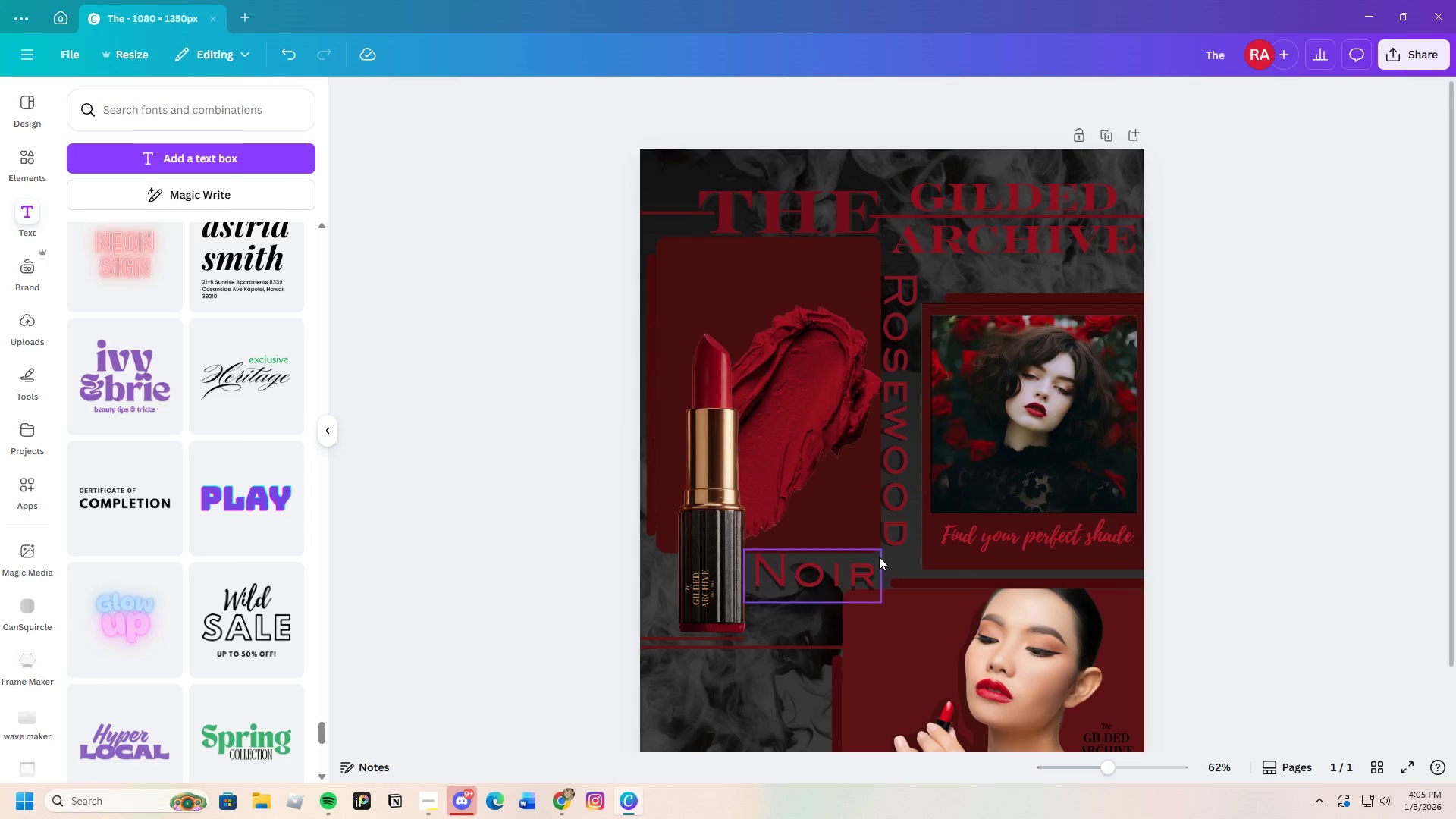 
left_click([850, 571])
 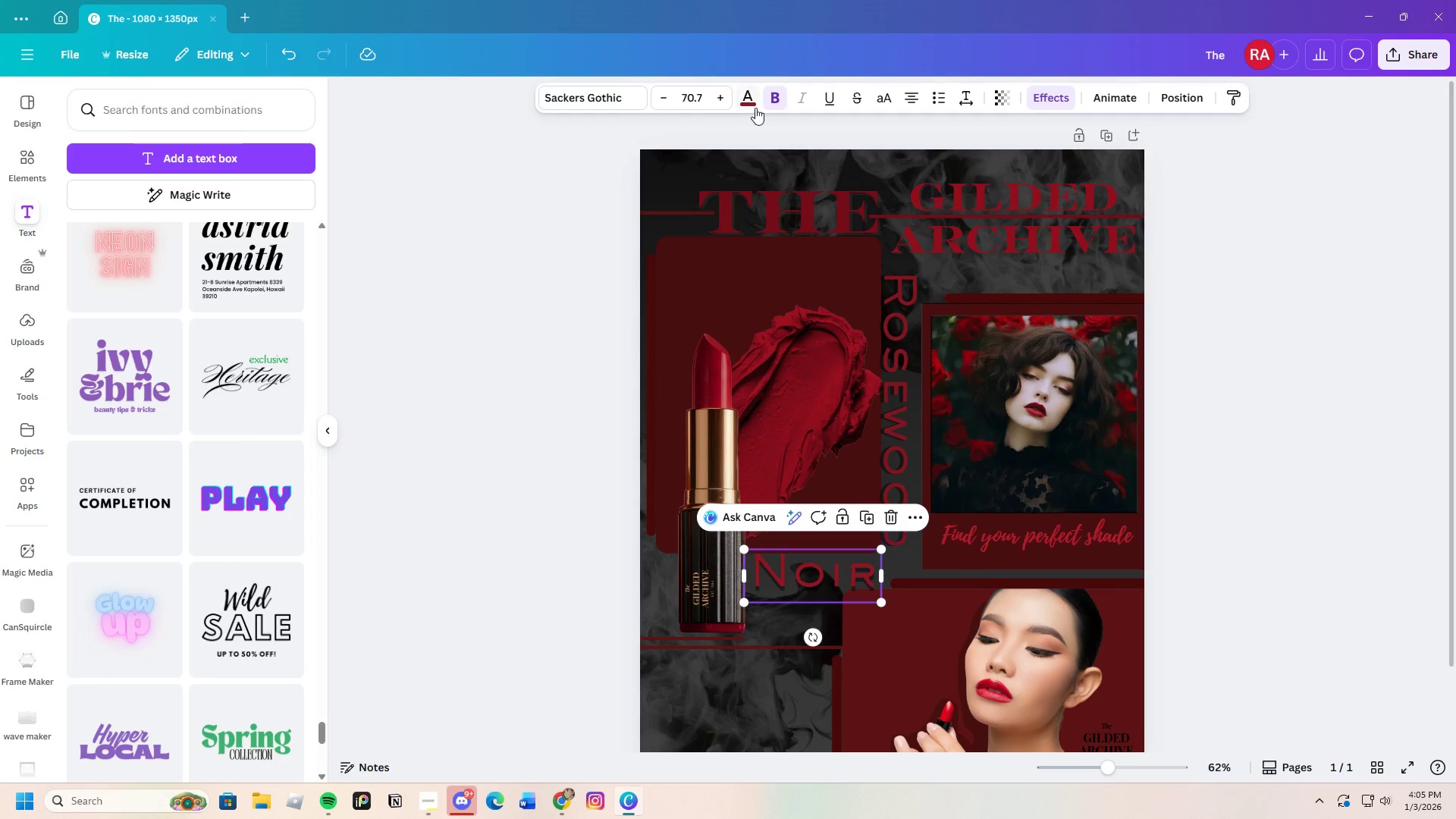 
left_click([749, 99])
 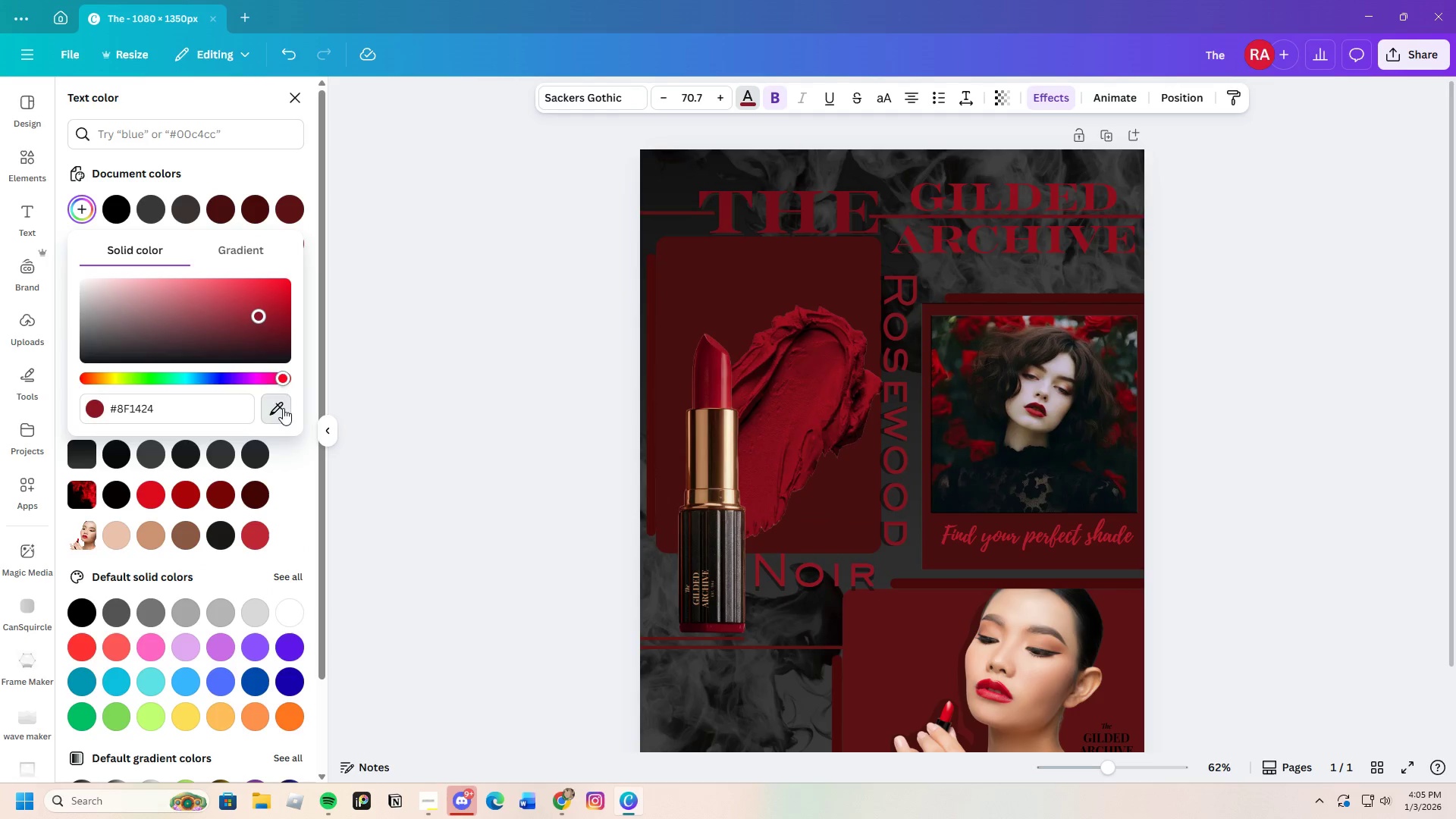 
left_click([841, 537])
 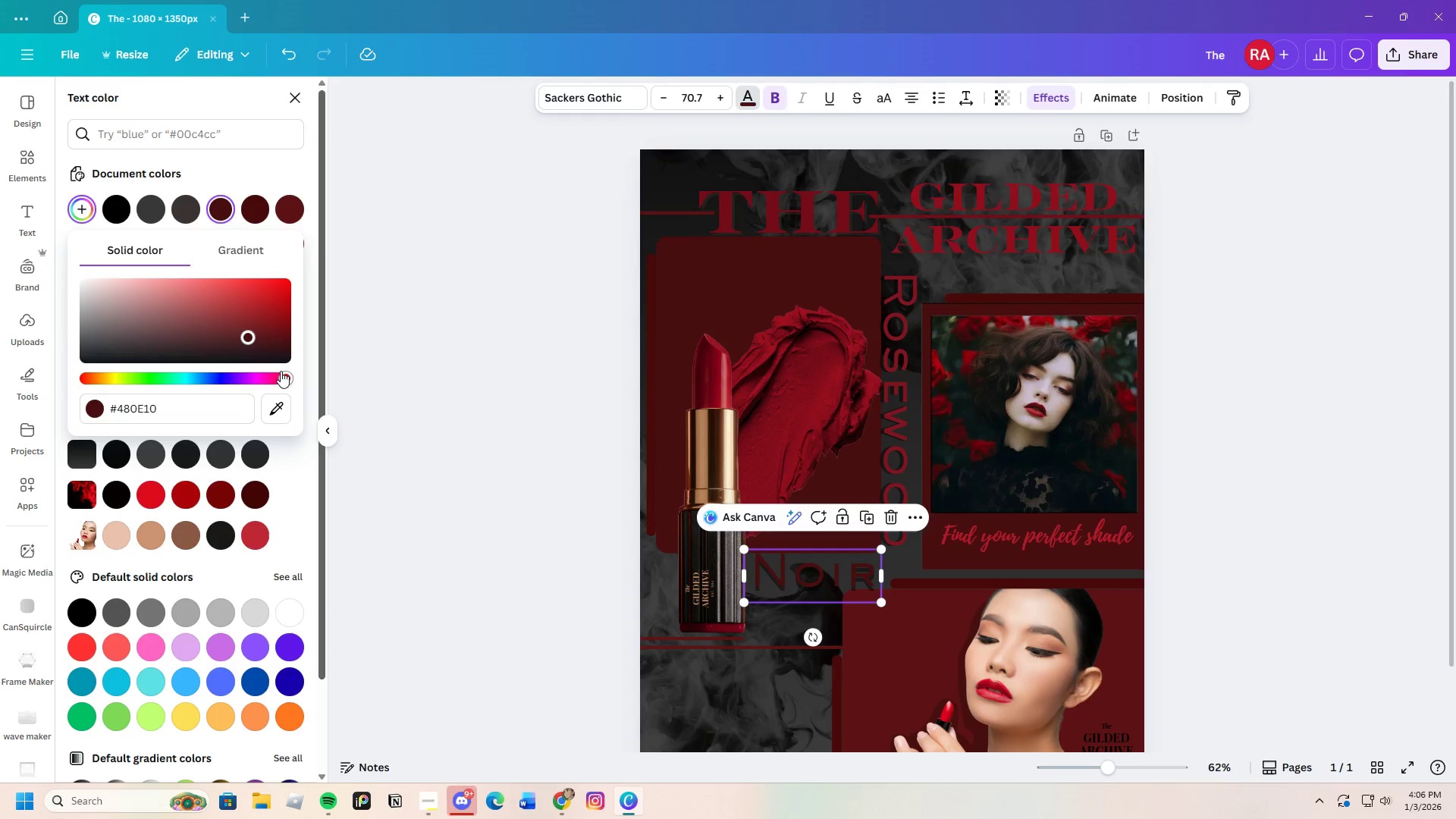 
left_click_drag(start_coordinate=[246, 334], to_coordinate=[256, 325])
 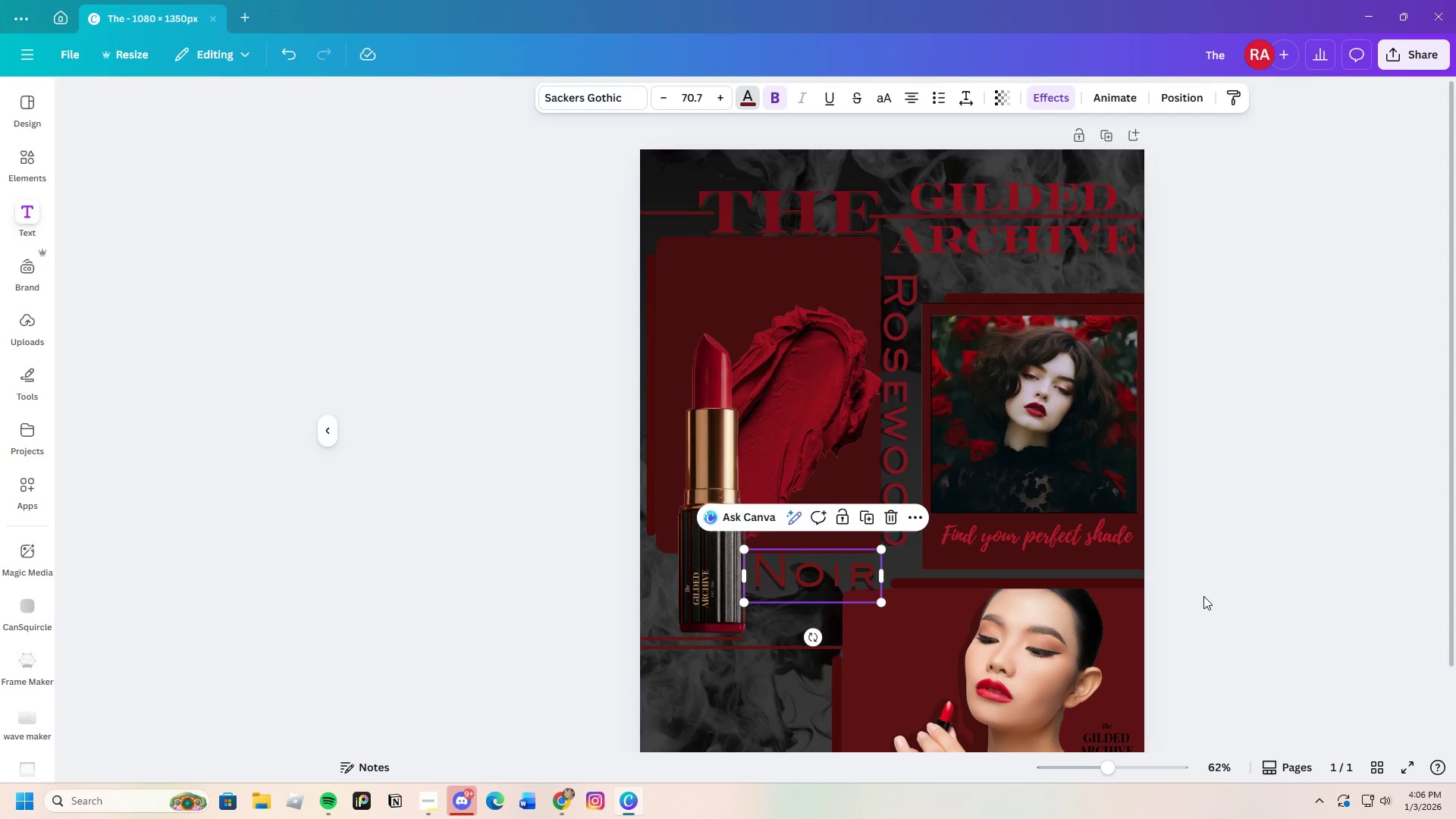 
double_click([1204, 595])
 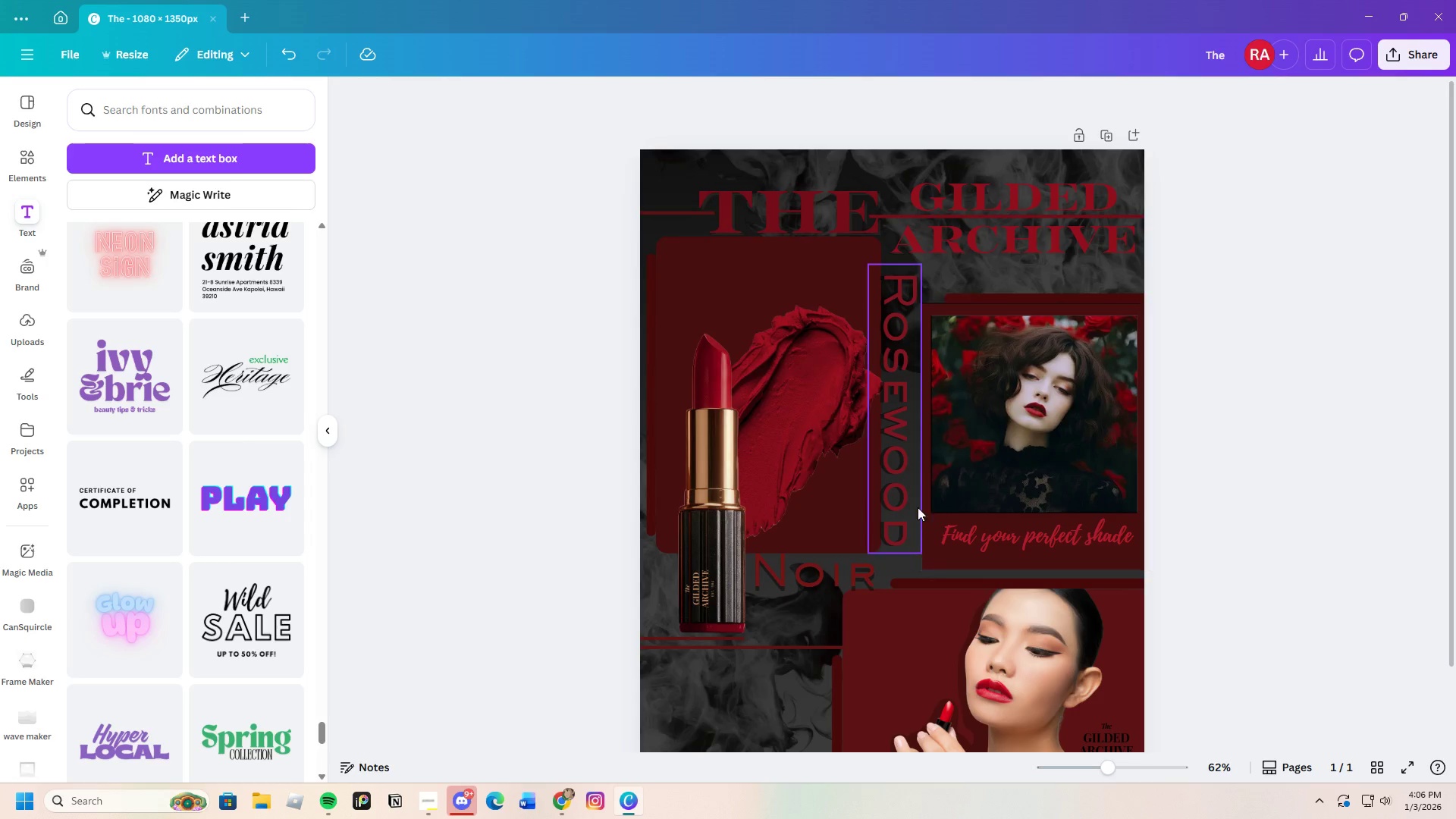 
left_click([902, 499])
 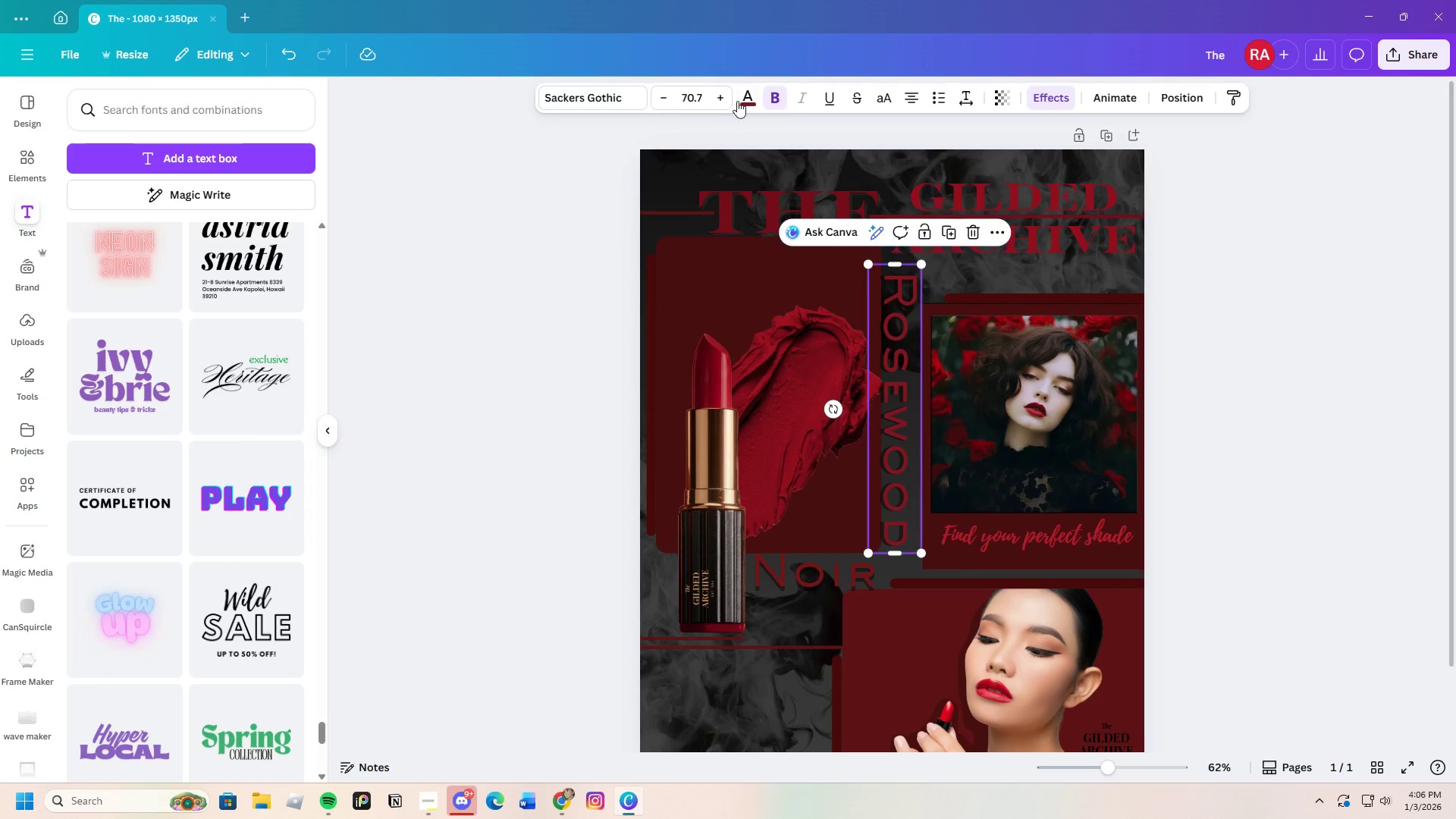 
left_click([743, 98])
 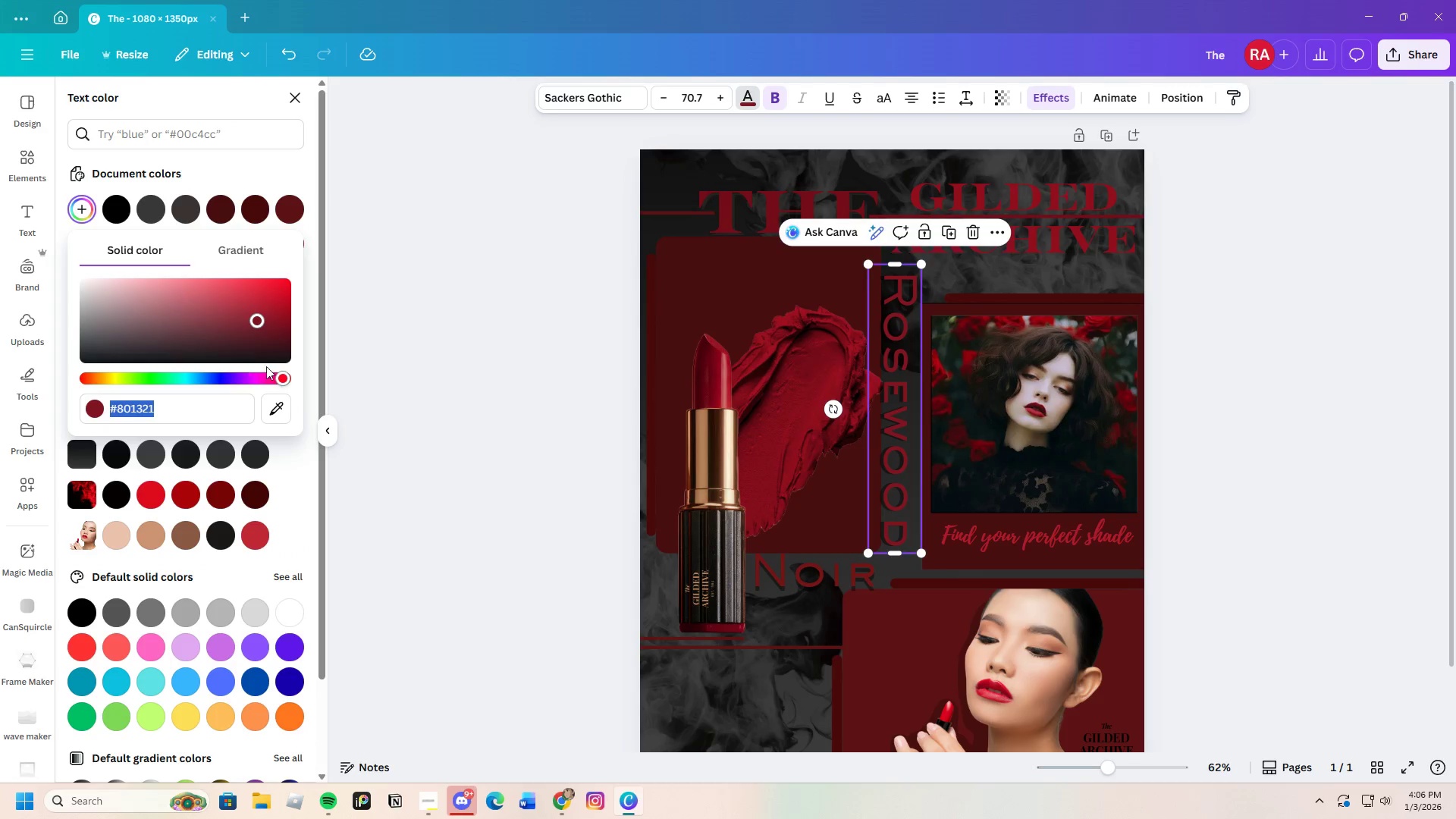 
left_click([277, 401])
 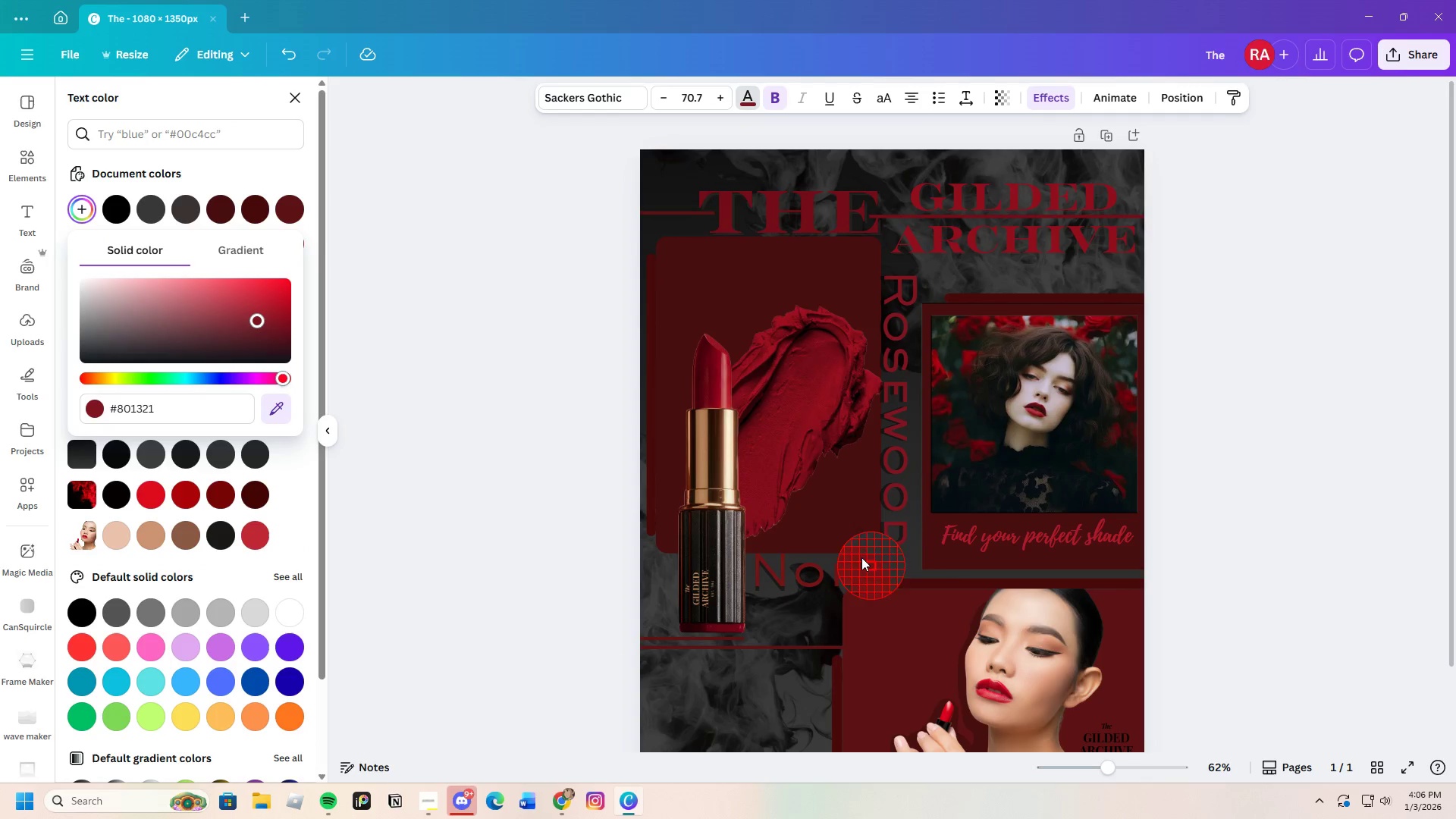 
left_click([846, 522])
 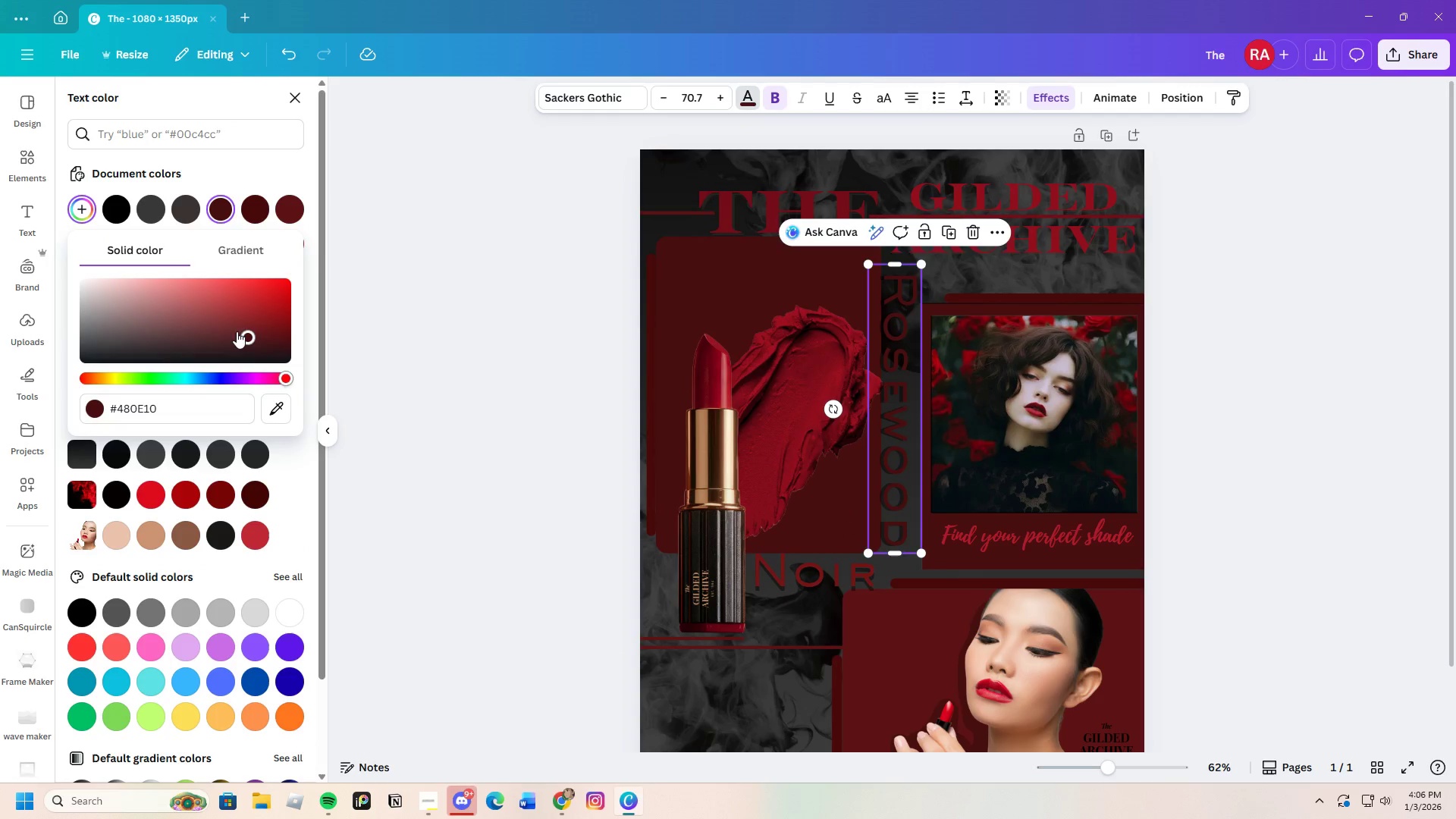 
left_click_drag(start_coordinate=[243, 333], to_coordinate=[256, 328])
 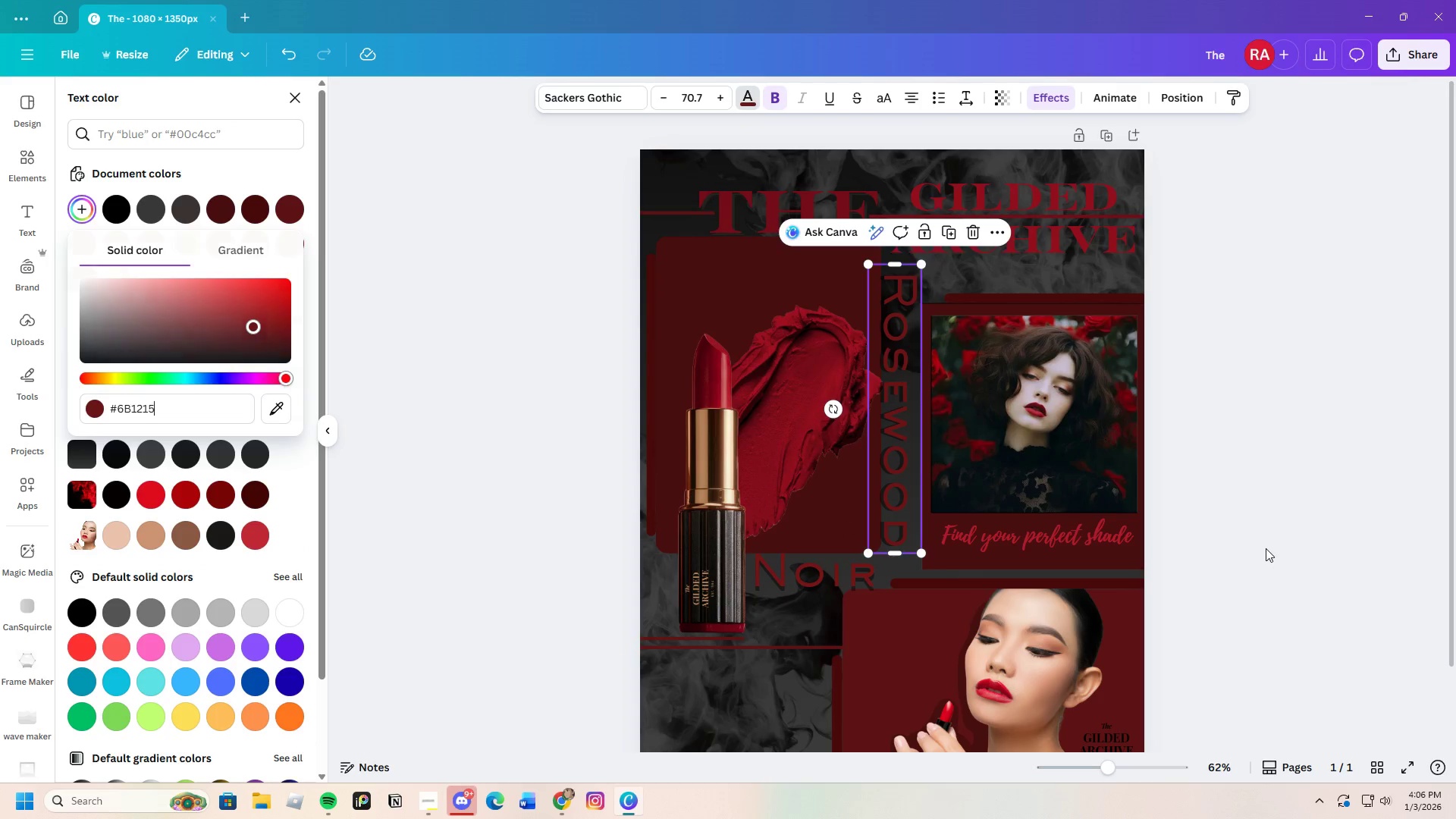 
double_click([1266, 548])
 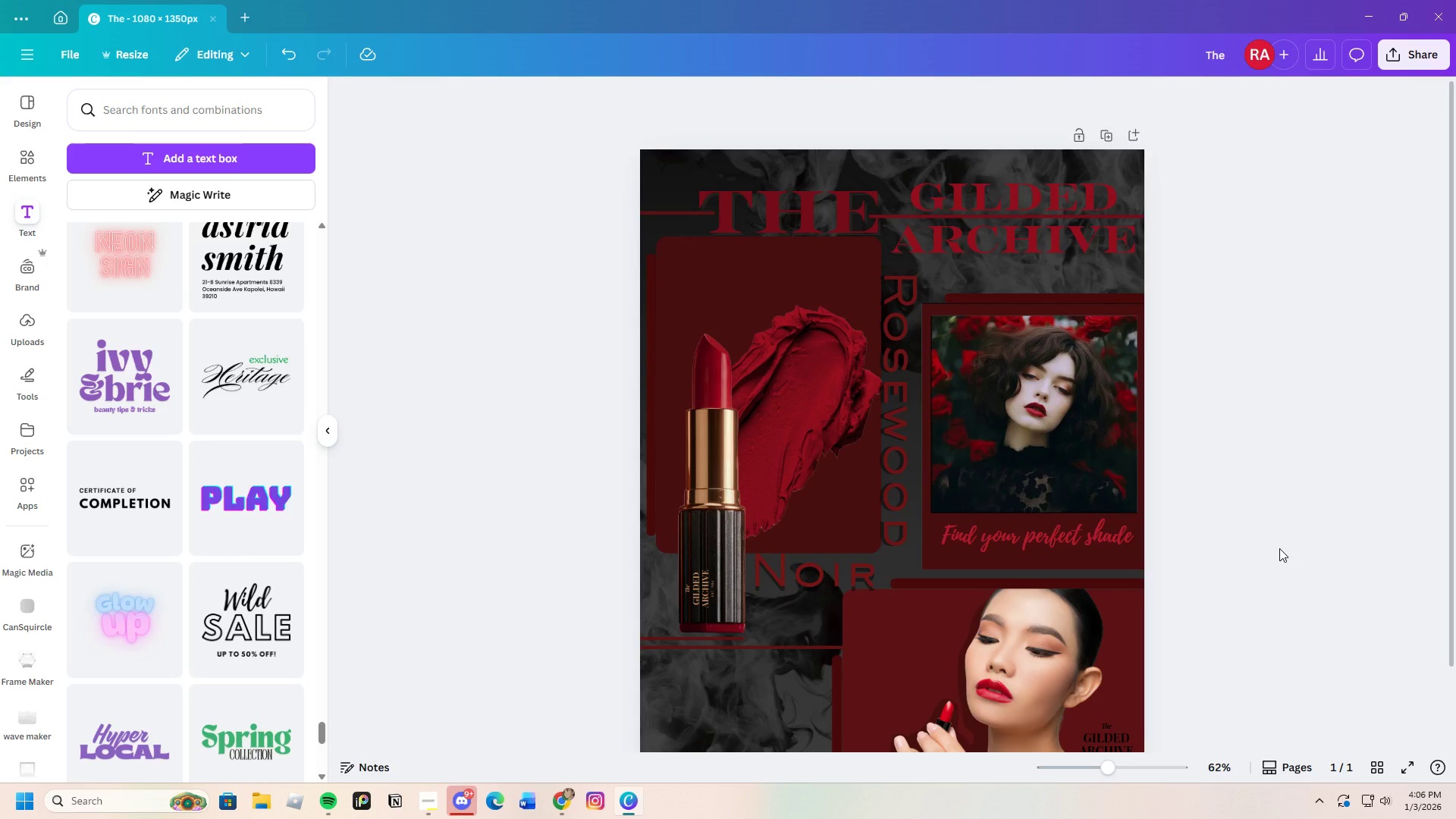 
wait(6.83)
 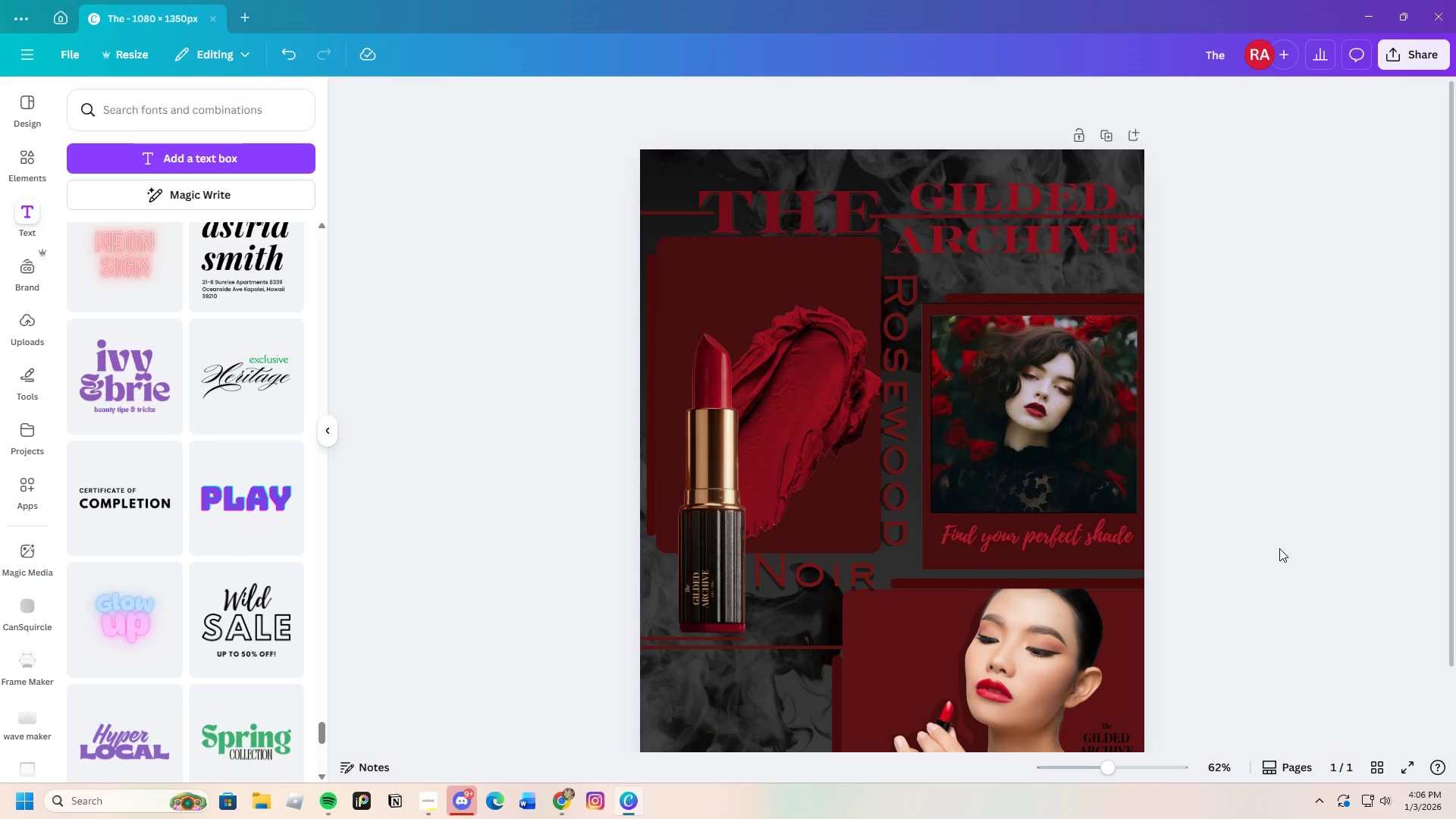 
left_click([1033, 543])
 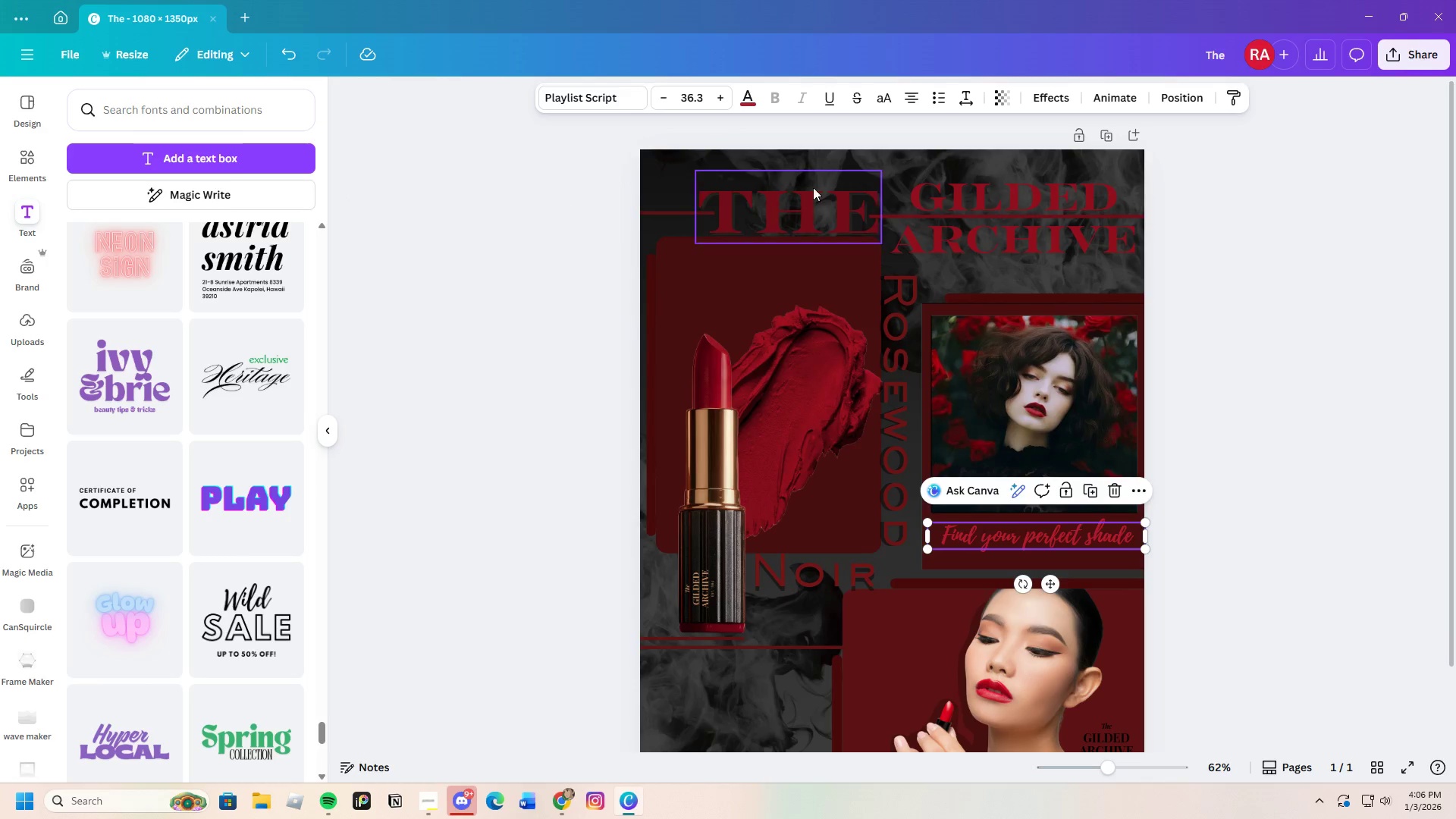 
left_click([744, 101])
 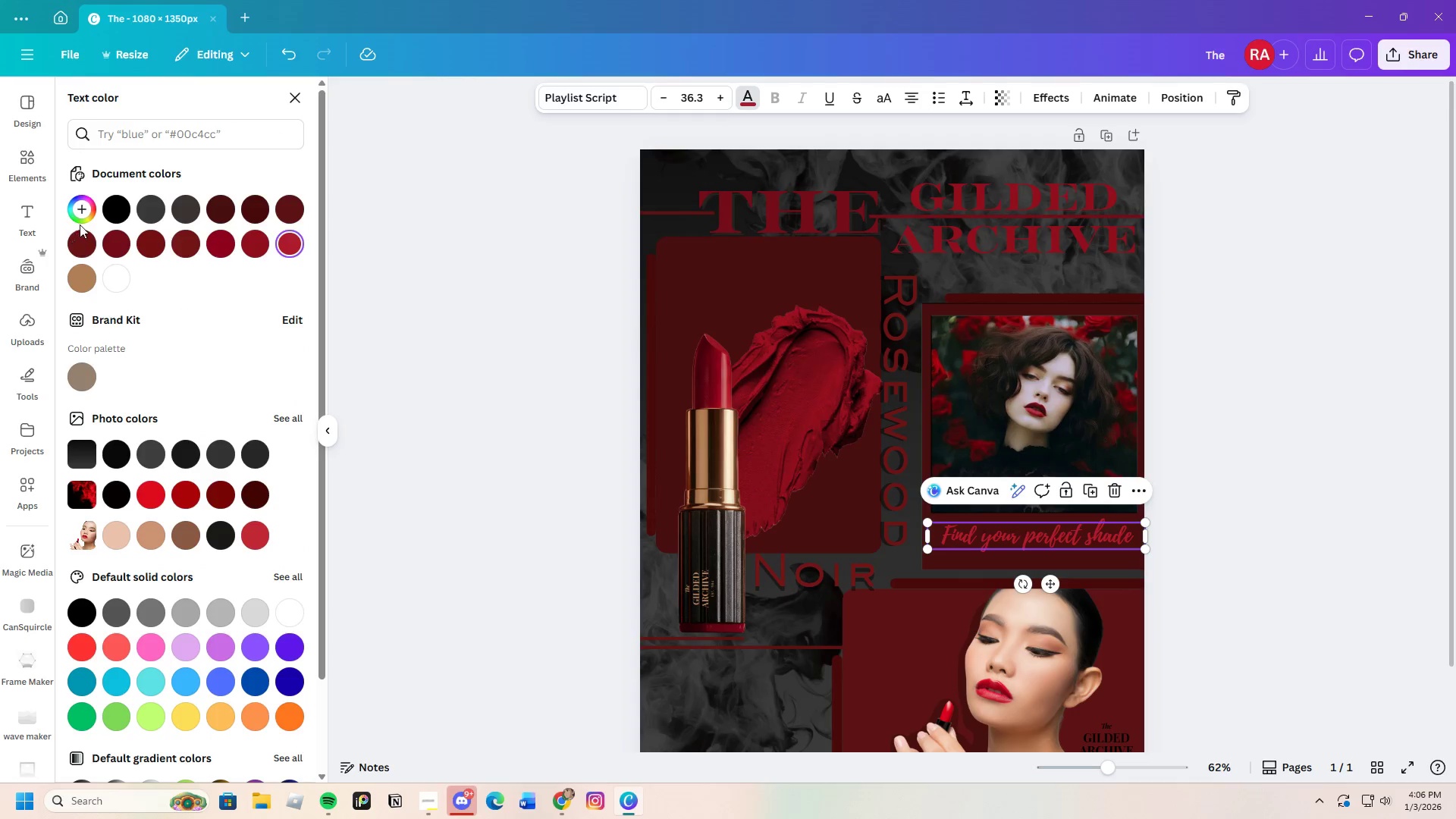 
left_click([82, 207])
 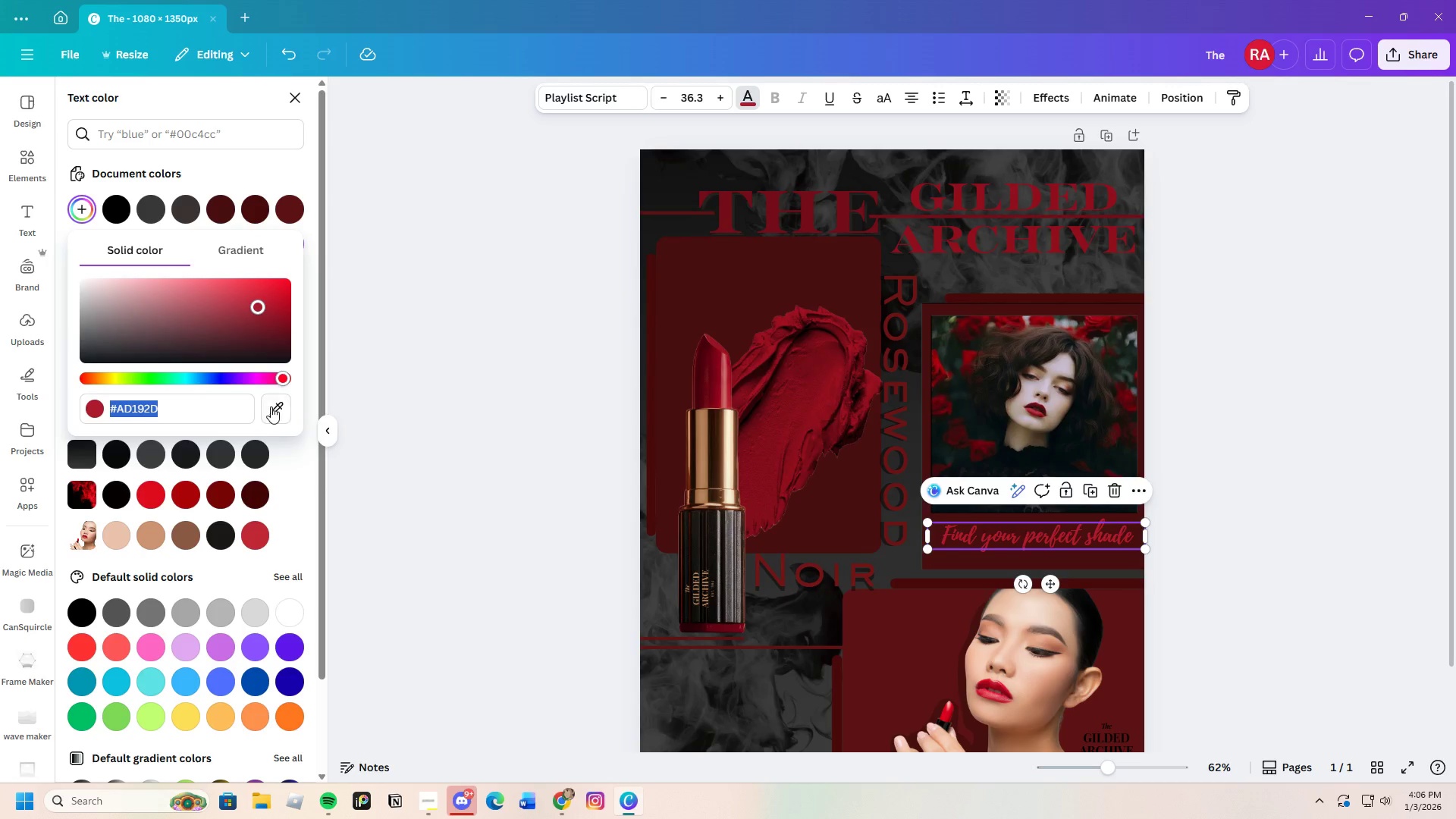 
left_click([273, 408])
 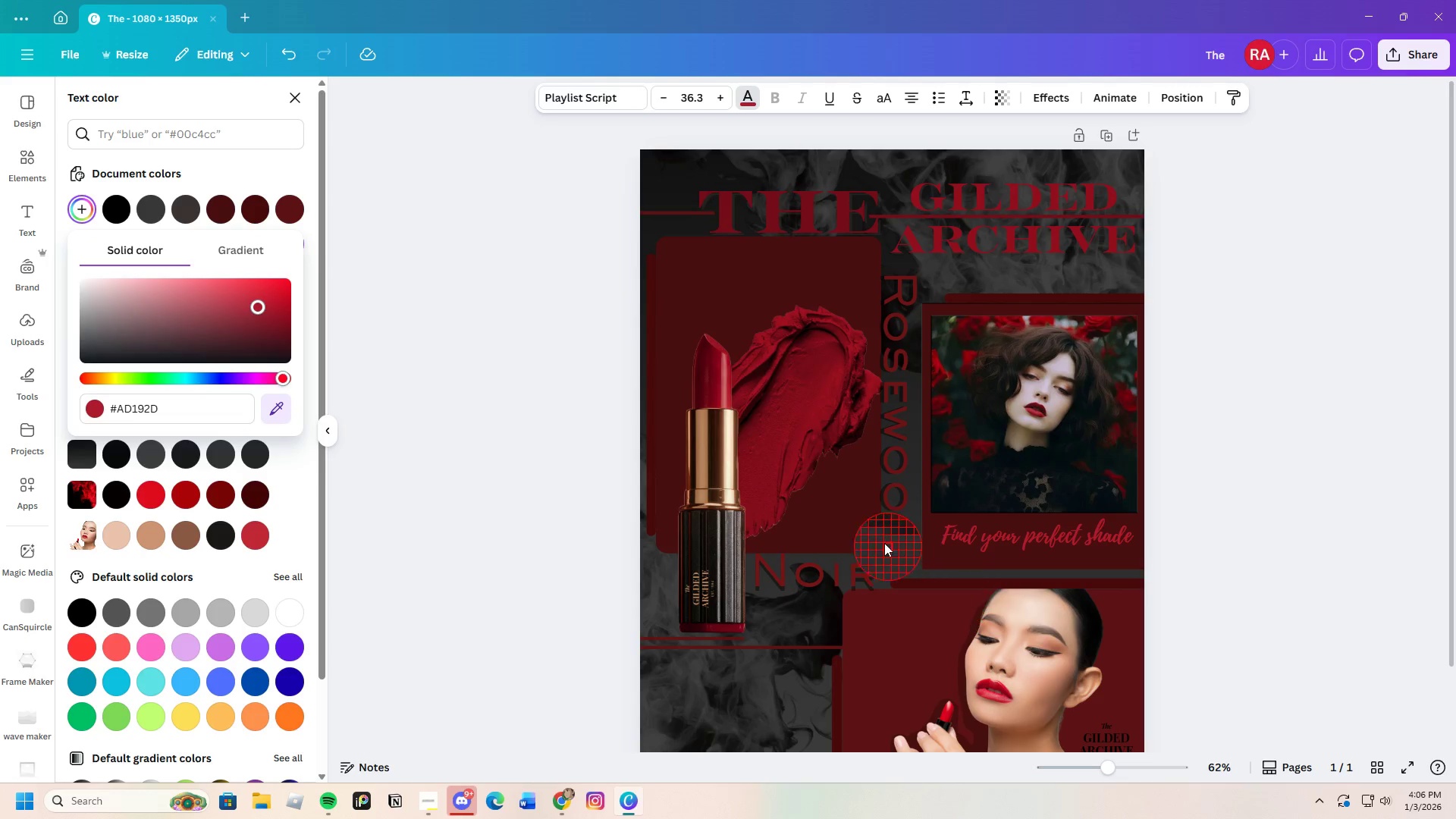 
left_click([868, 531])
 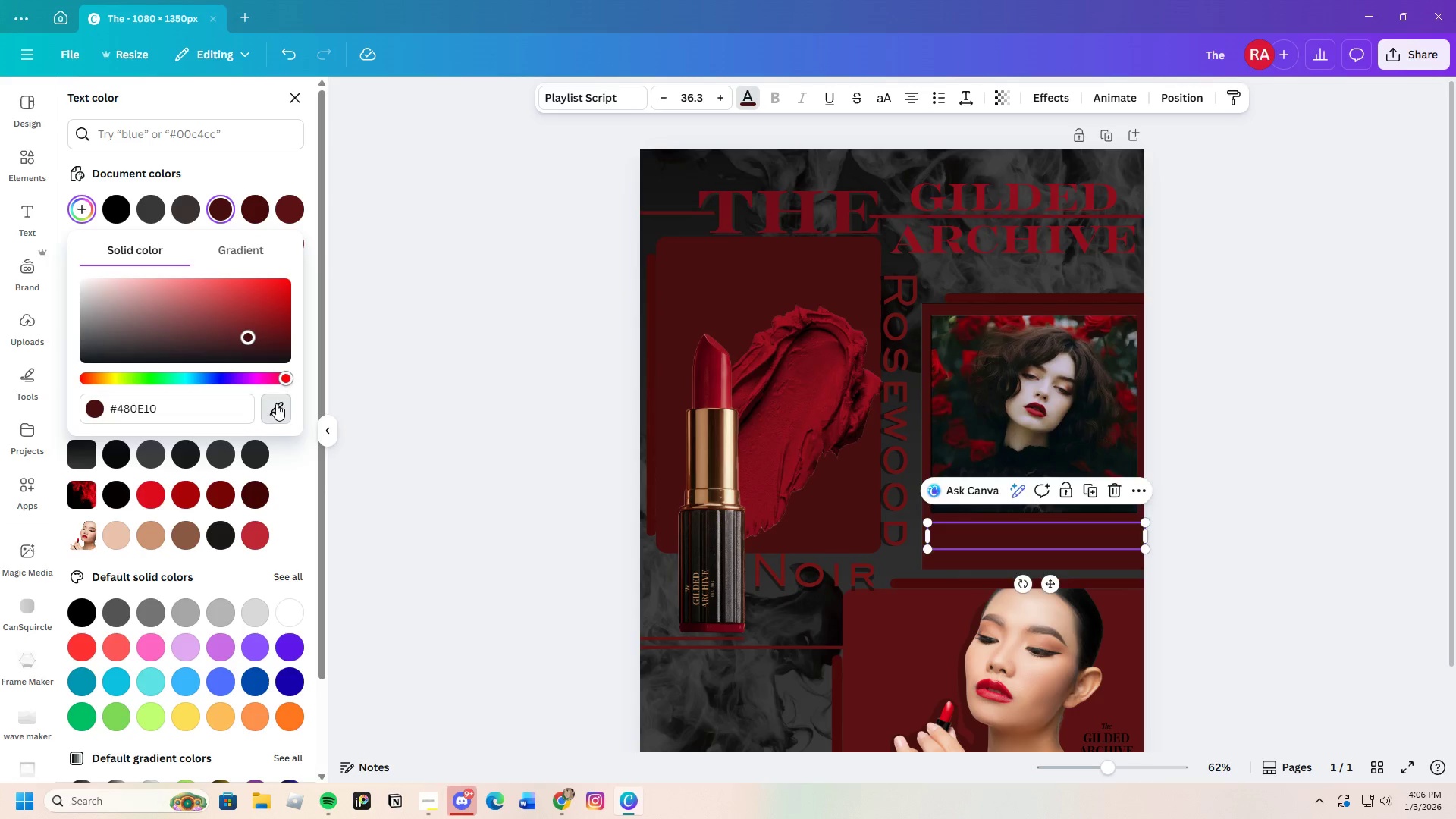 
left_click([821, 418])
 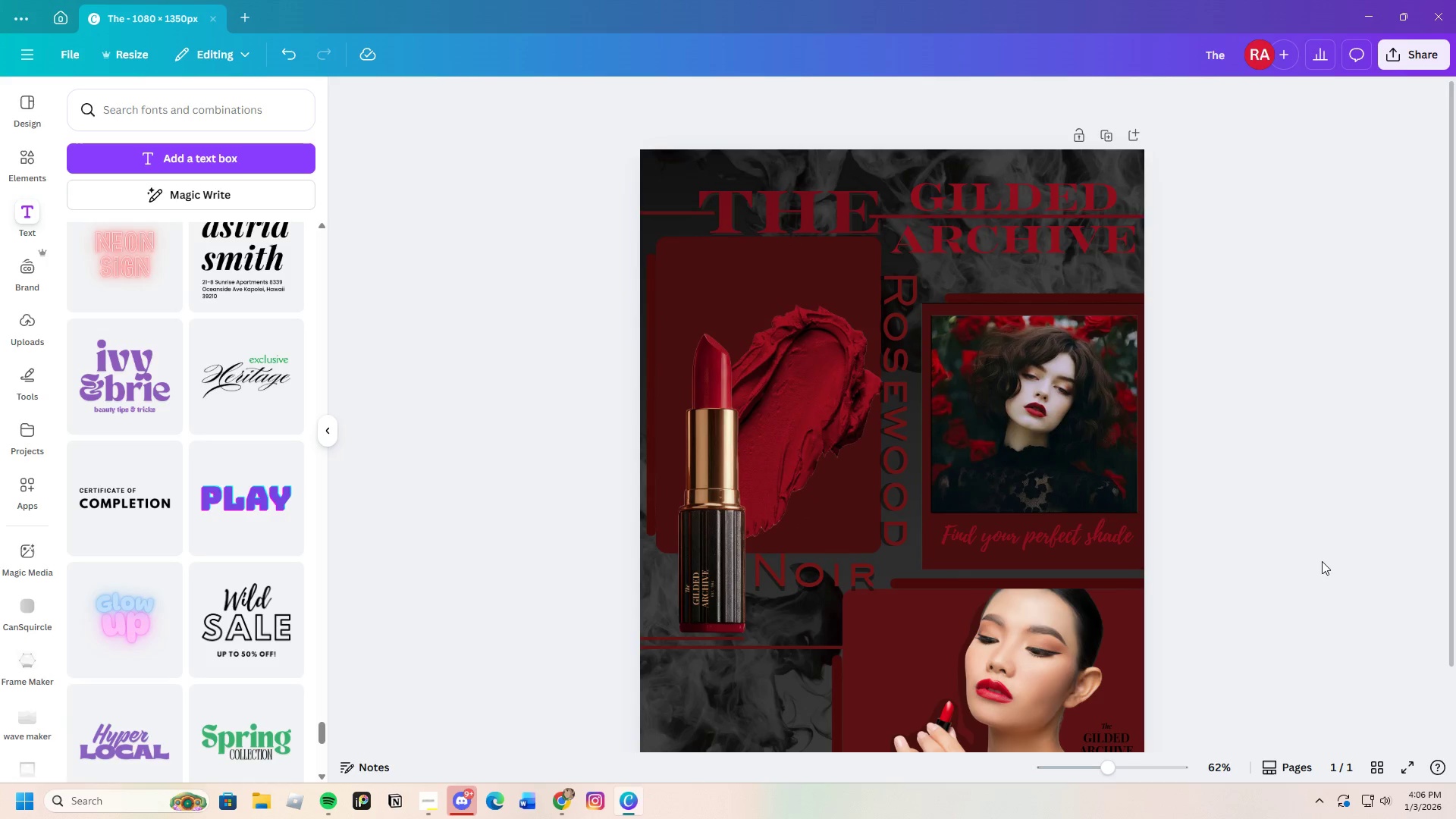 
scroll: coordinate [1235, 663], scroll_direction: down, amount: 3.0
 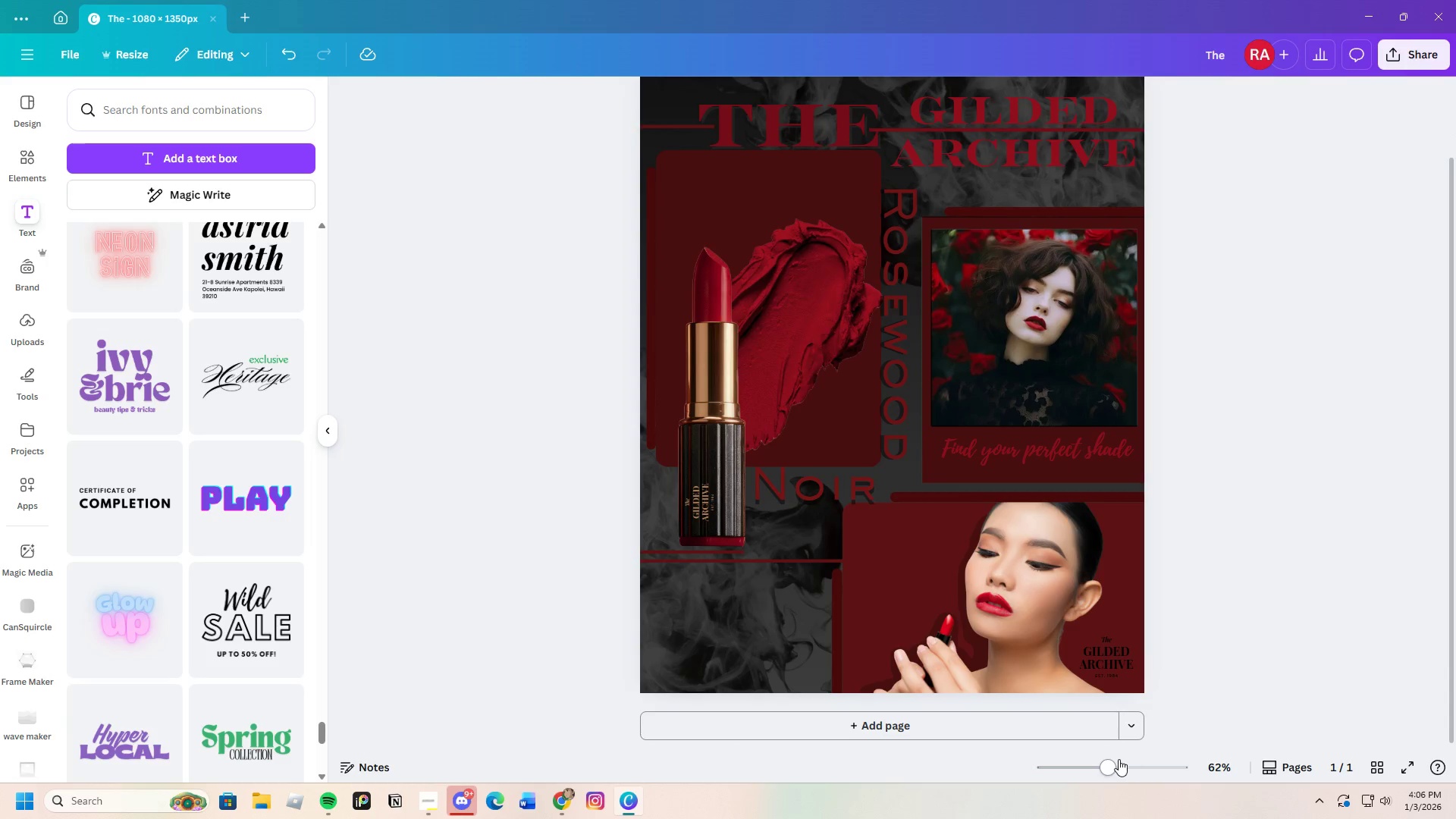 
left_click_drag(start_coordinate=[1112, 767], to_coordinate=[1105, 775])
 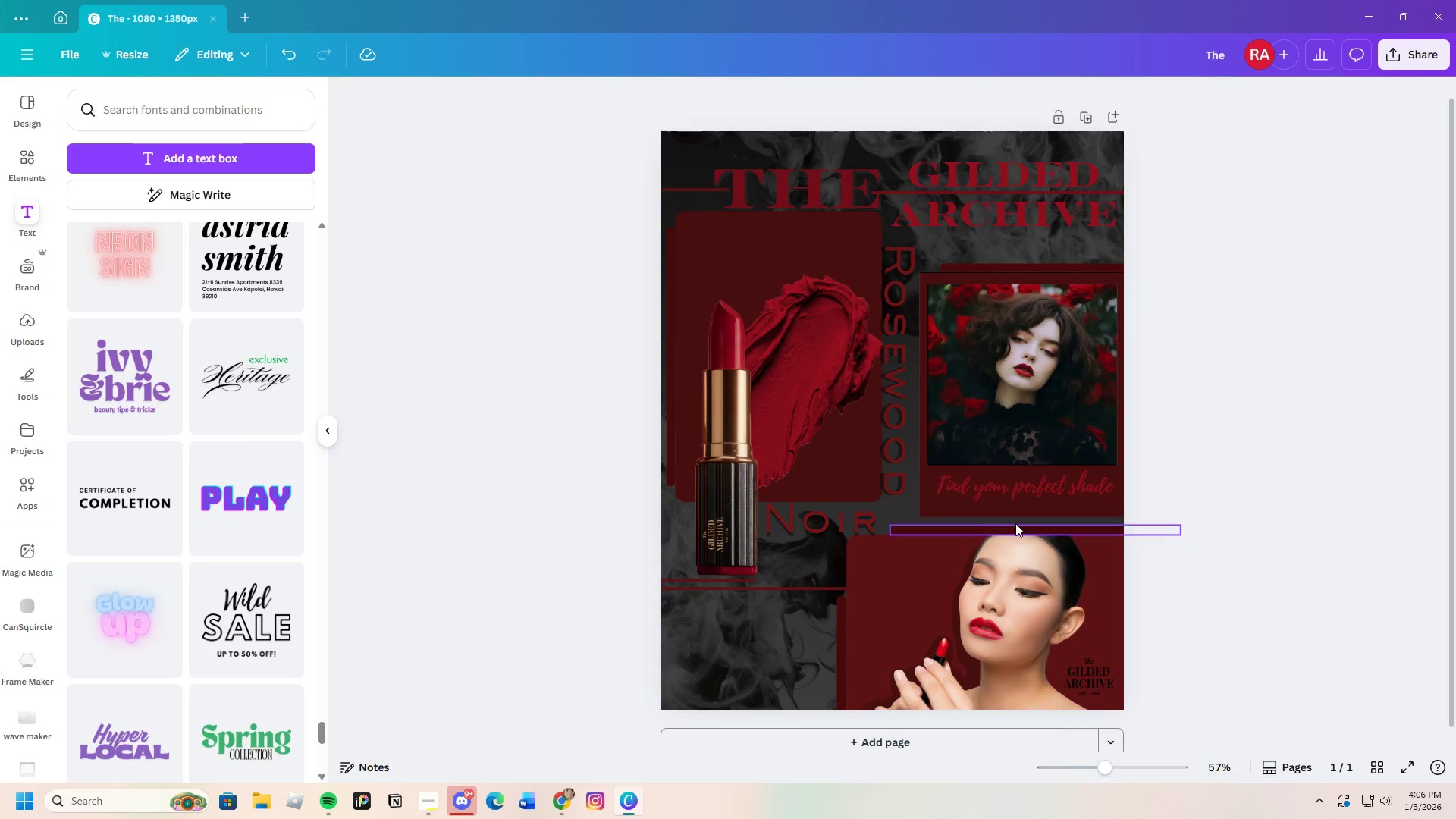 
left_click([1005, 495])
 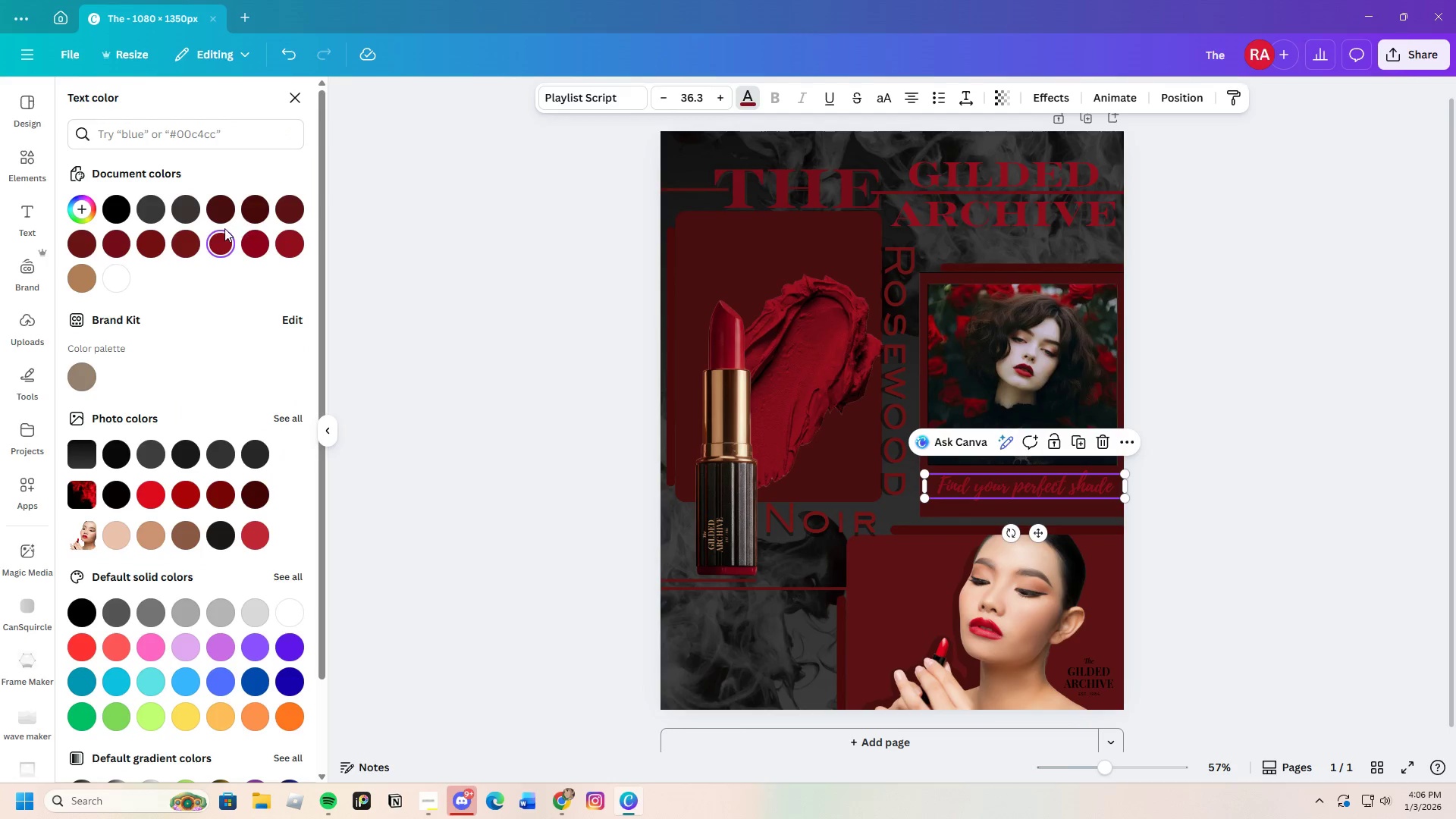 
left_click([70, 200])
 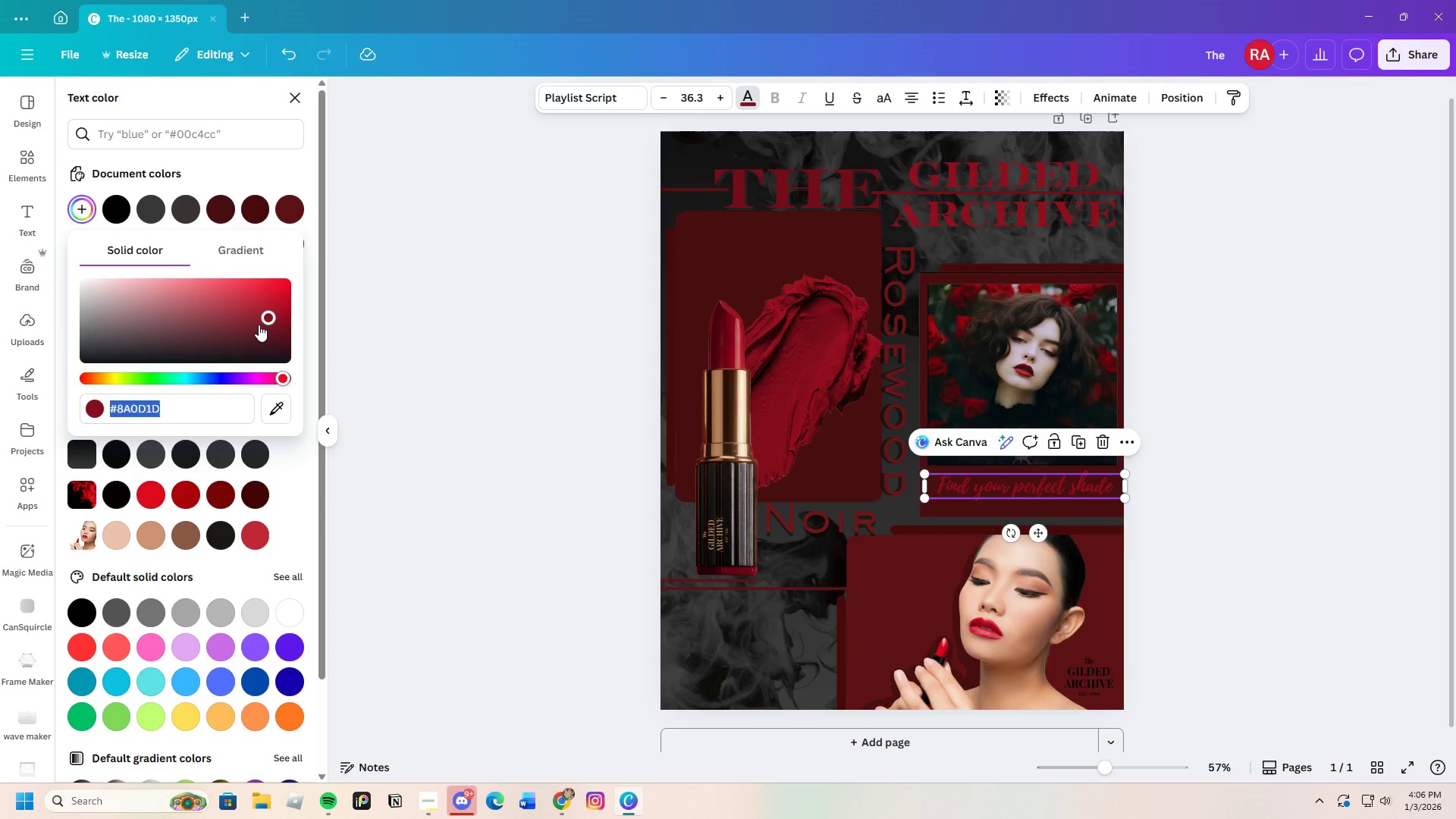 
left_click_drag(start_coordinate=[265, 322], to_coordinate=[257, 356])
 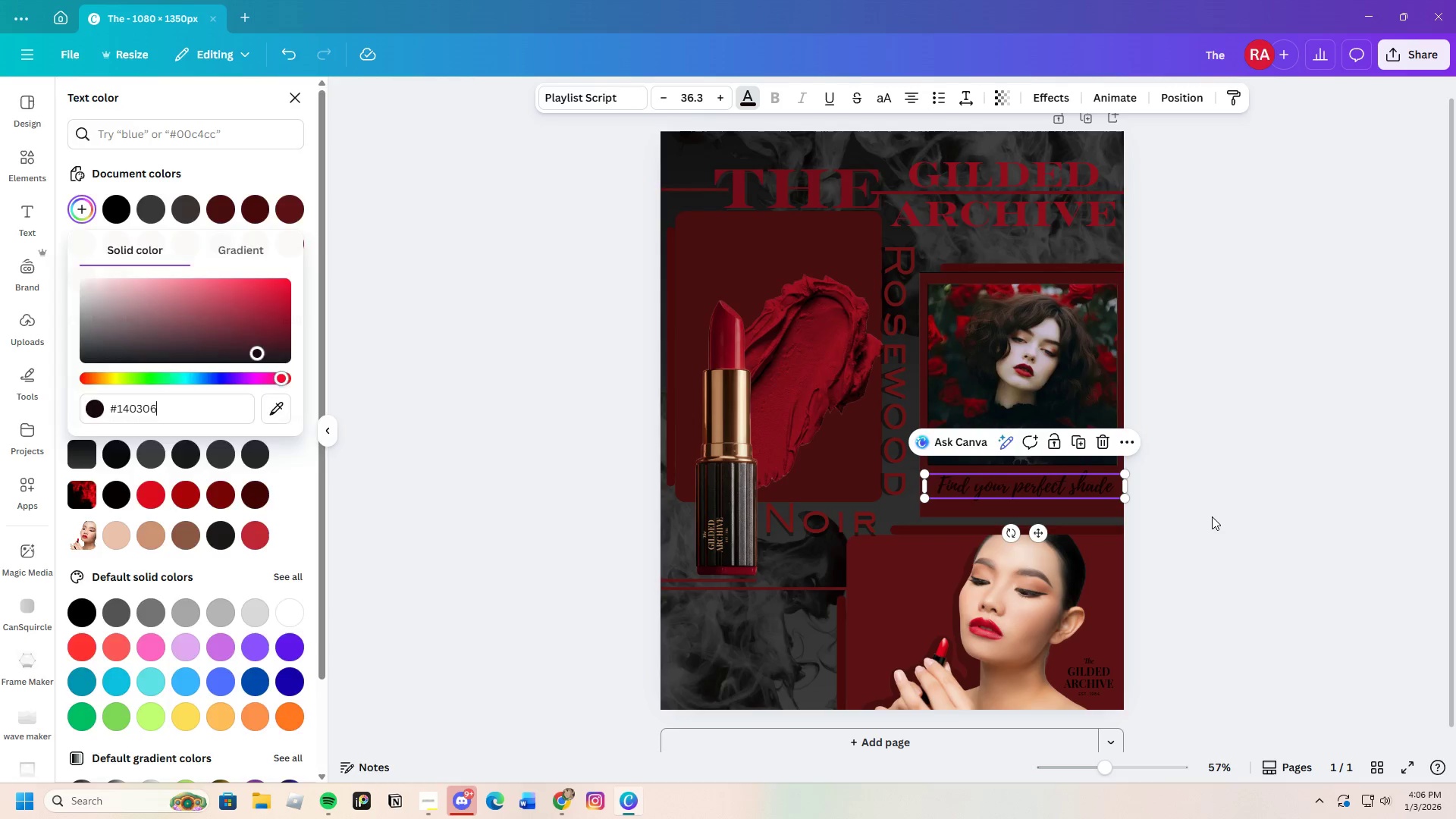 
double_click([1212, 516])
 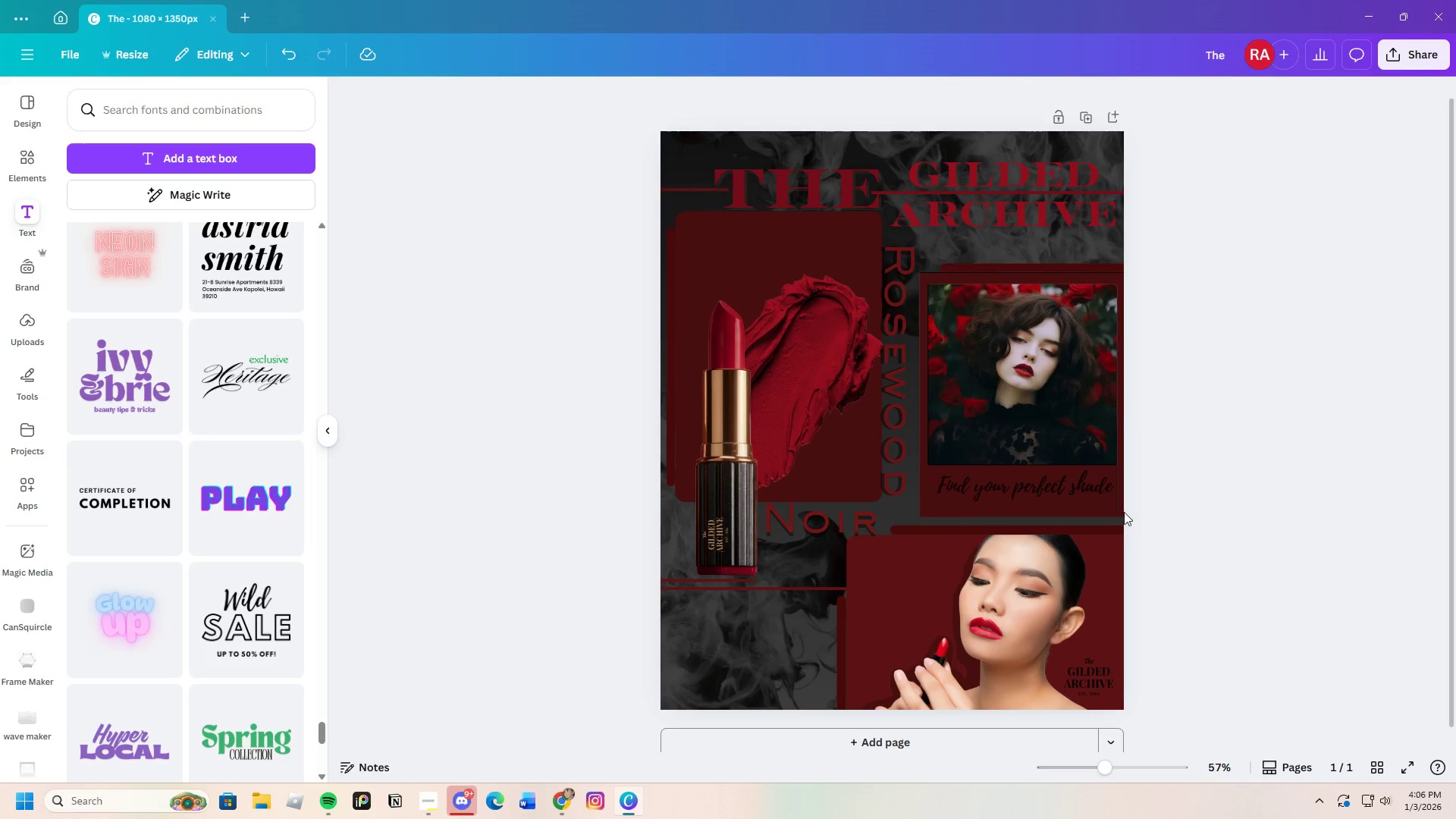 
left_click([1050, 495])
 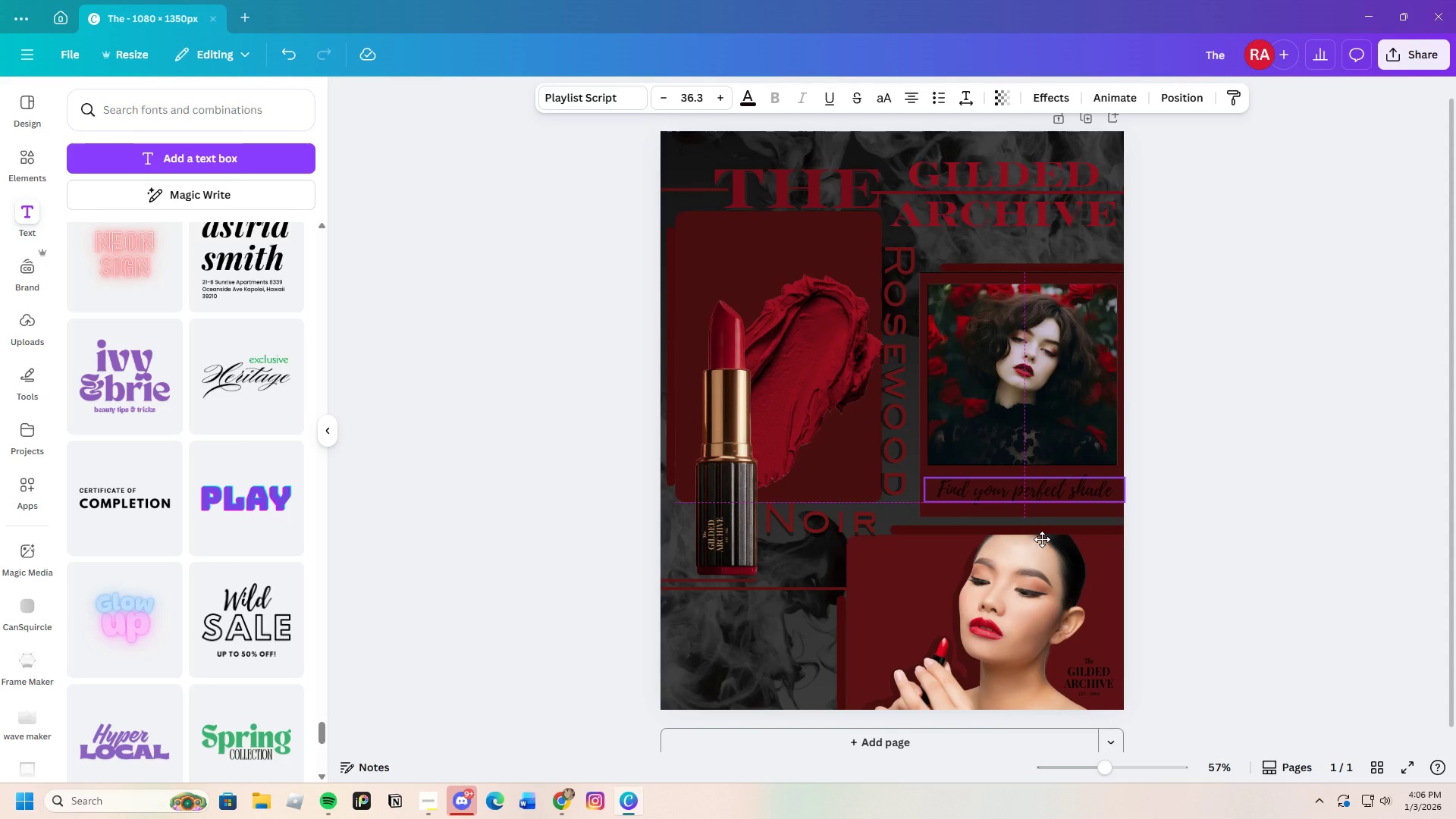 
left_click([1230, 532])
 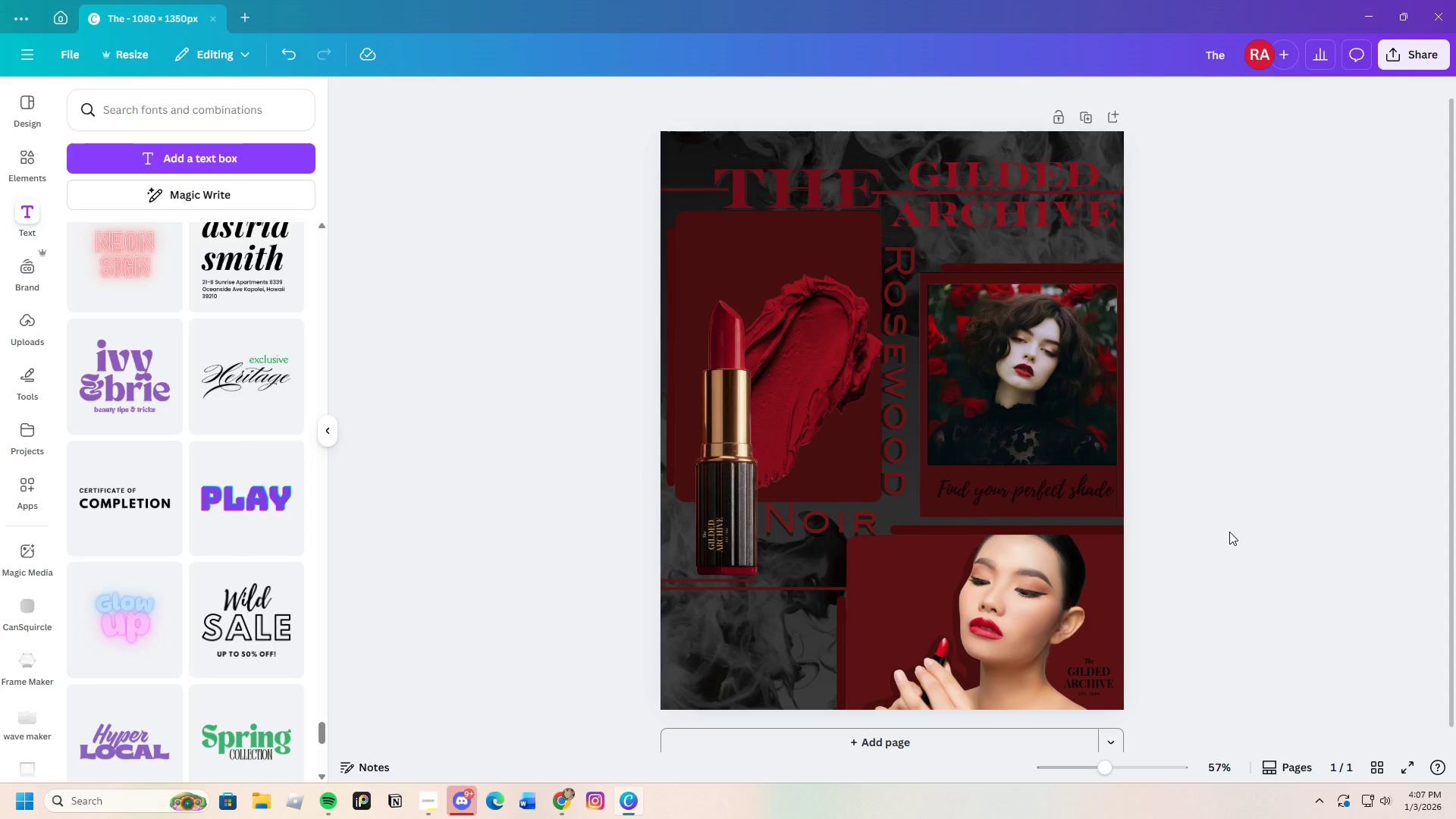 
left_click([1229, 532])
 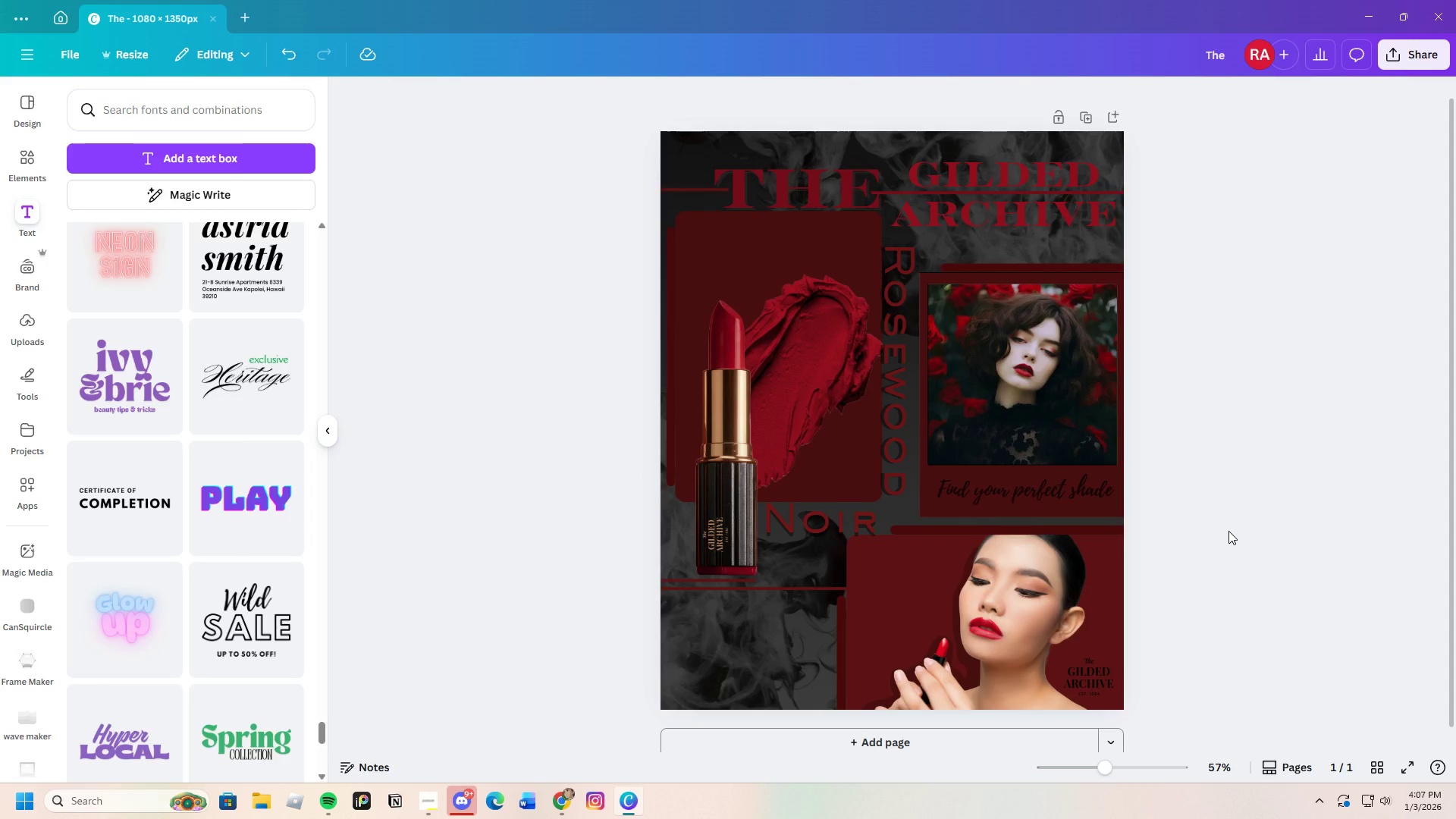 
wait(6.19)
 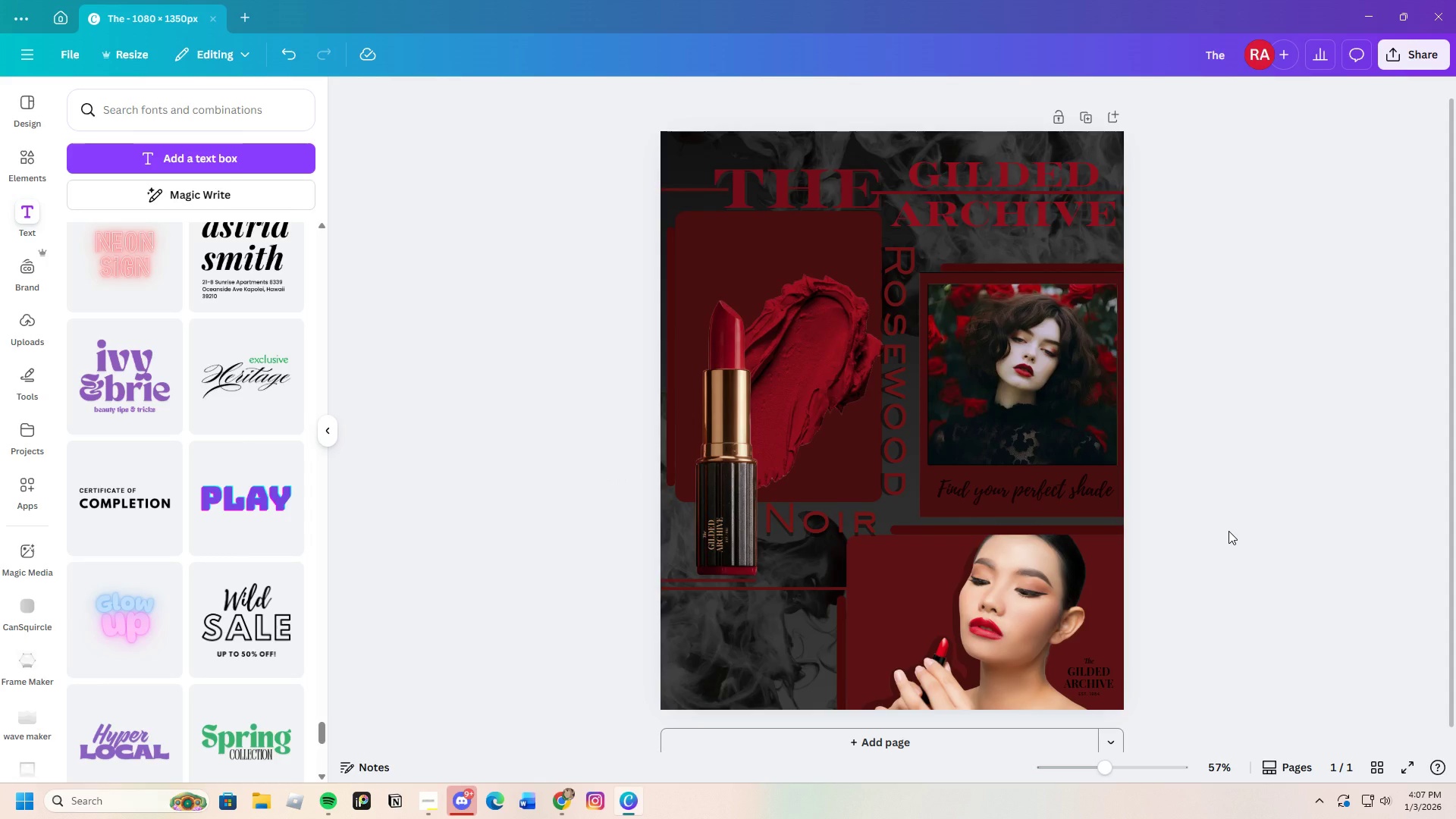 
left_click_drag(start_coordinate=[1094, 774], to_coordinate=[1106, 780])
 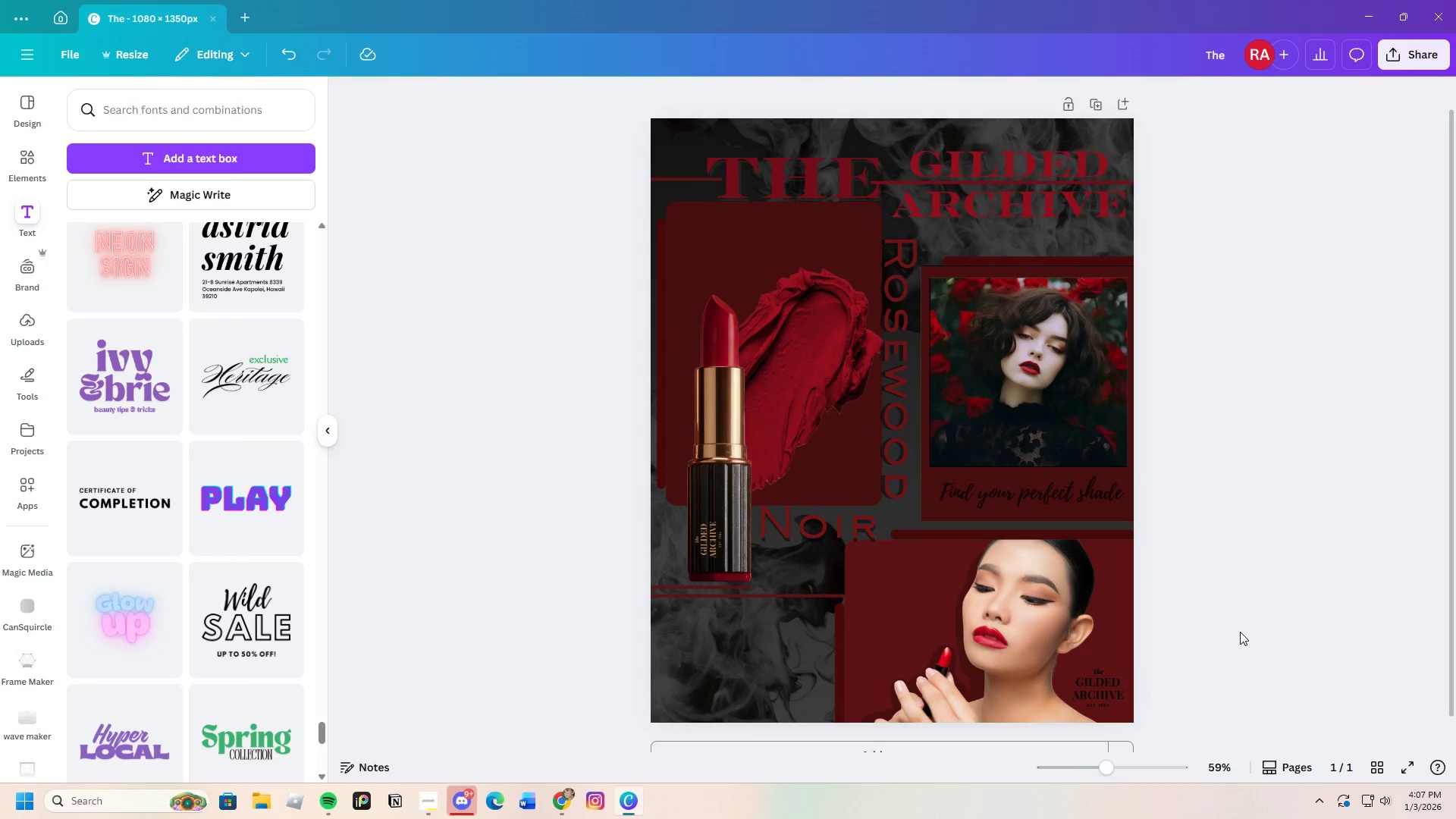 
left_click([1240, 631])
 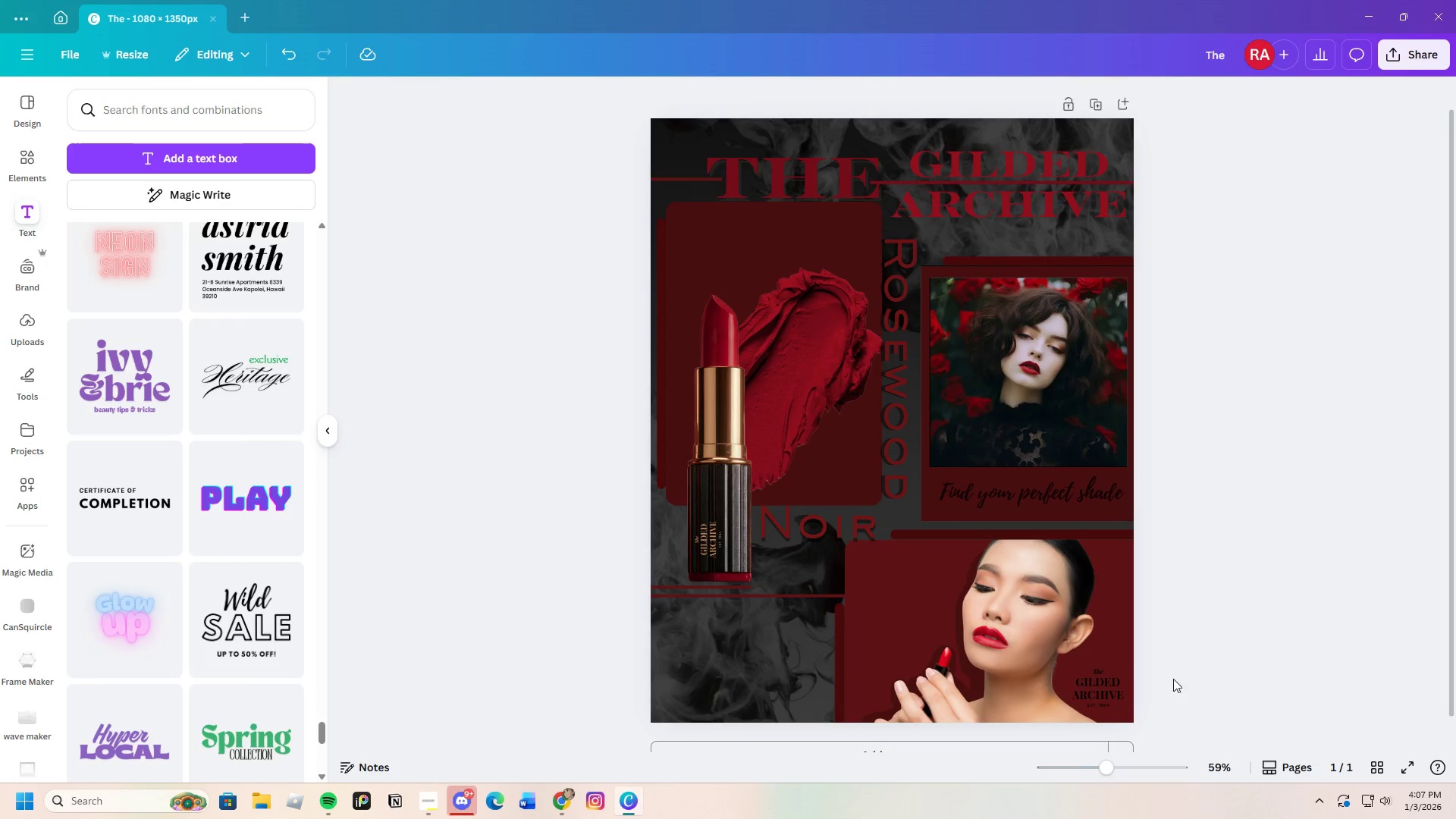 
left_click_drag(start_coordinate=[1106, 767], to_coordinate=[1103, 776])
 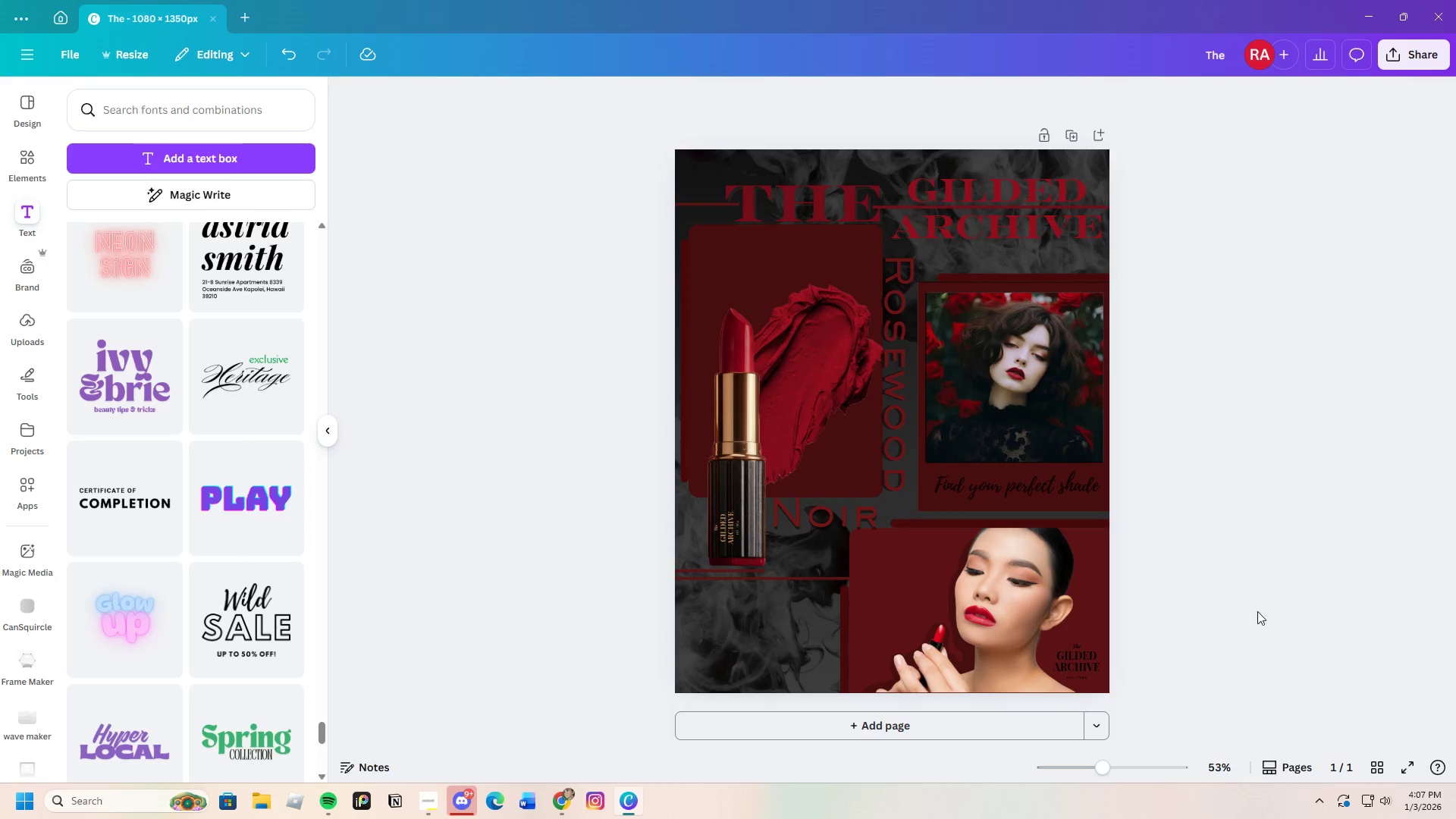 
left_click([1257, 610])
 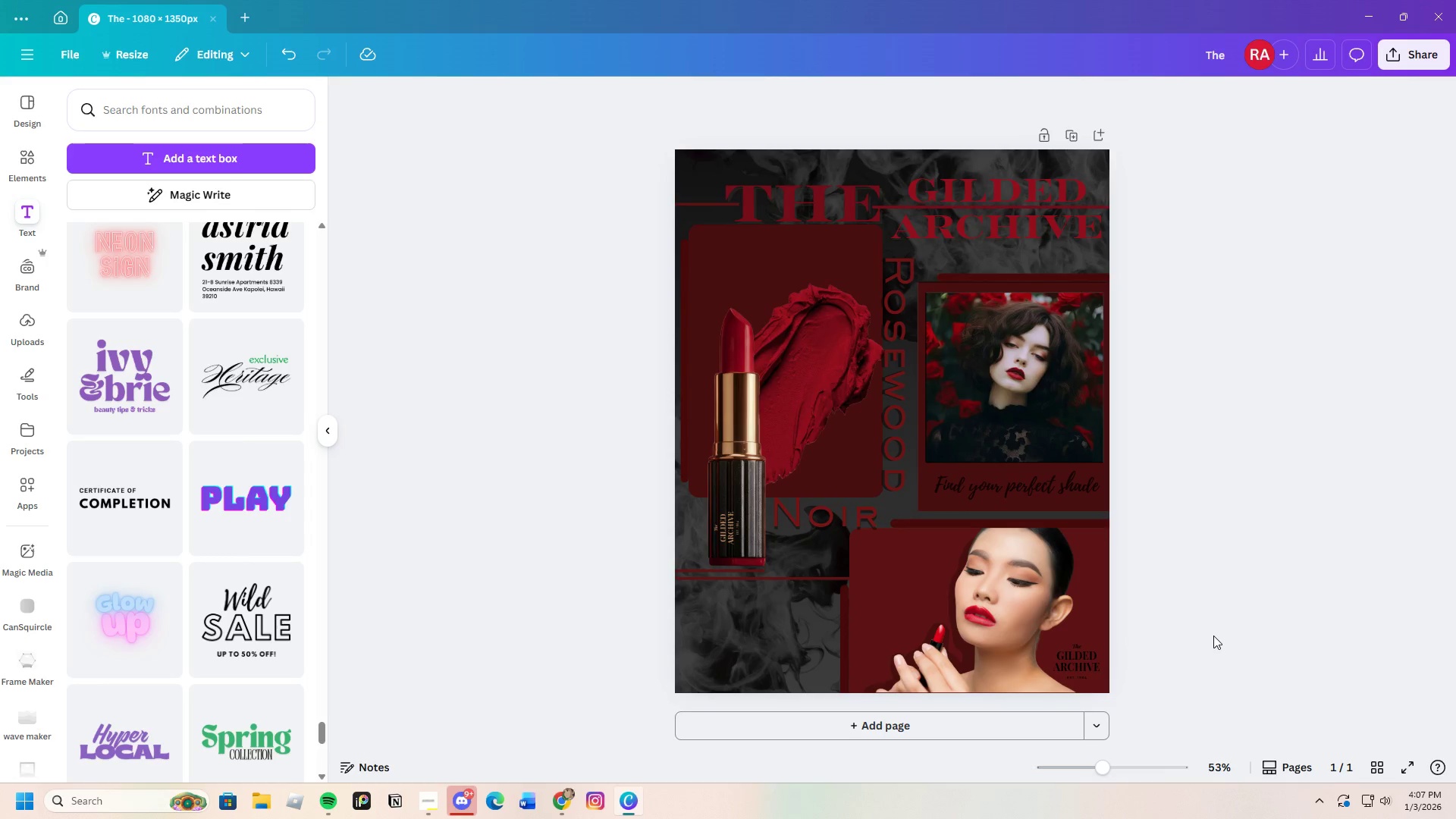 
scroll: coordinate [1213, 635], scroll_direction: down, amount: 3.0
 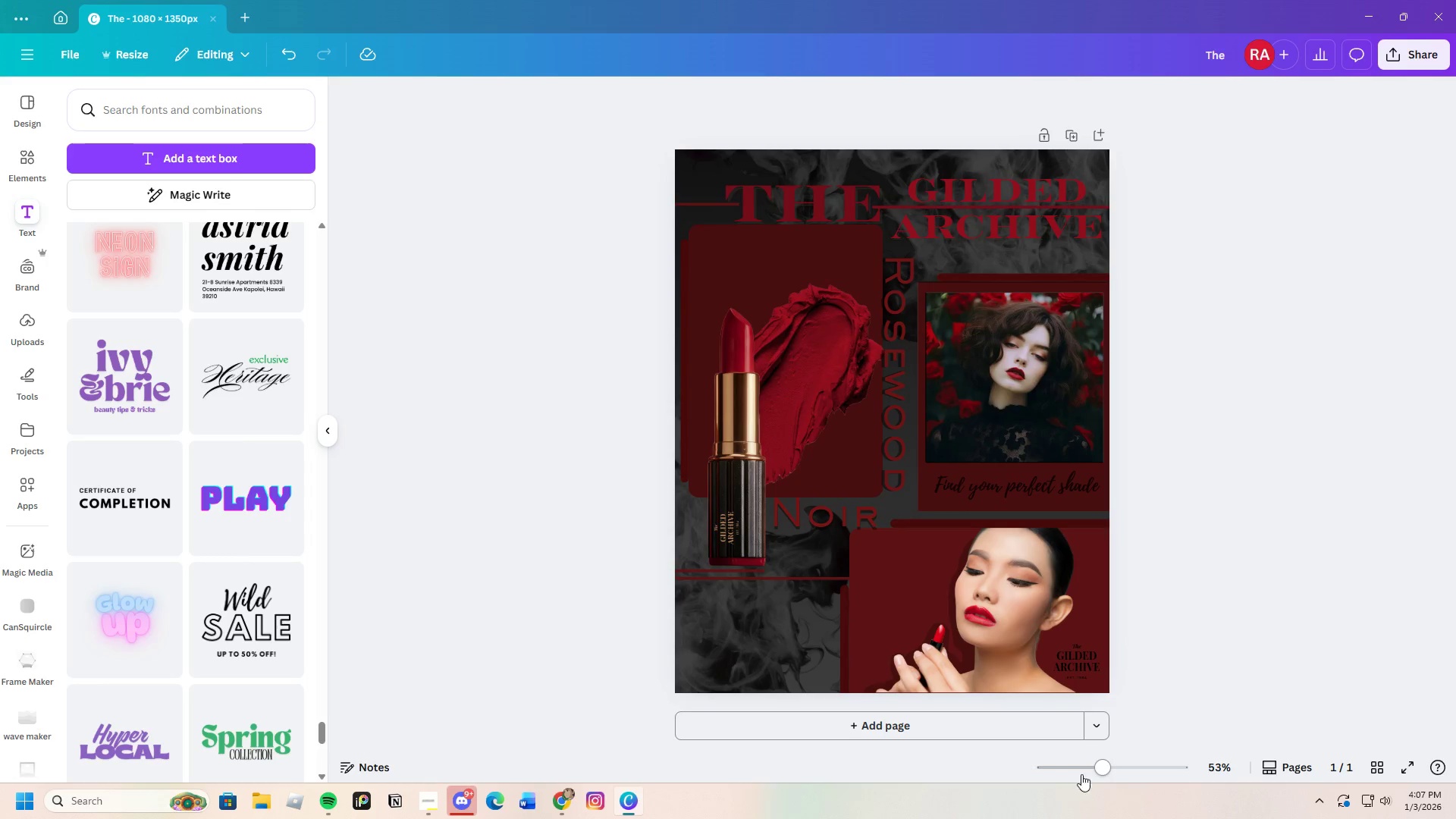 
left_click_drag(start_coordinate=[1106, 772], to_coordinate=[1122, 772])
 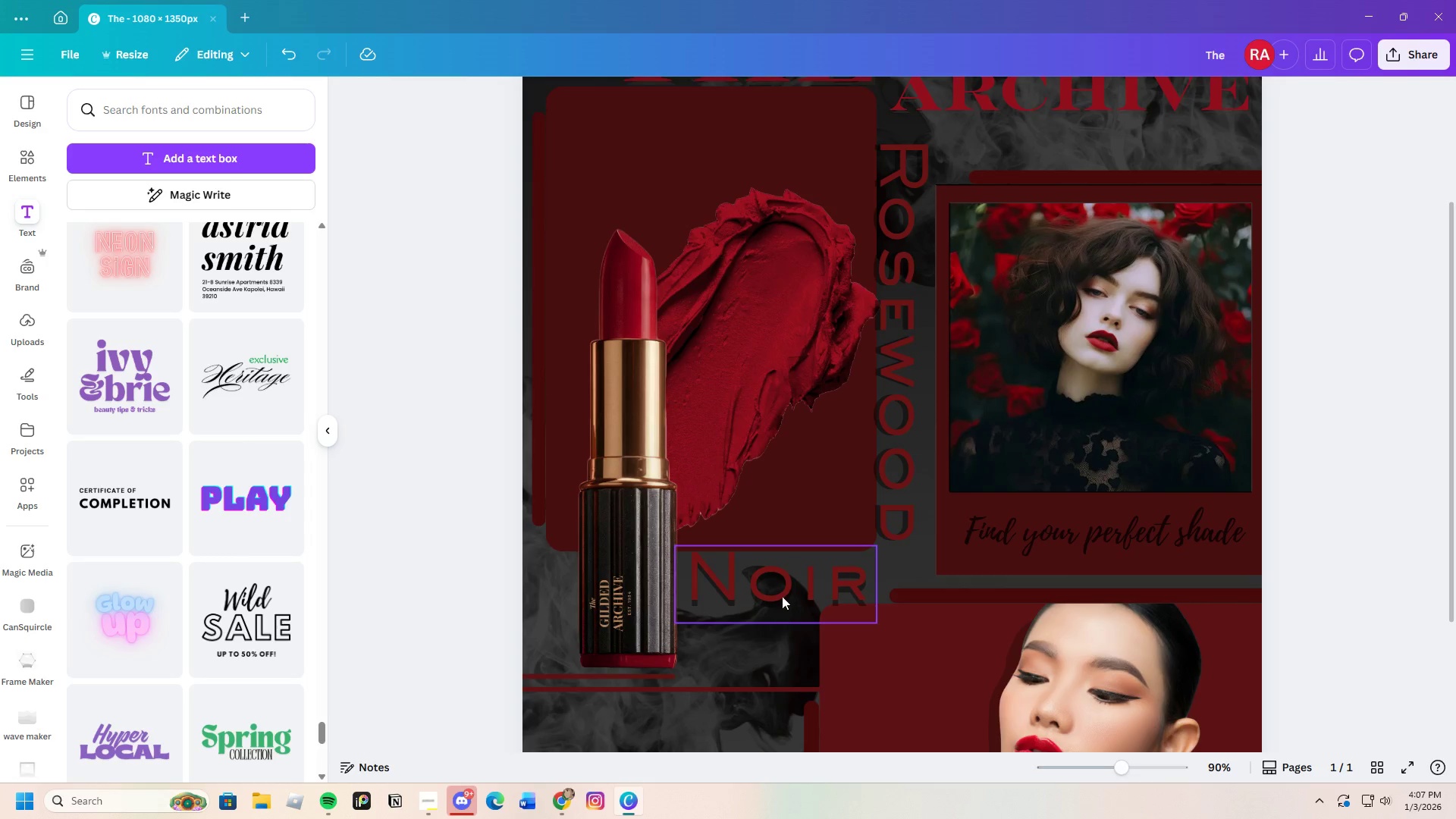 
left_click([787, 585])
 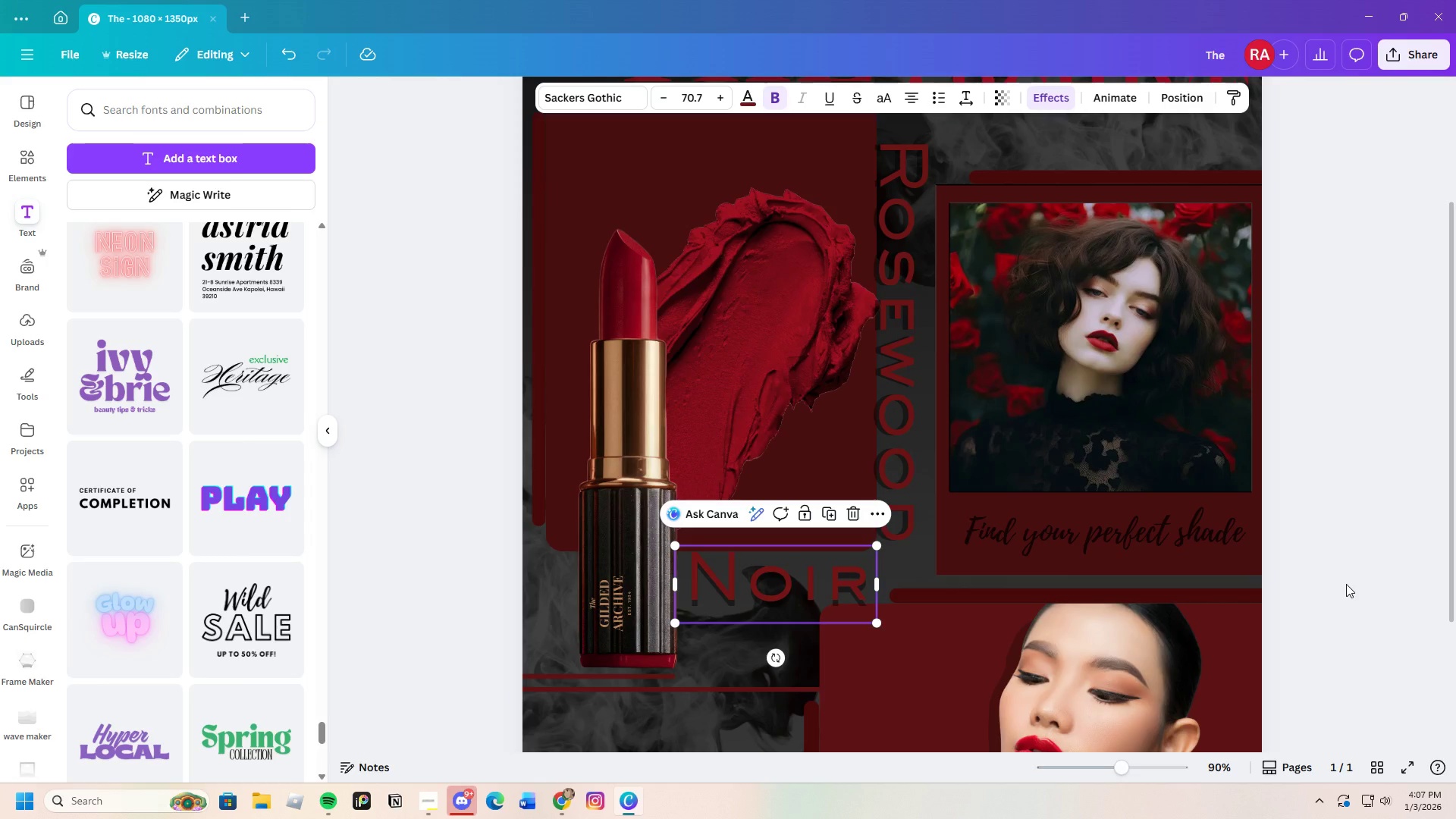 
left_click([1346, 584])
 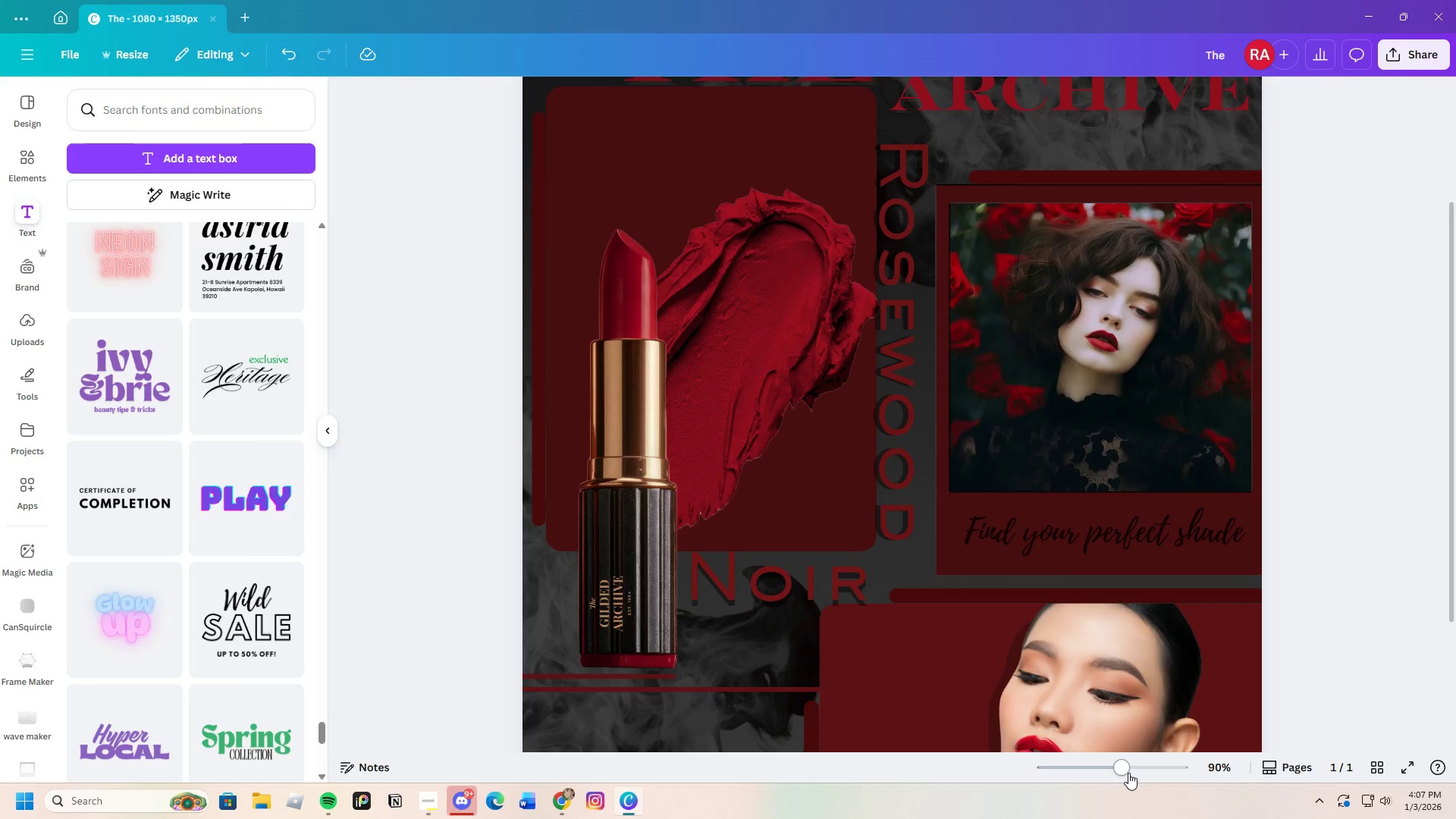 
left_click_drag(start_coordinate=[1125, 769], to_coordinate=[1104, 775])
 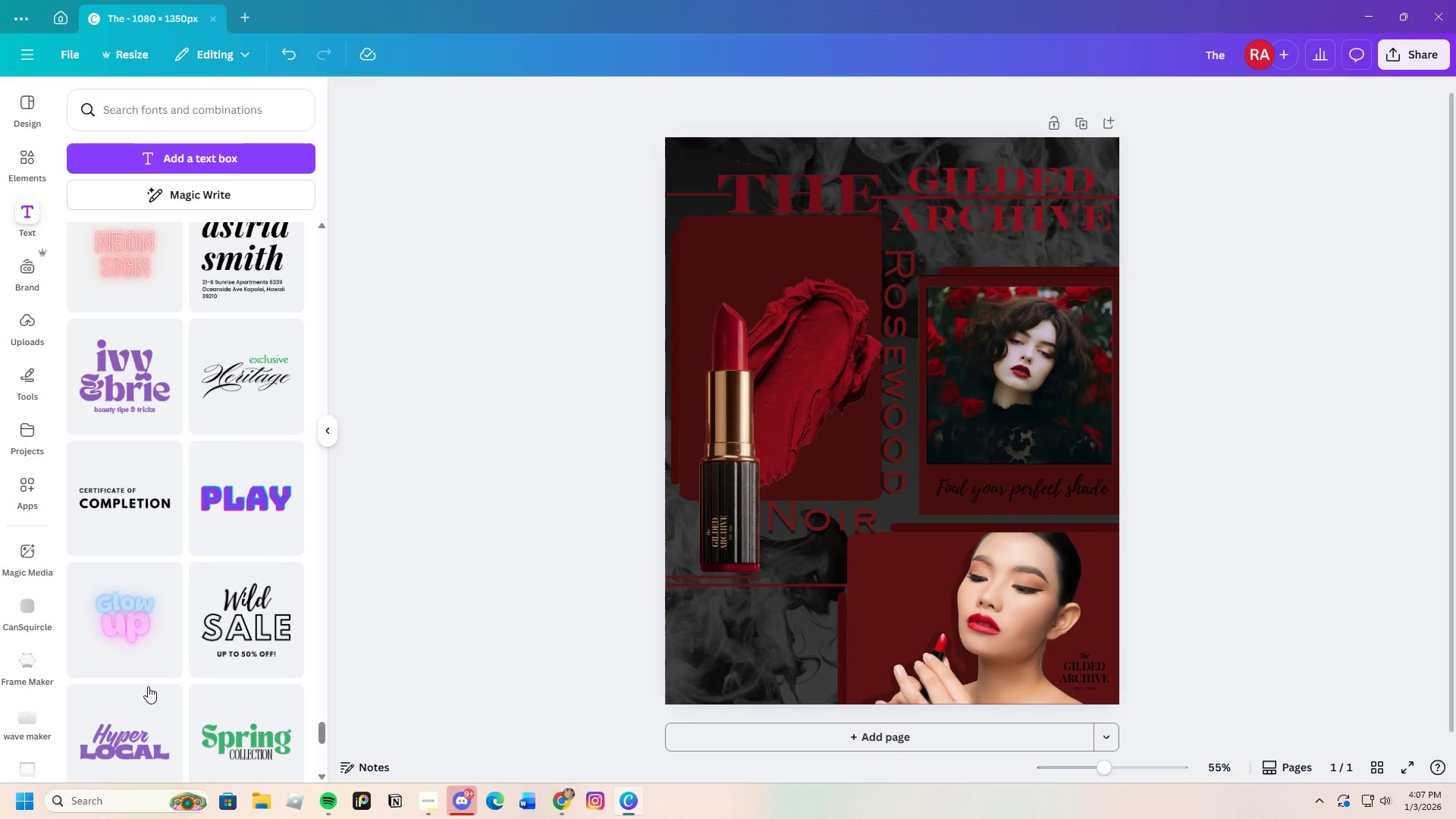 
scroll: coordinate [164, 665], scroll_direction: down, amount: 4.0
 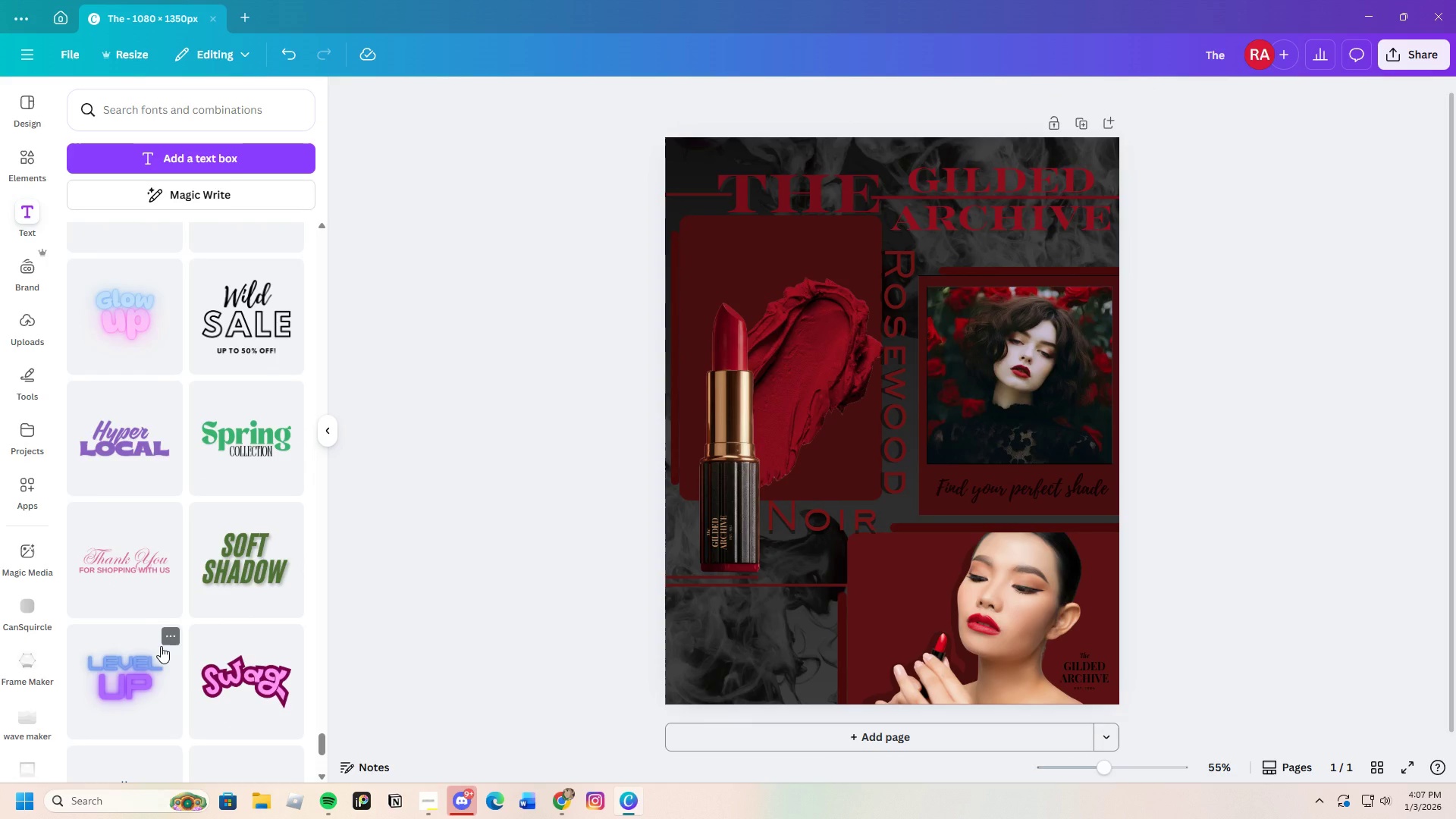 
wait(9.59)
 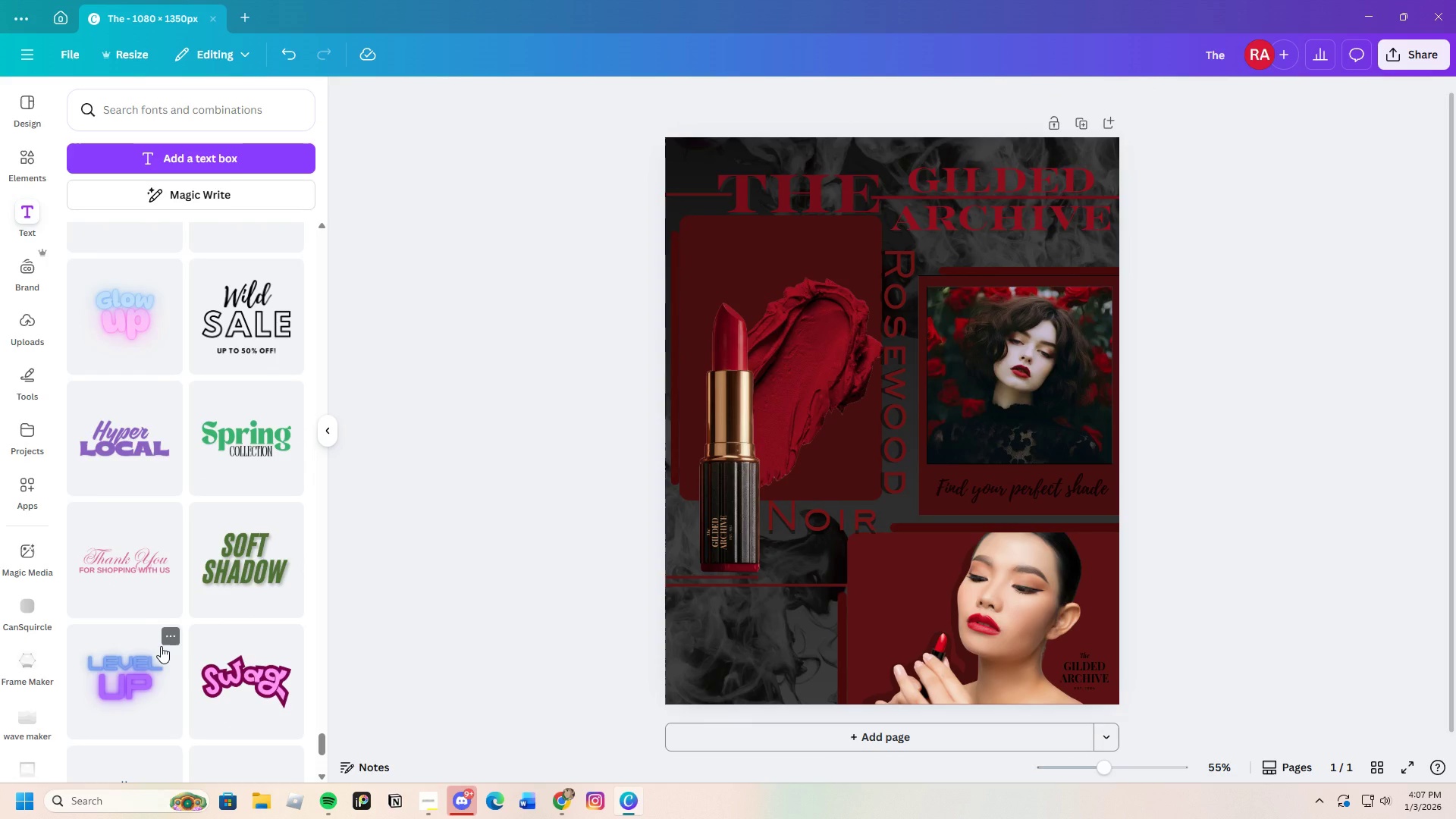 
scroll: coordinate [158, 670], scroll_direction: down, amount: 8.0
 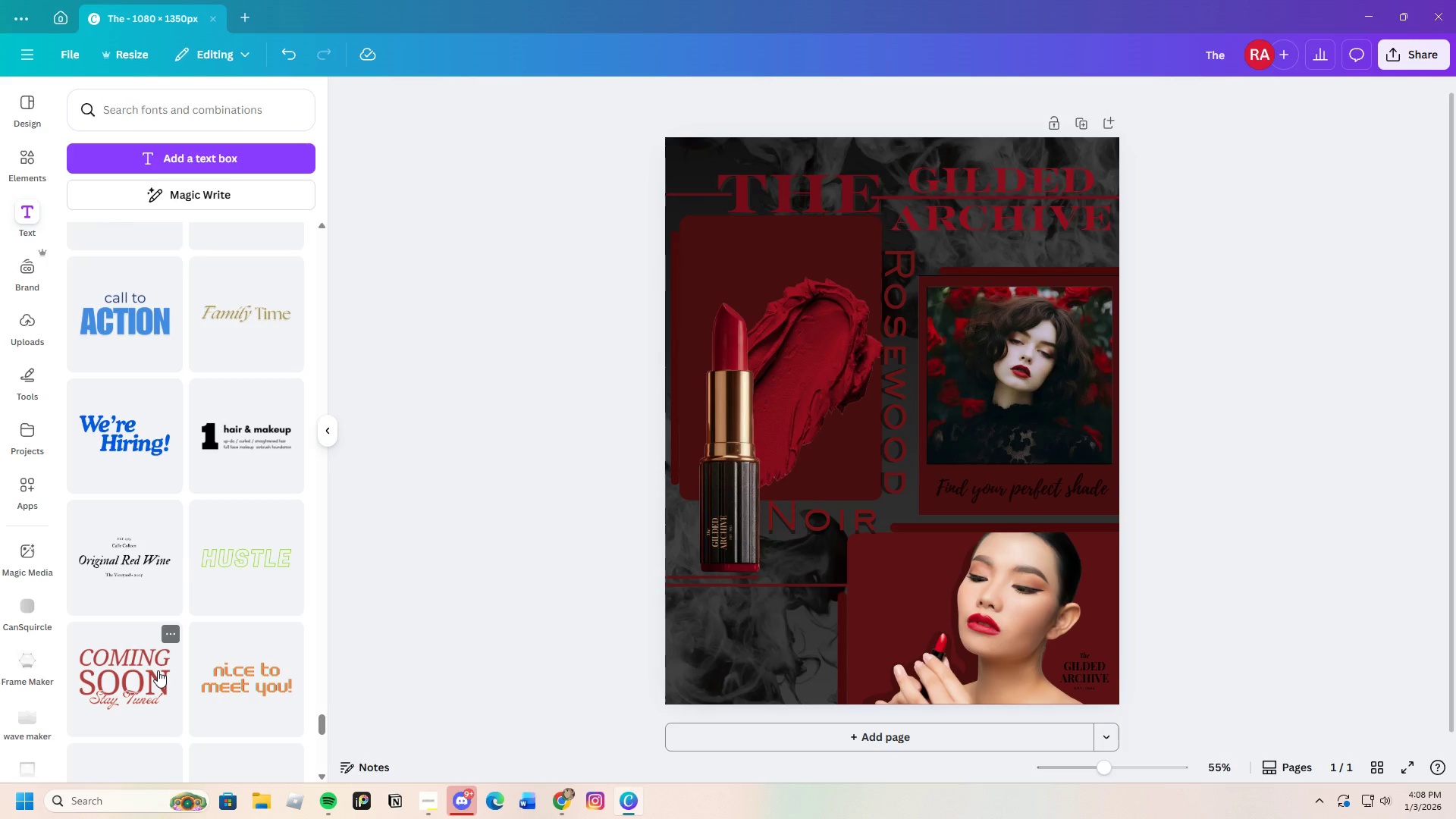 
wait(18.3)
 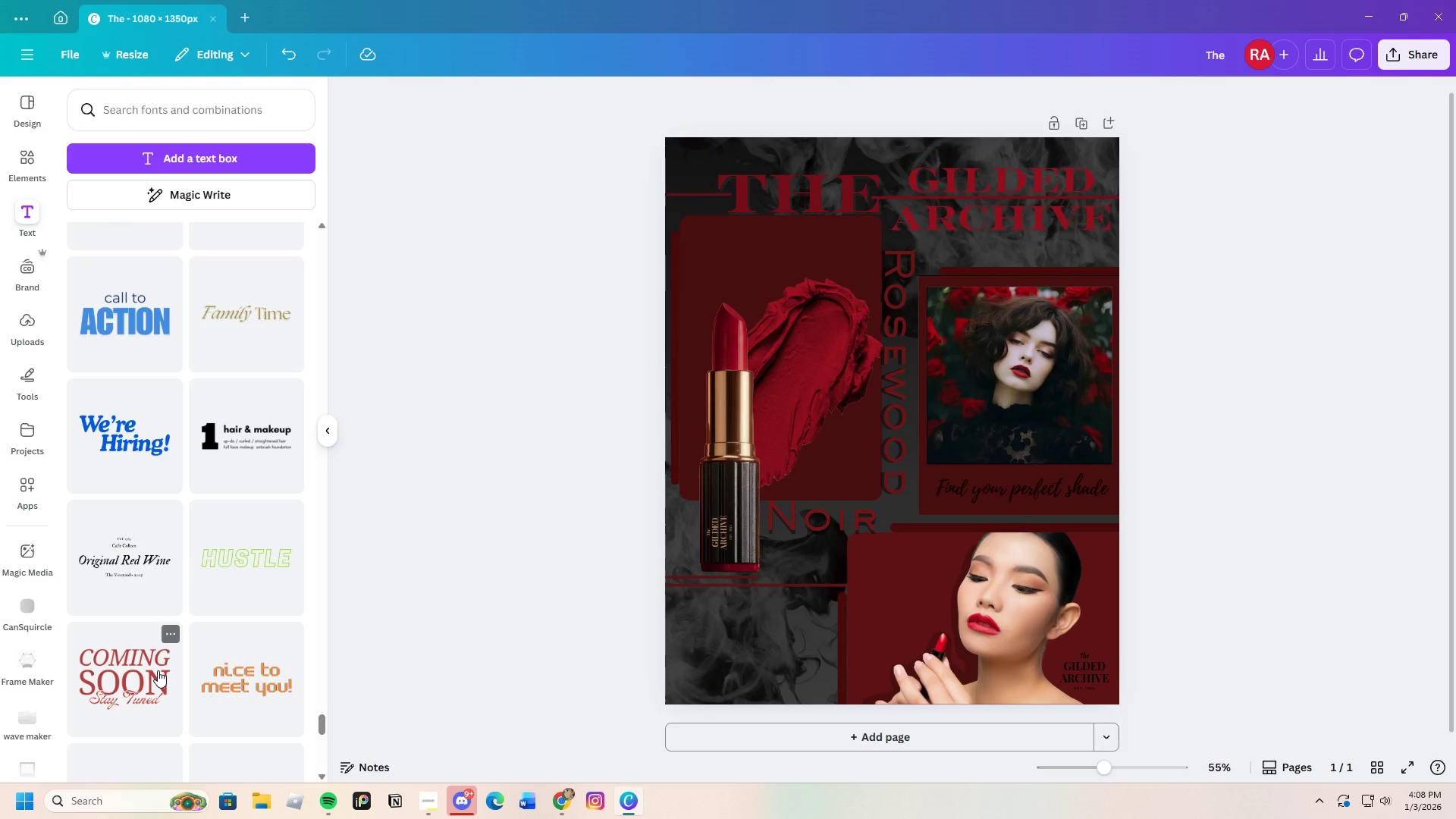 
scroll: coordinate [132, 605], scroll_direction: down, amount: 5.0
 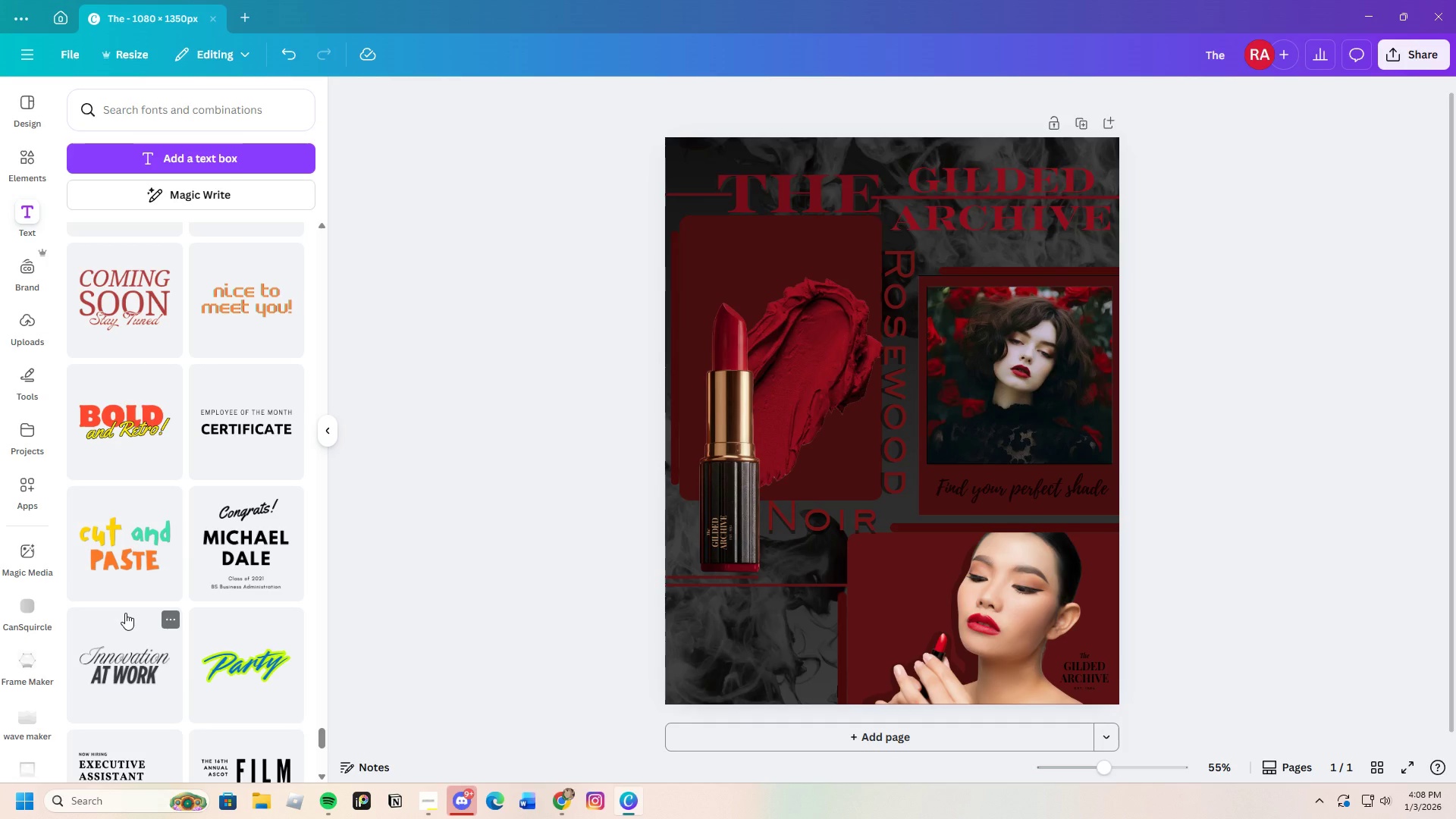 
wait(7.0)
 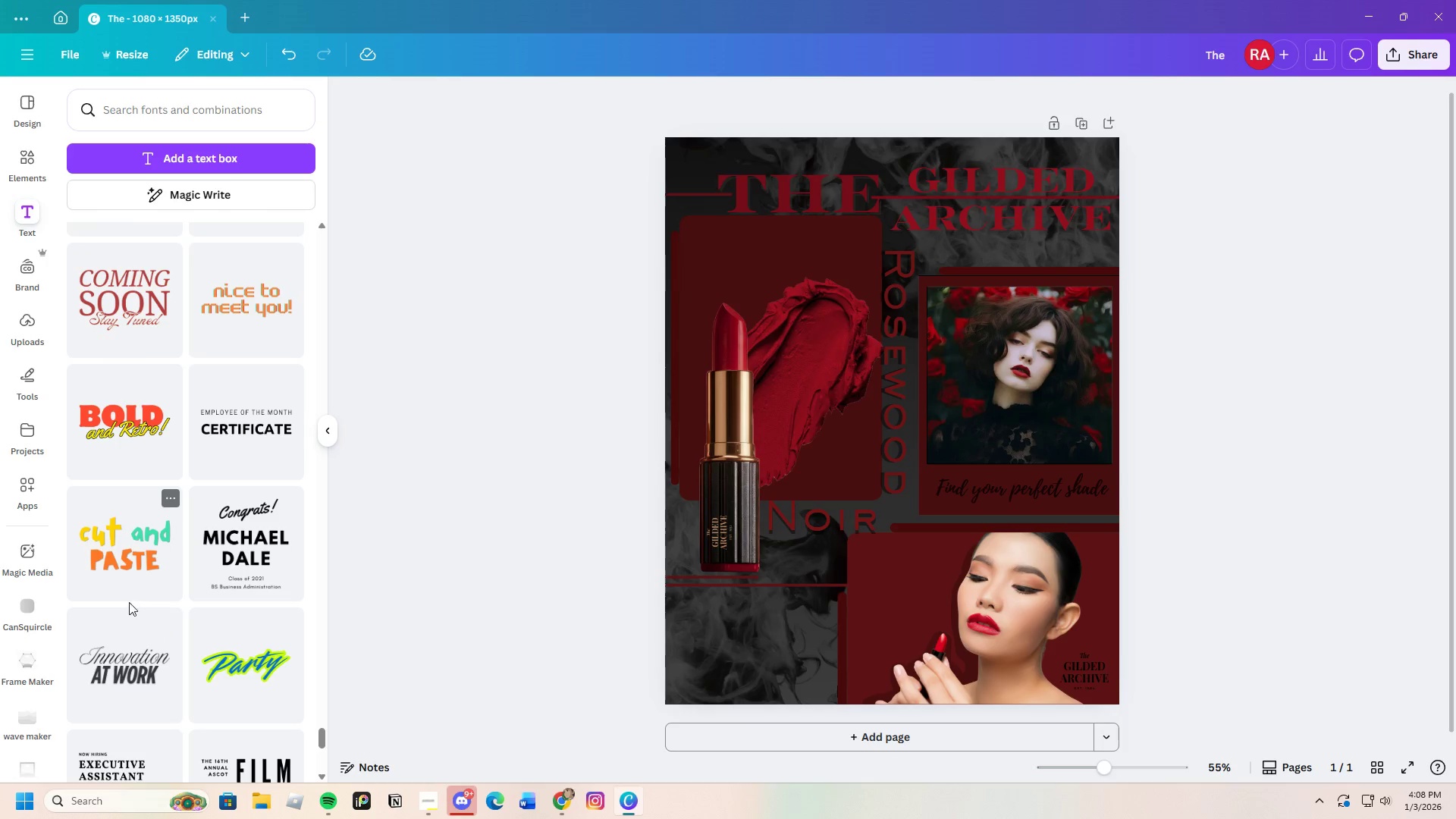 
scroll: coordinate [125, 613], scroll_direction: down, amount: 1.0
 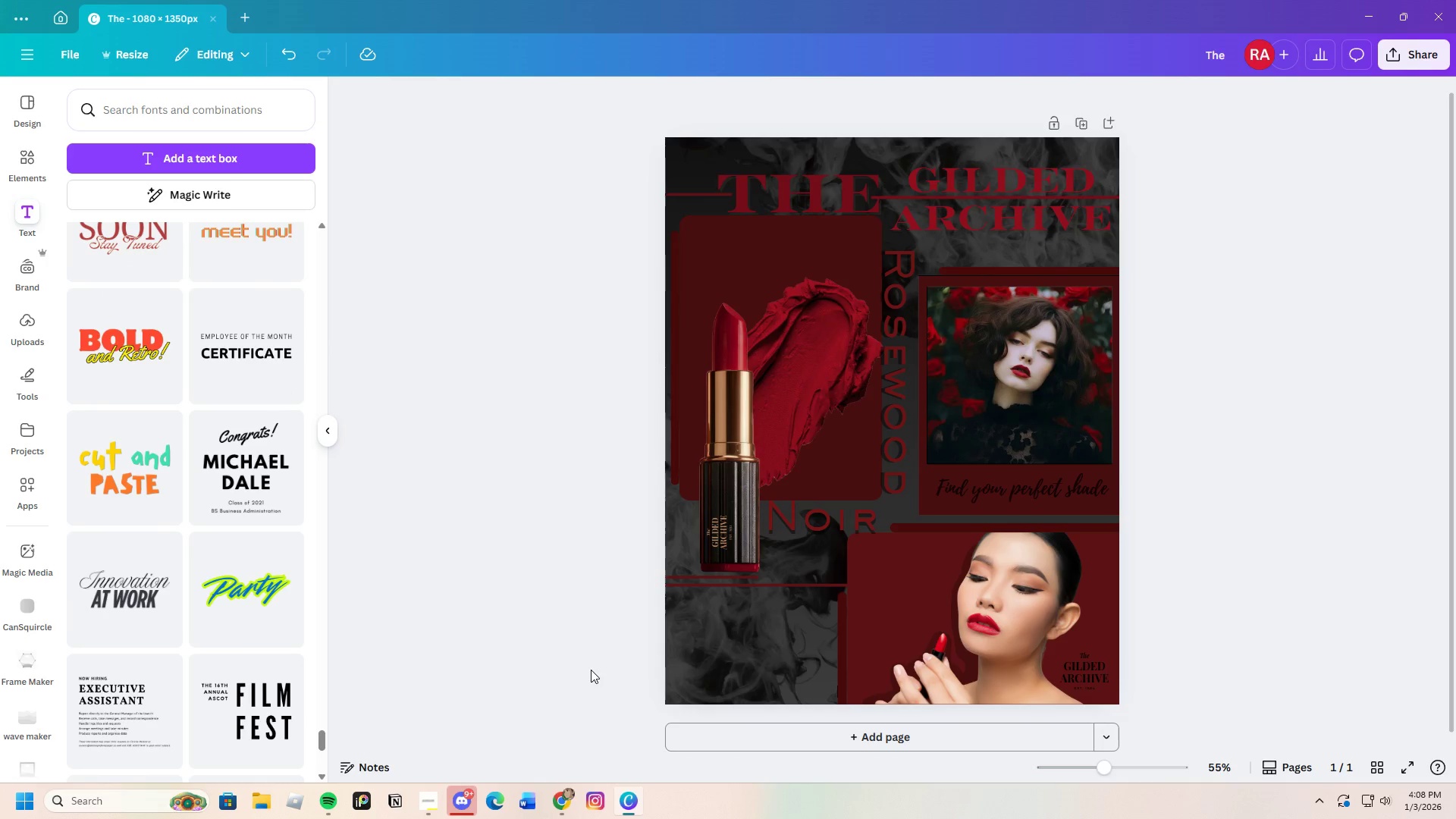 
left_click([1094, 679])
 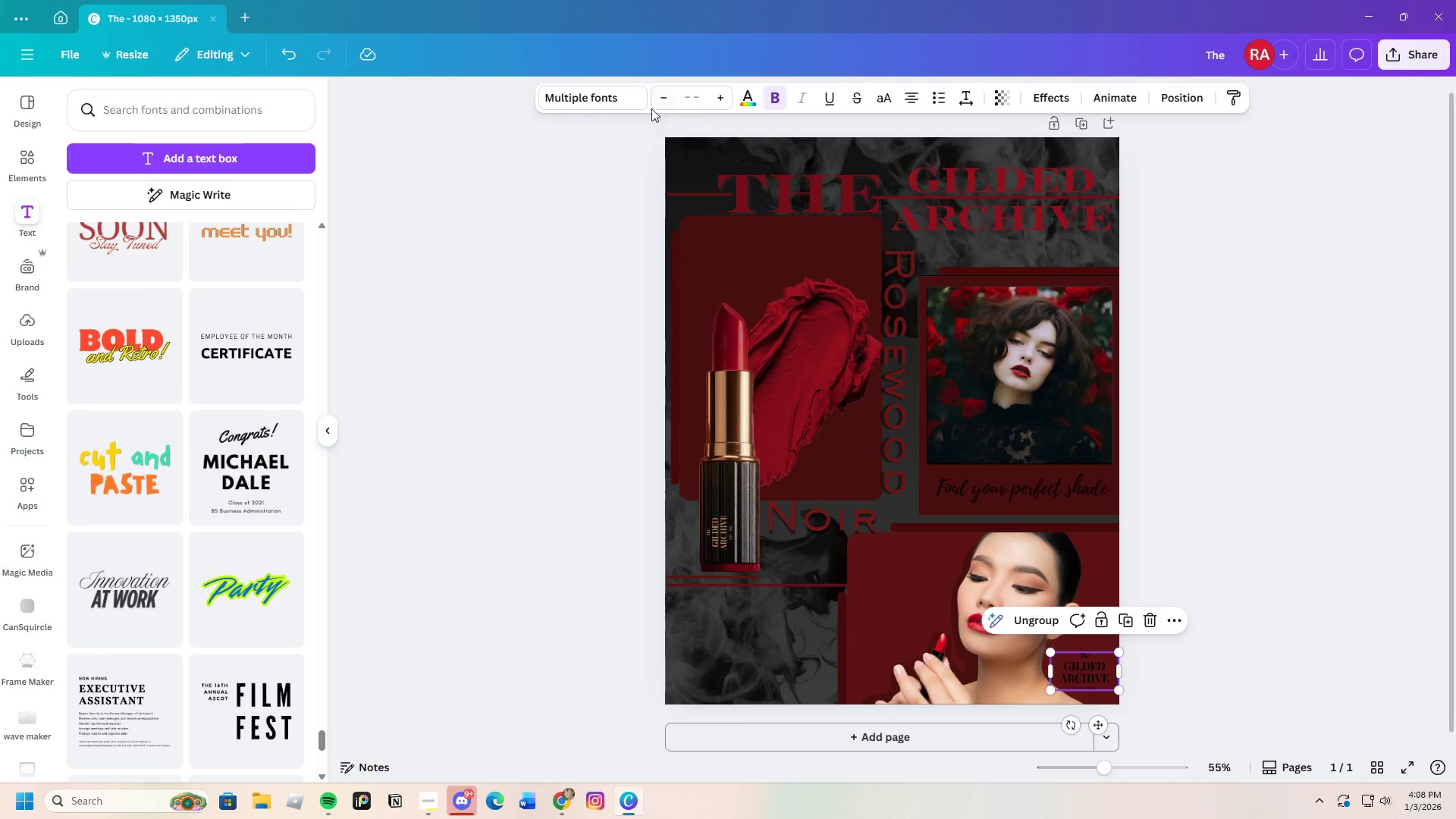 
left_click([744, 103])
 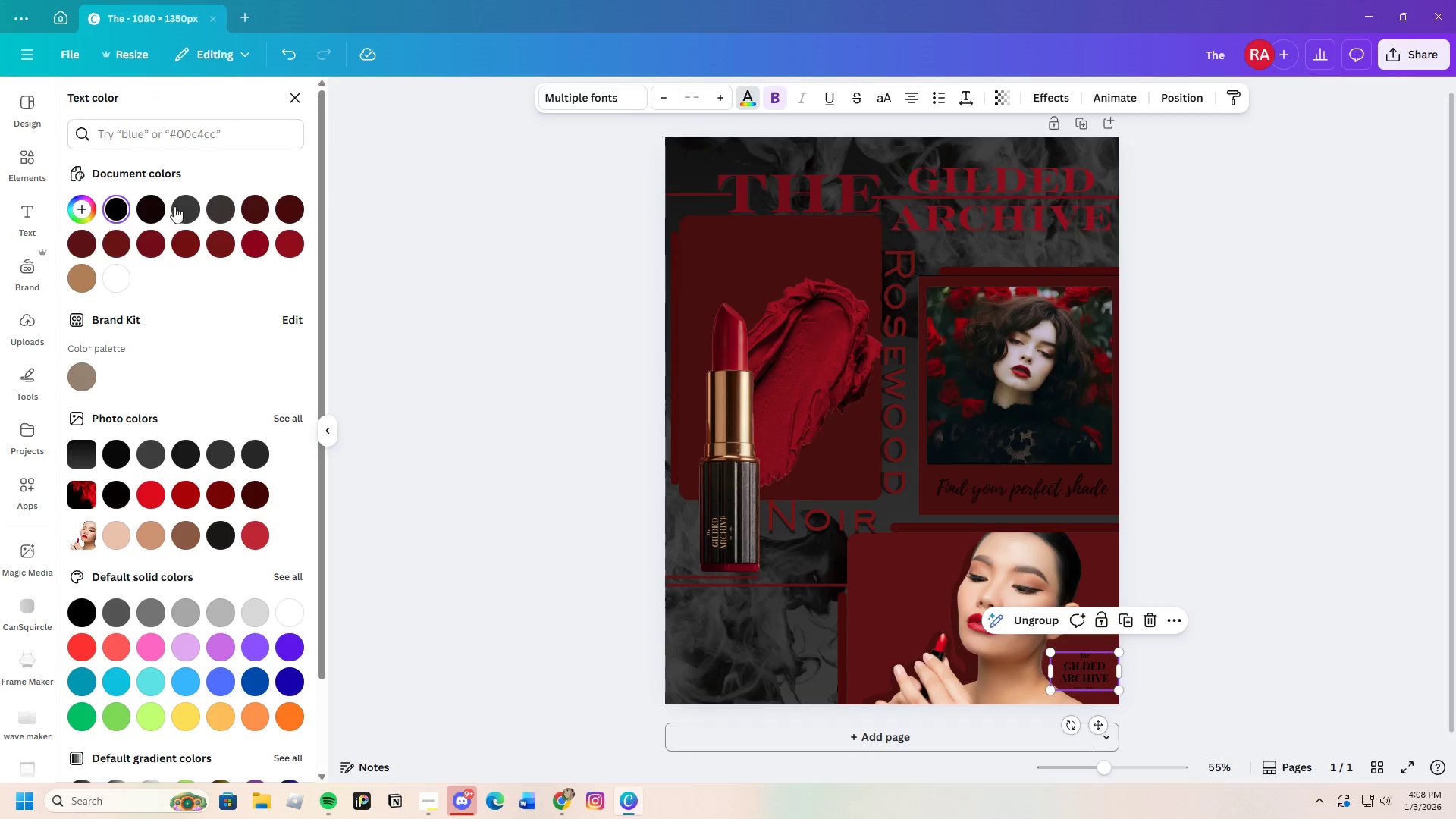 
left_click([155, 202])
 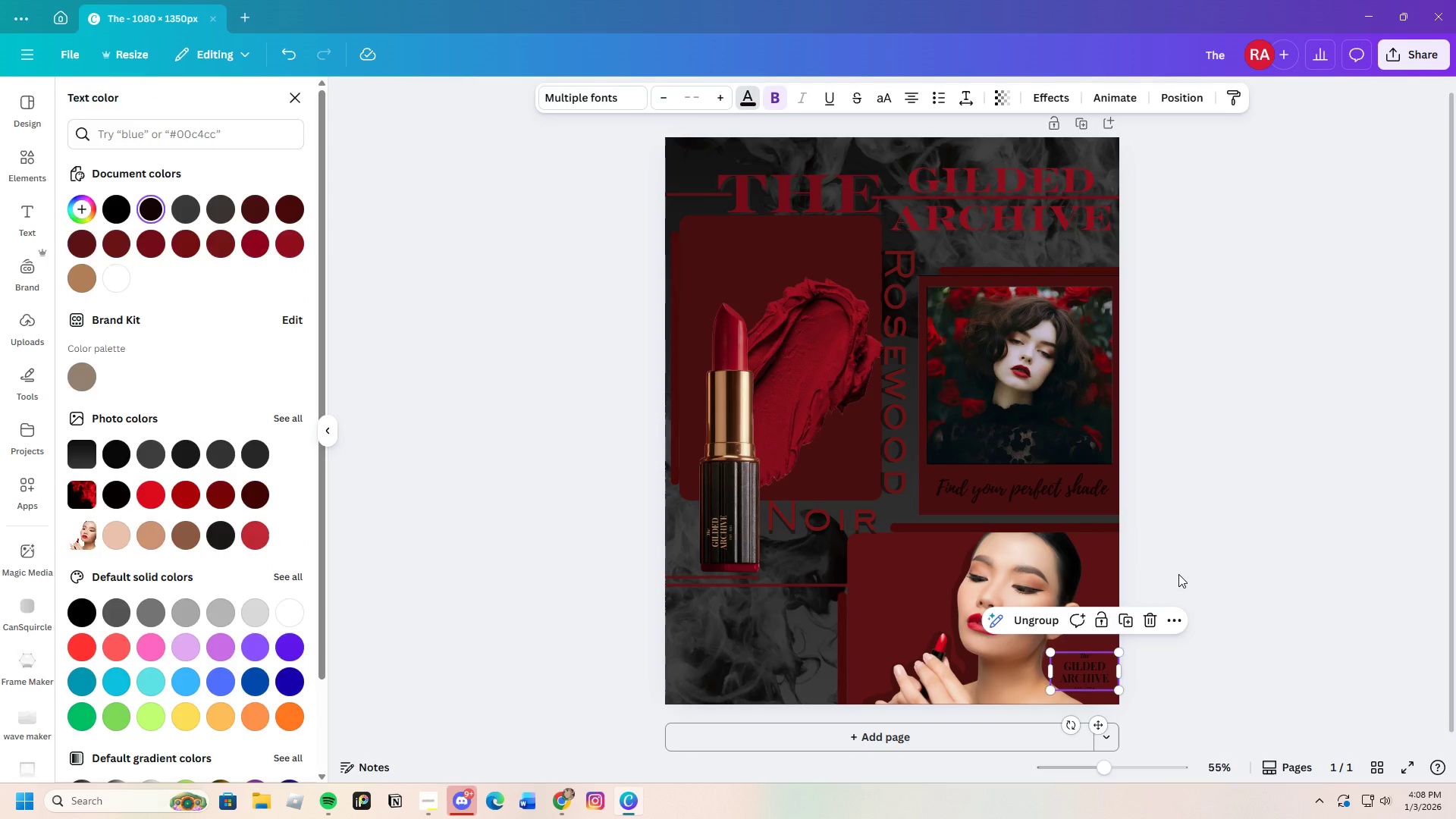 
double_click([1178, 574])
 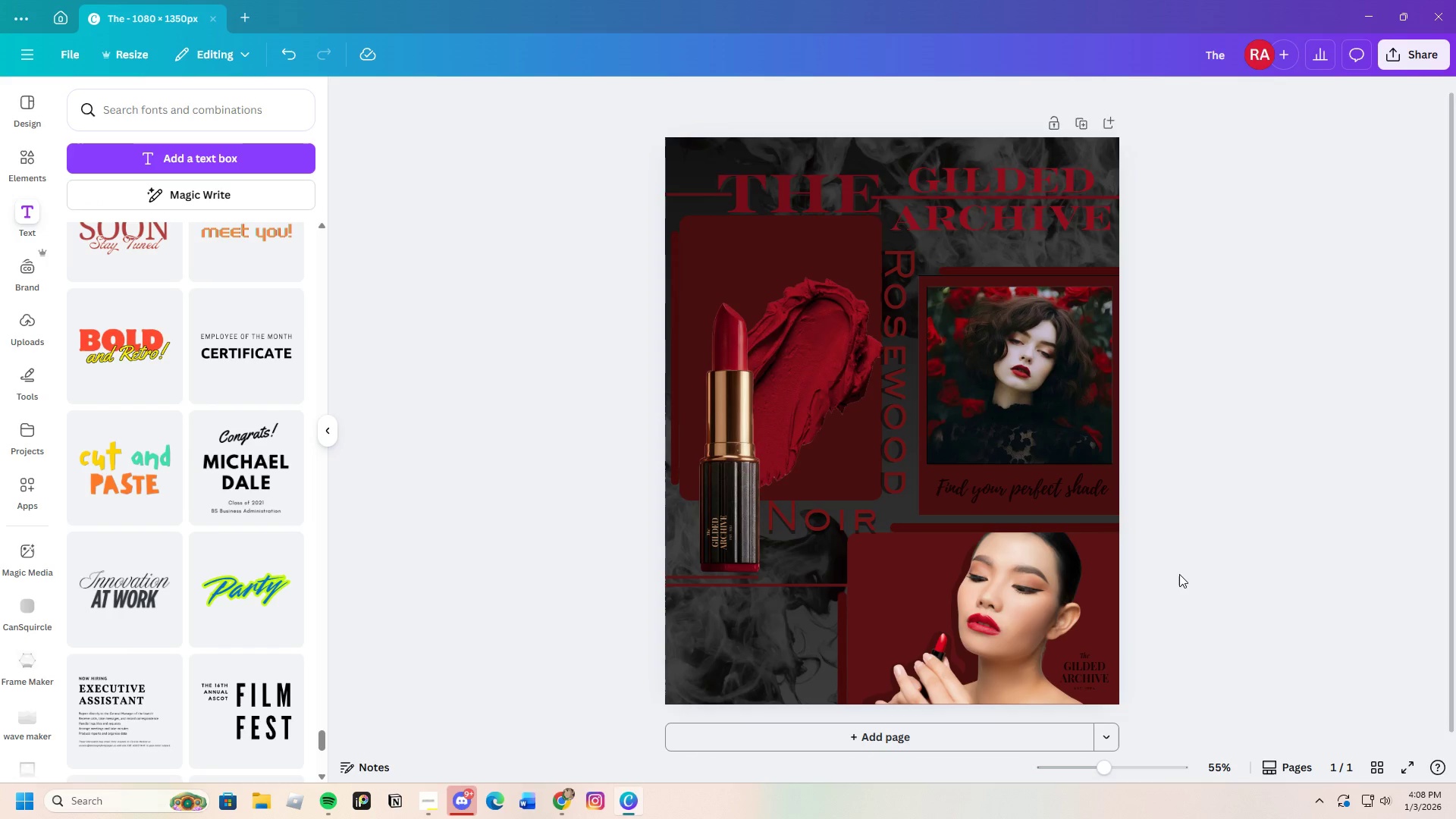 
left_click_drag(start_coordinate=[1104, 770], to_coordinate=[1102, 780])
 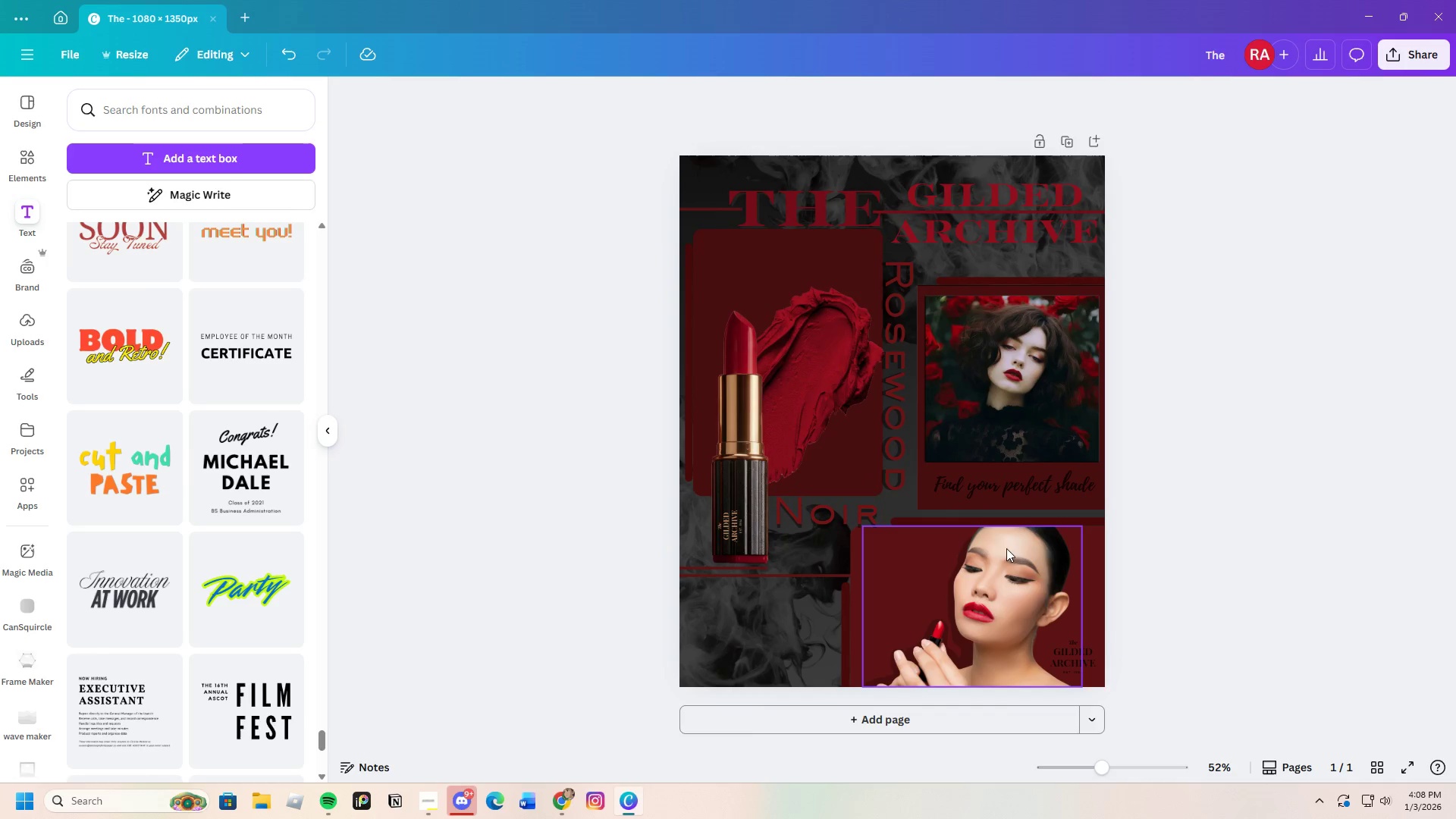 
left_click([1011, 522])
 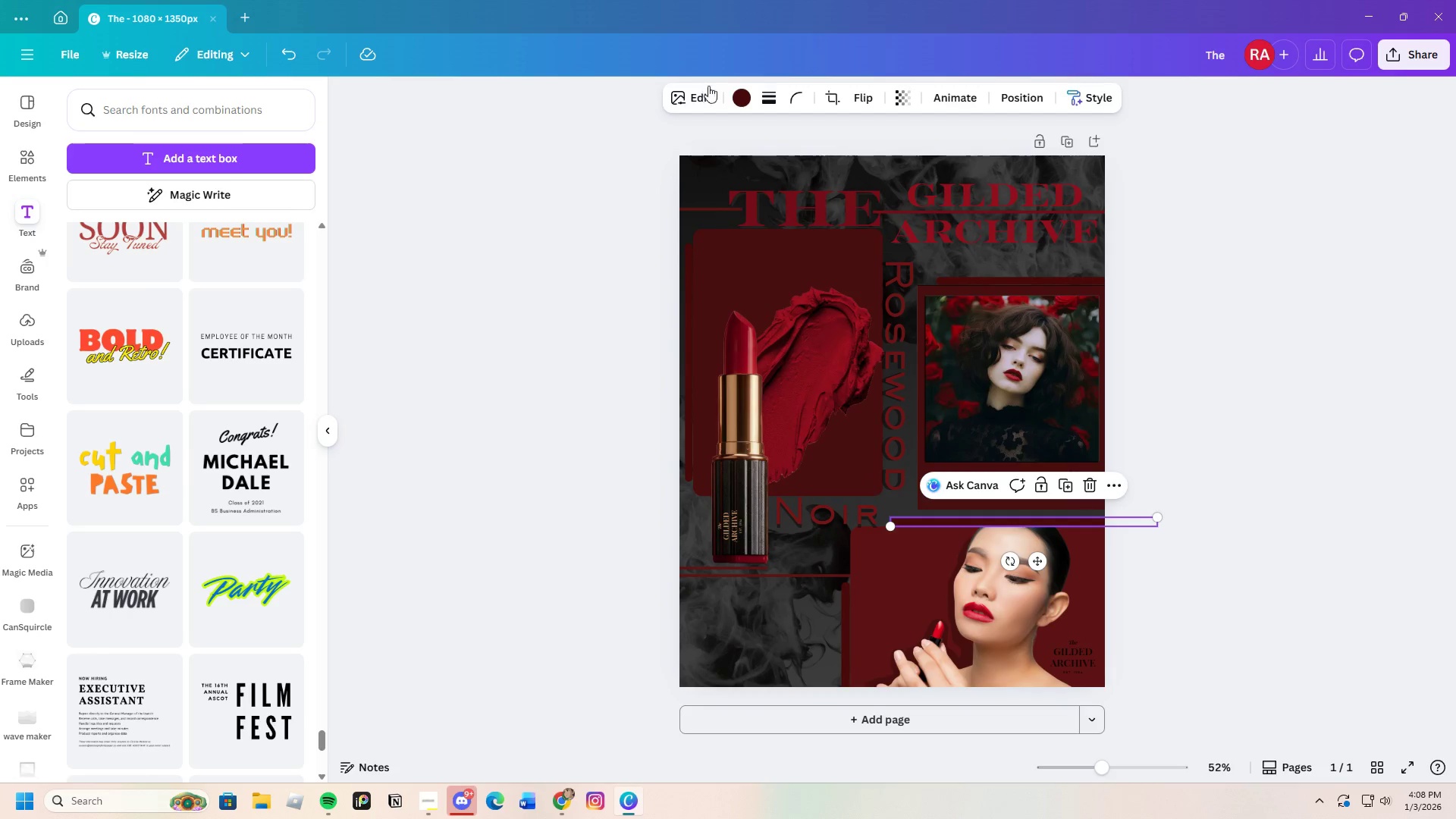 
left_click([737, 101])
 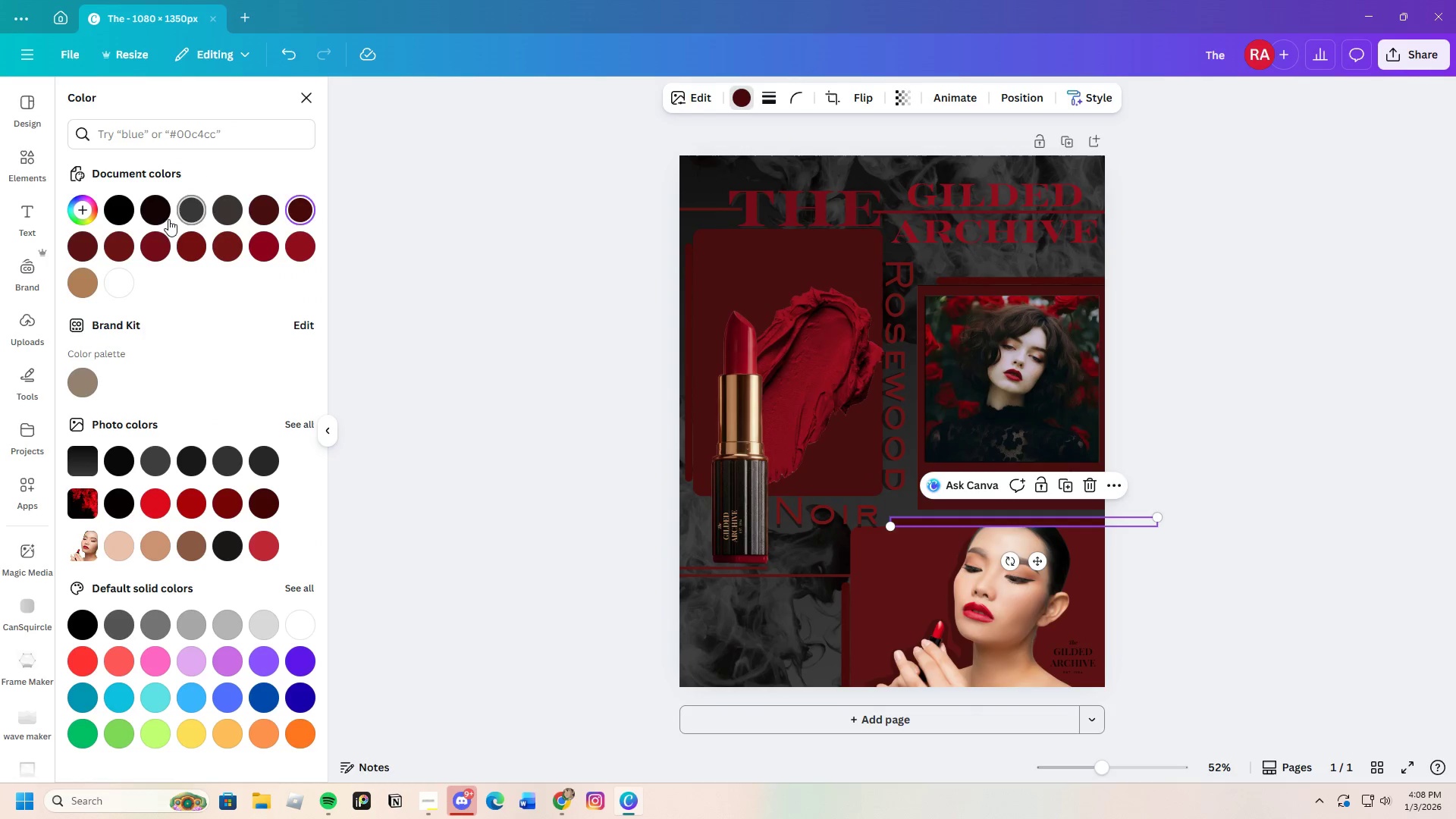 
left_click([159, 209])
 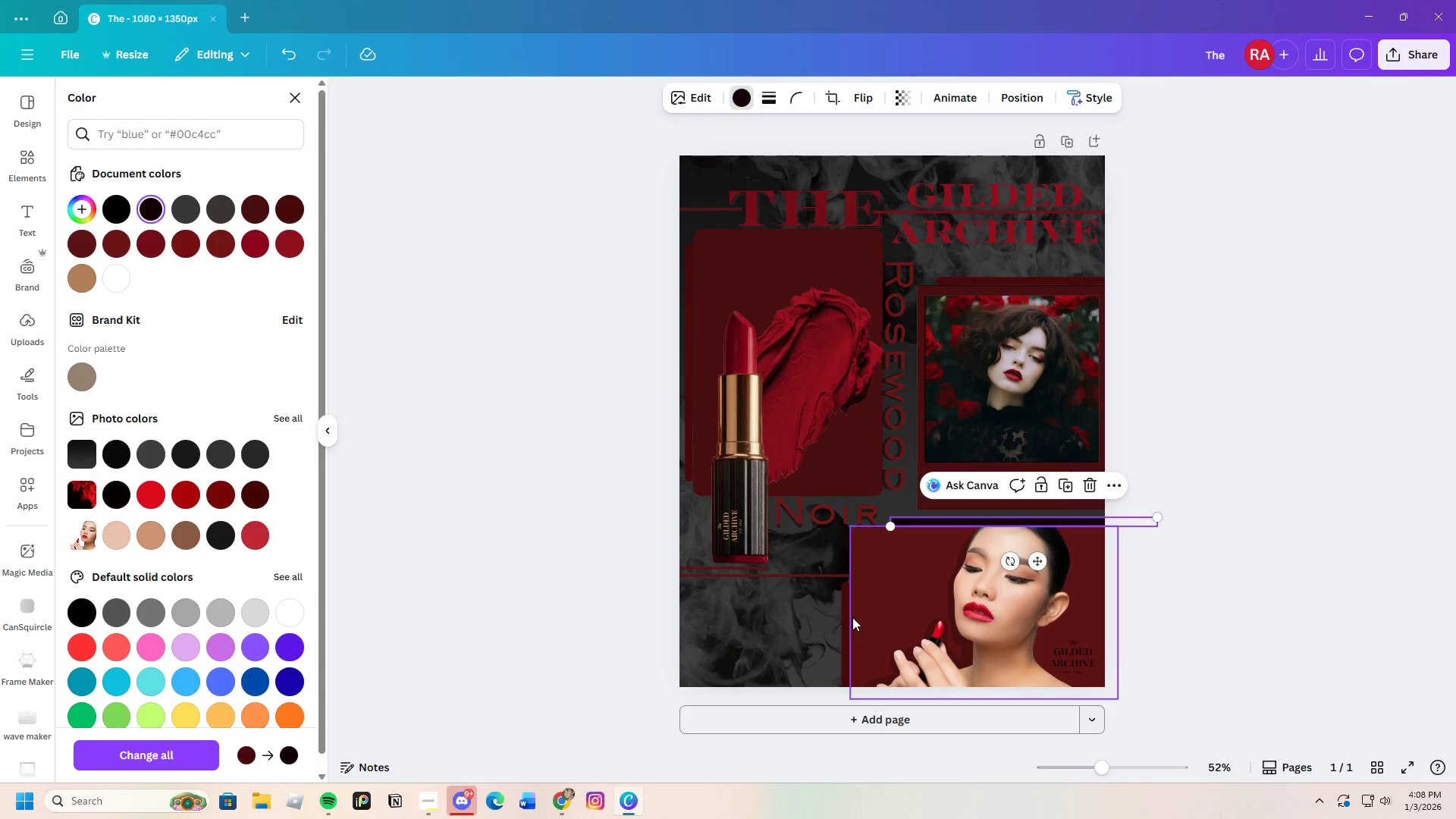 
left_click([847, 619])
 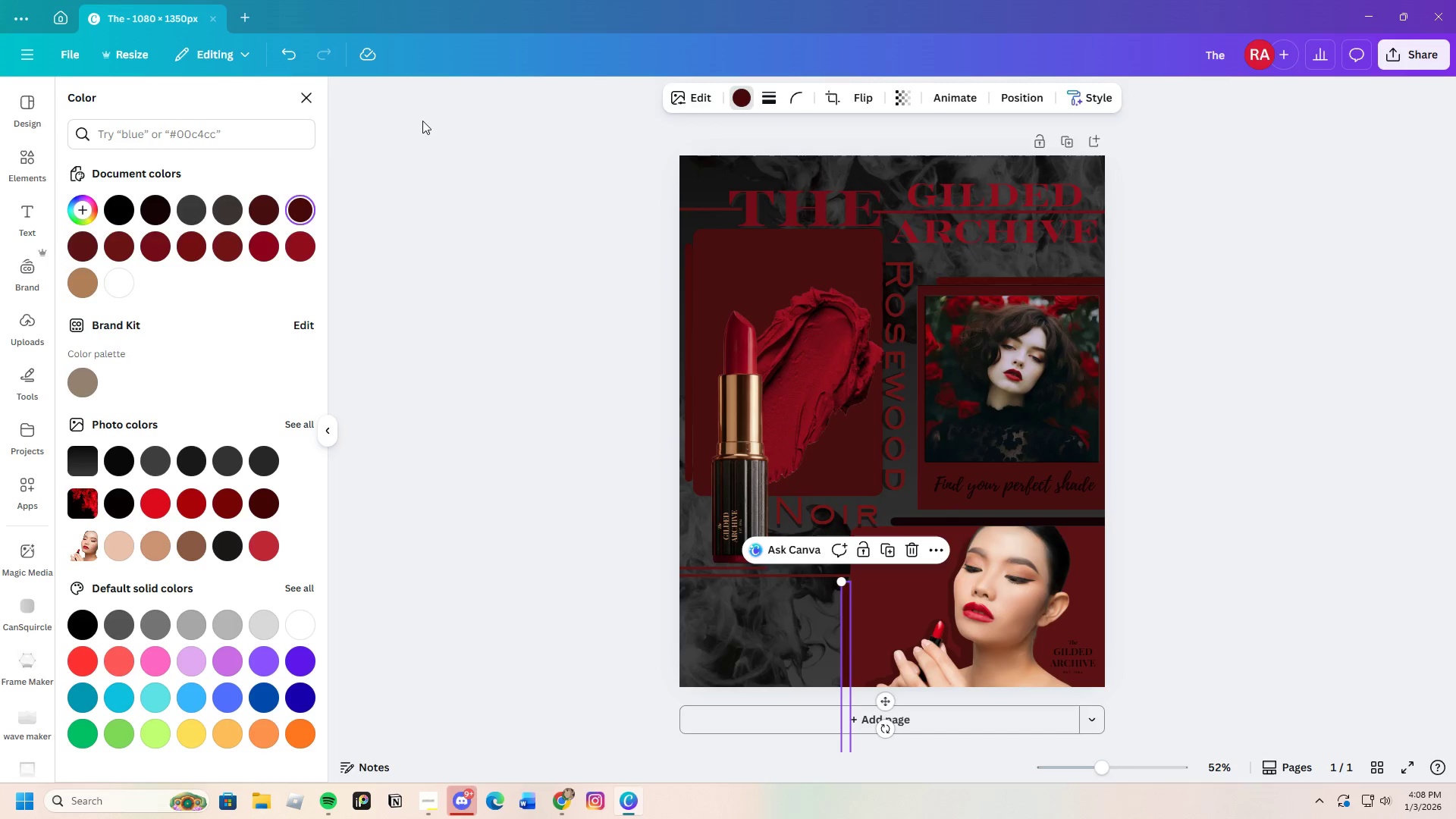 
left_click([162, 203])
 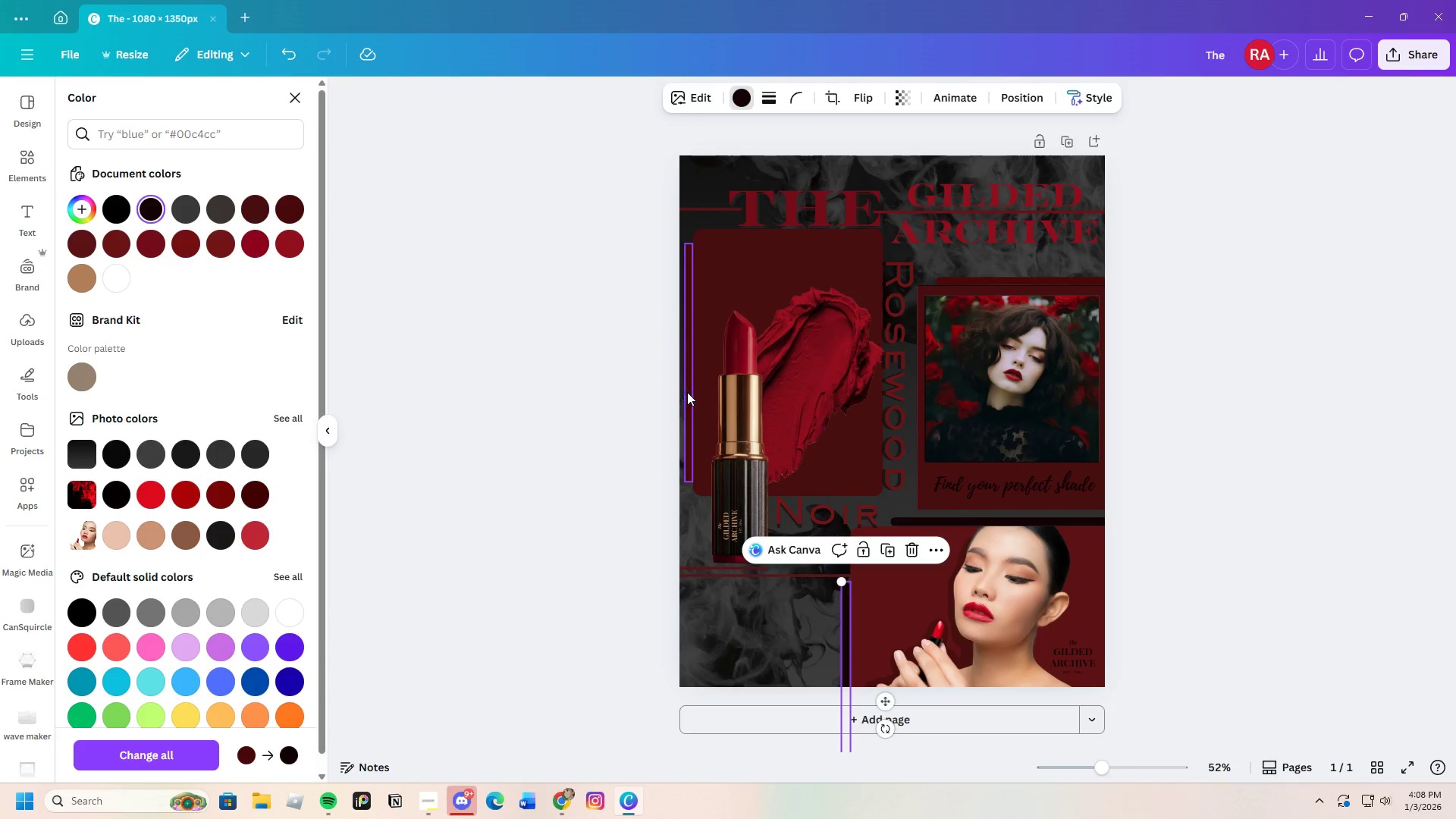 
left_click([688, 392])
 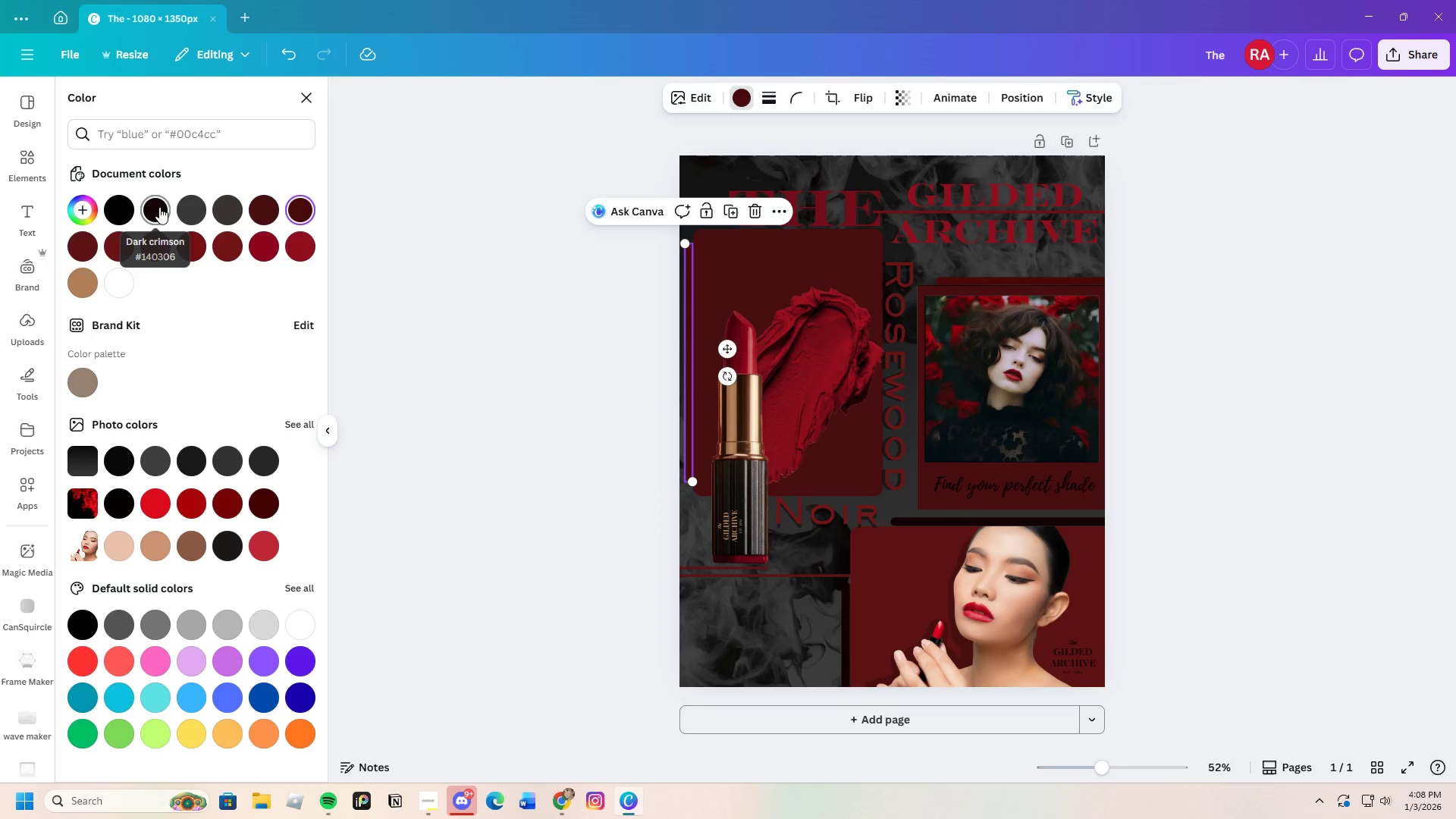 
left_click([158, 207])
 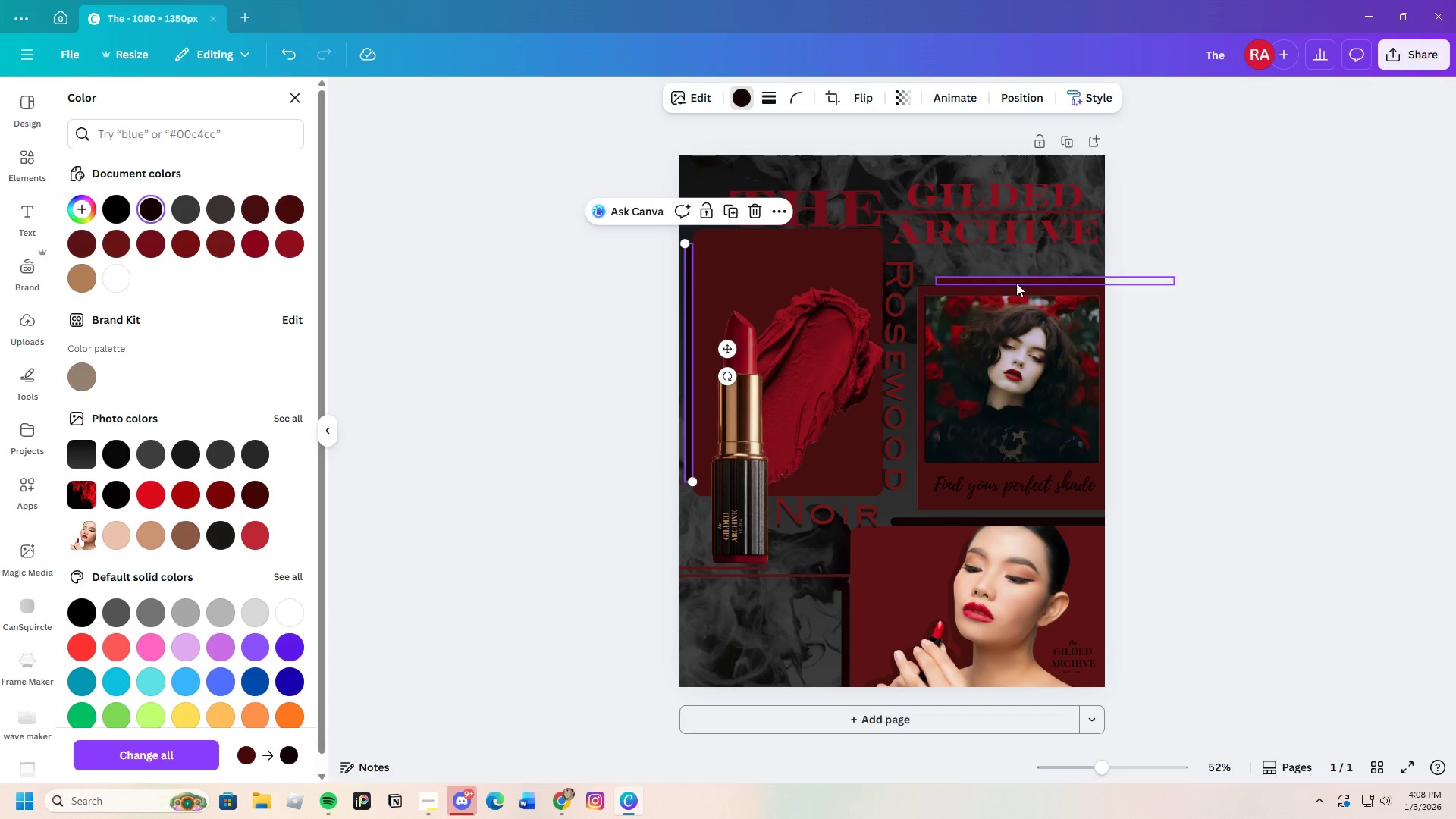 
left_click([1016, 283])
 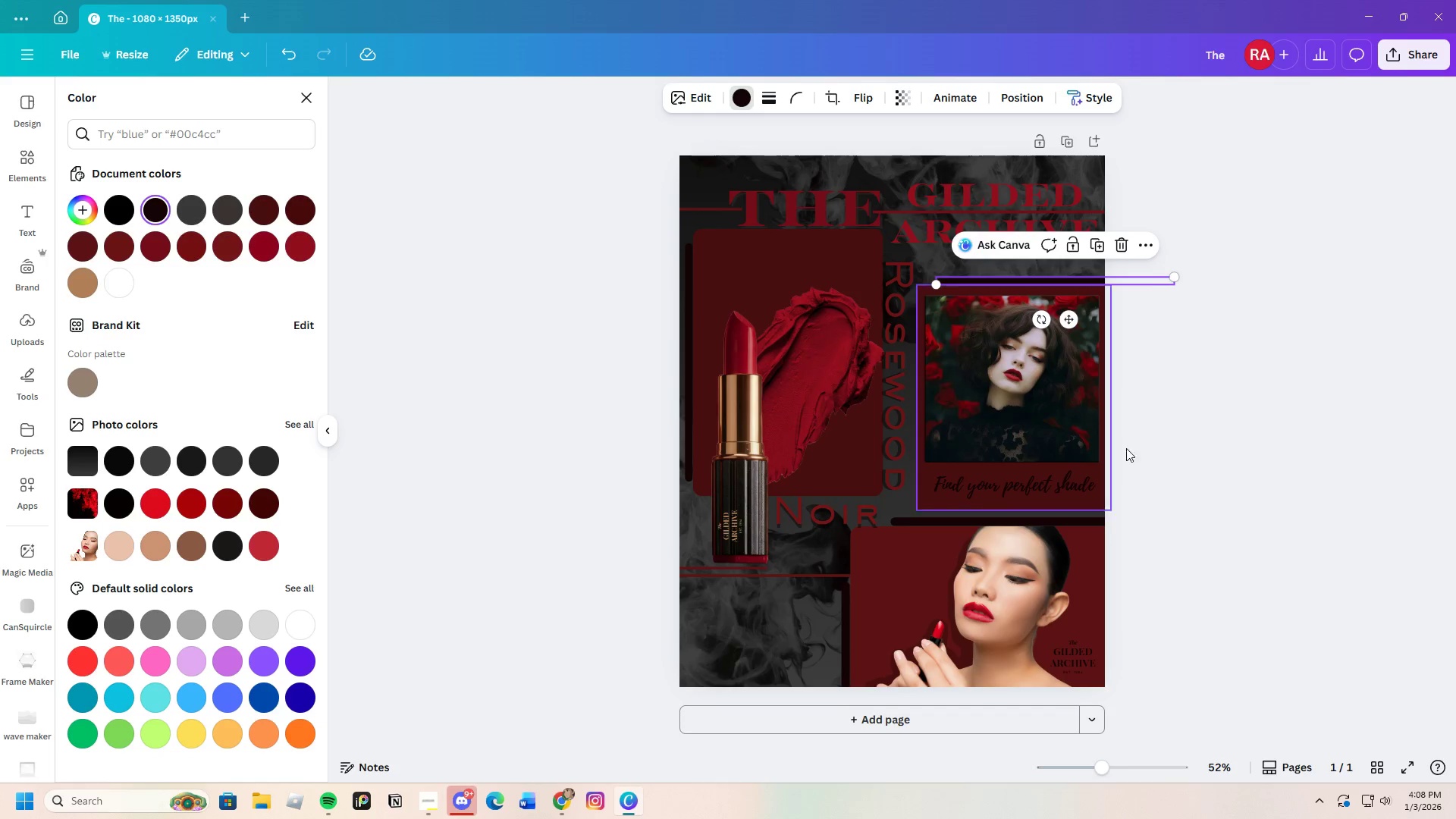 
double_click([1370, 479])
 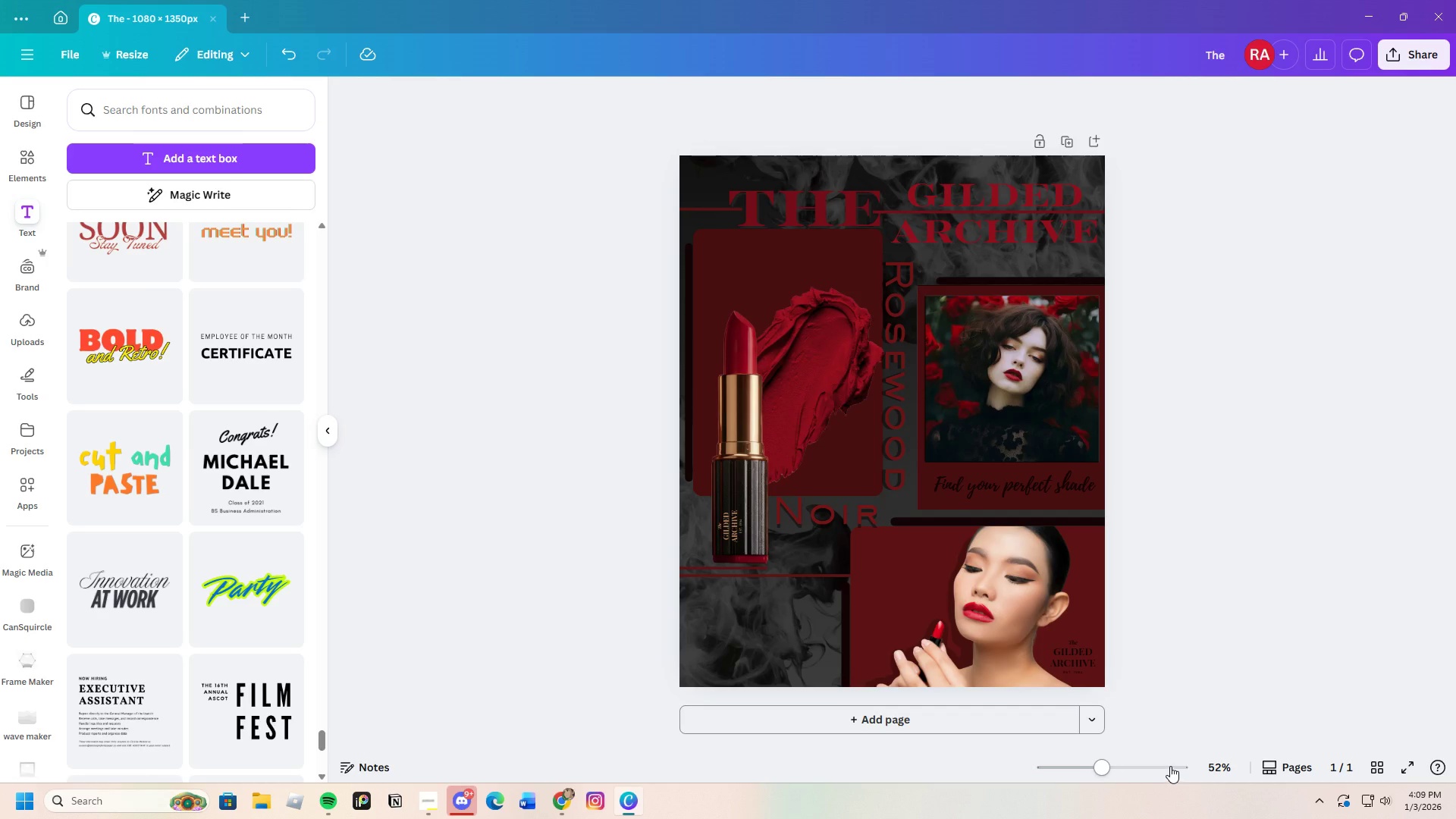 
wait(16.53)
 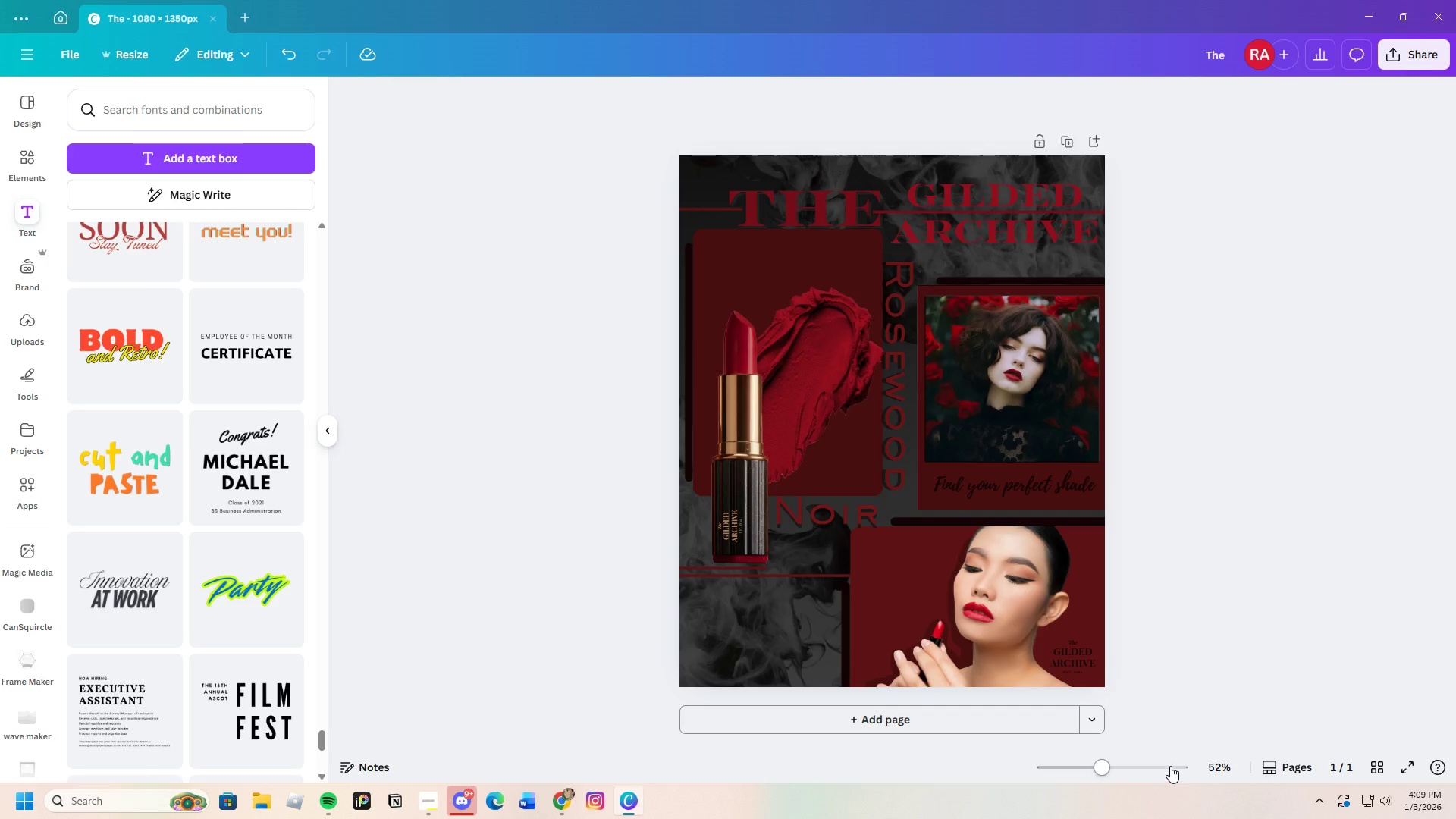 
left_click_drag(start_coordinate=[1106, 772], to_coordinate=[1104, 778])
 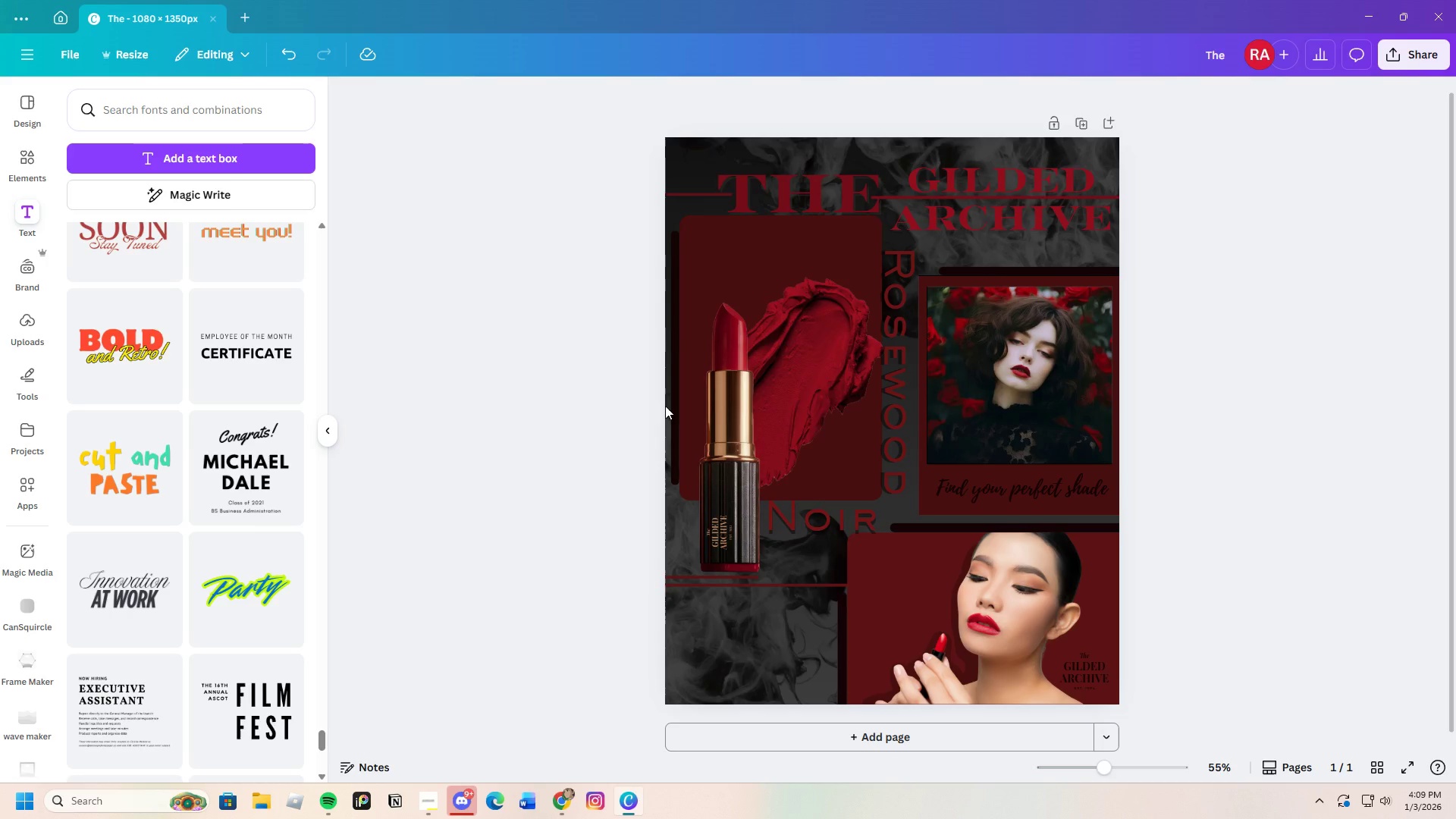 
left_click([673, 420])
 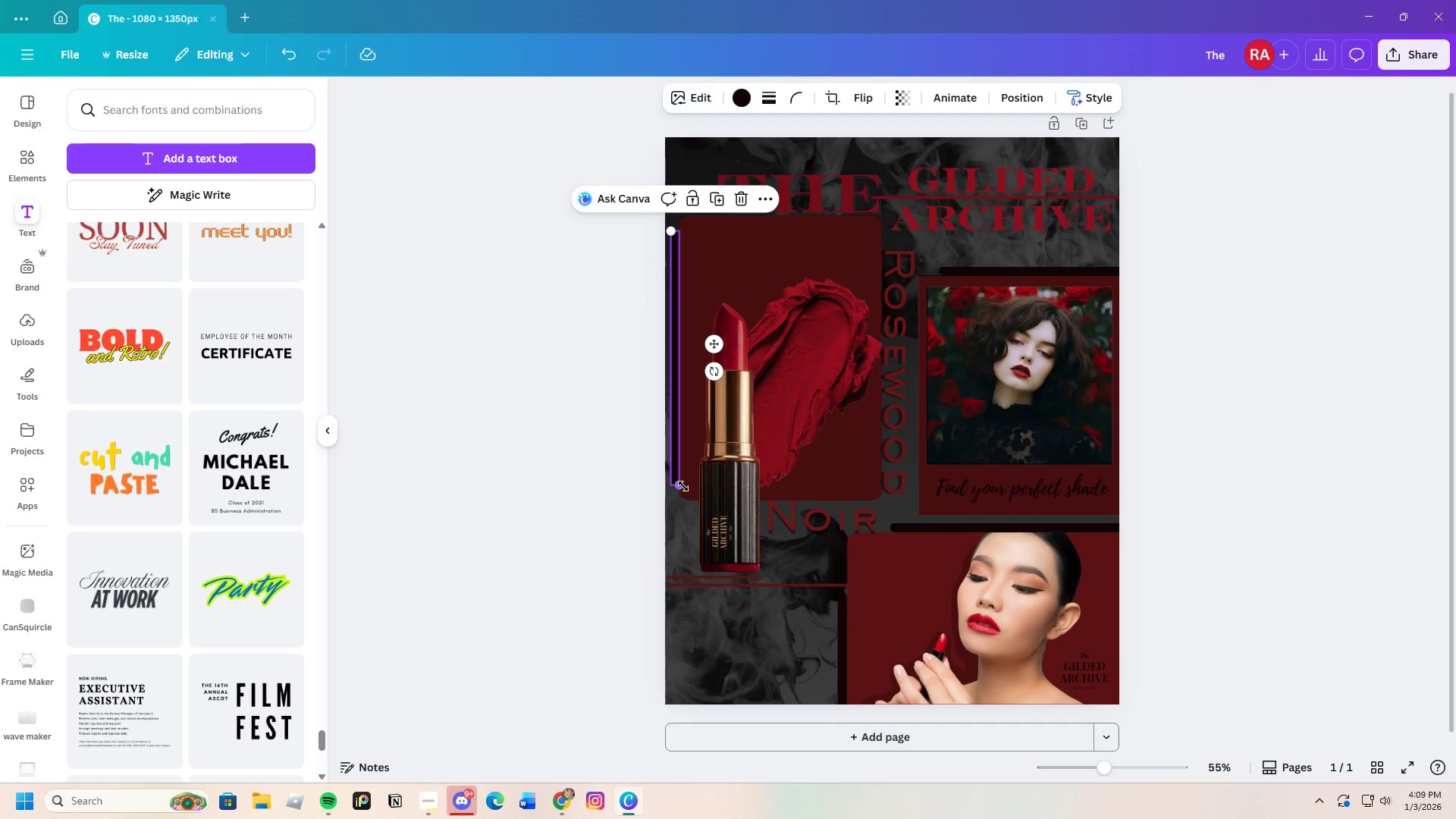 
left_click_drag(start_coordinate=[682, 486], to_coordinate=[683, 495])
 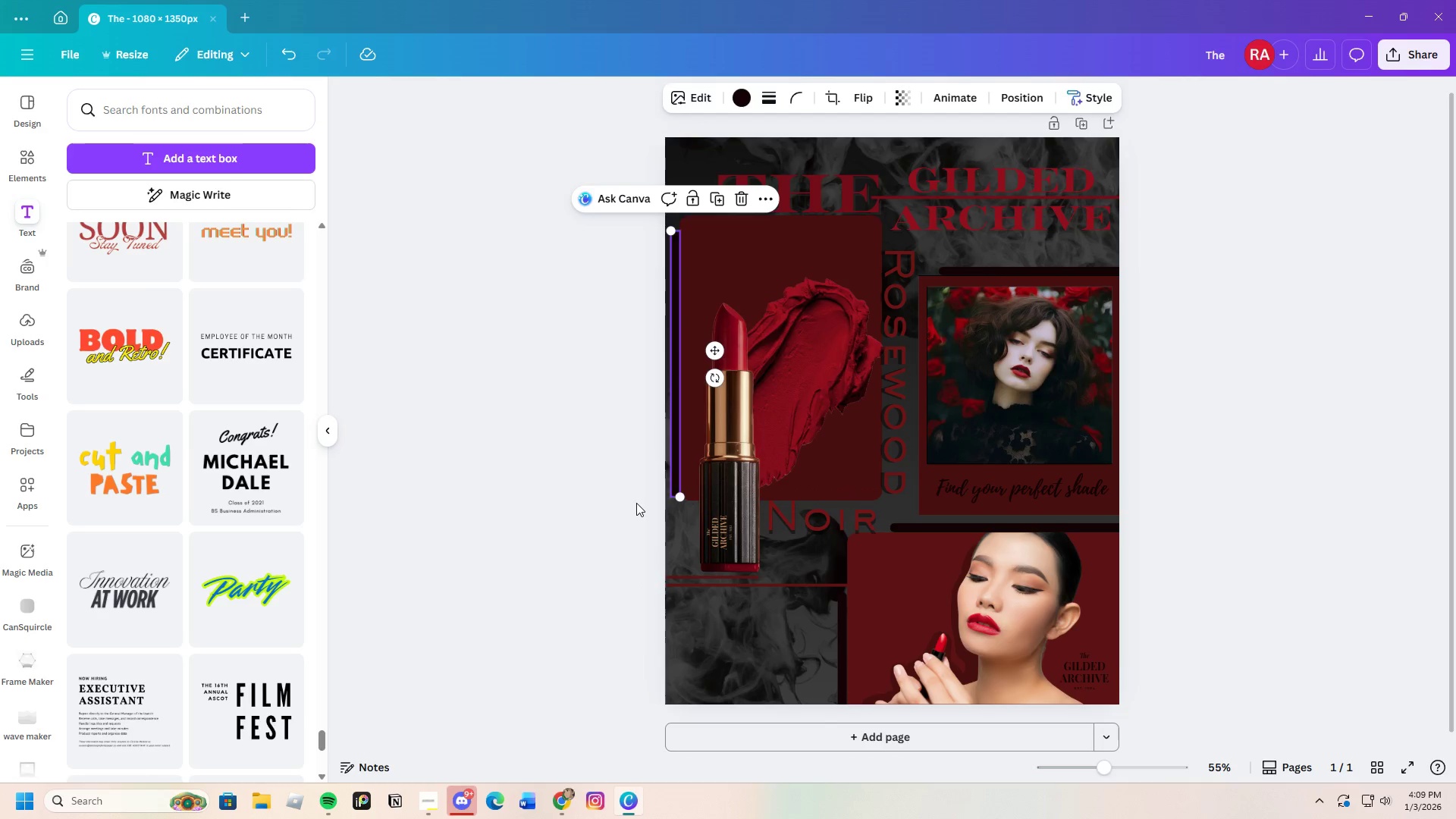 
left_click([636, 503])
 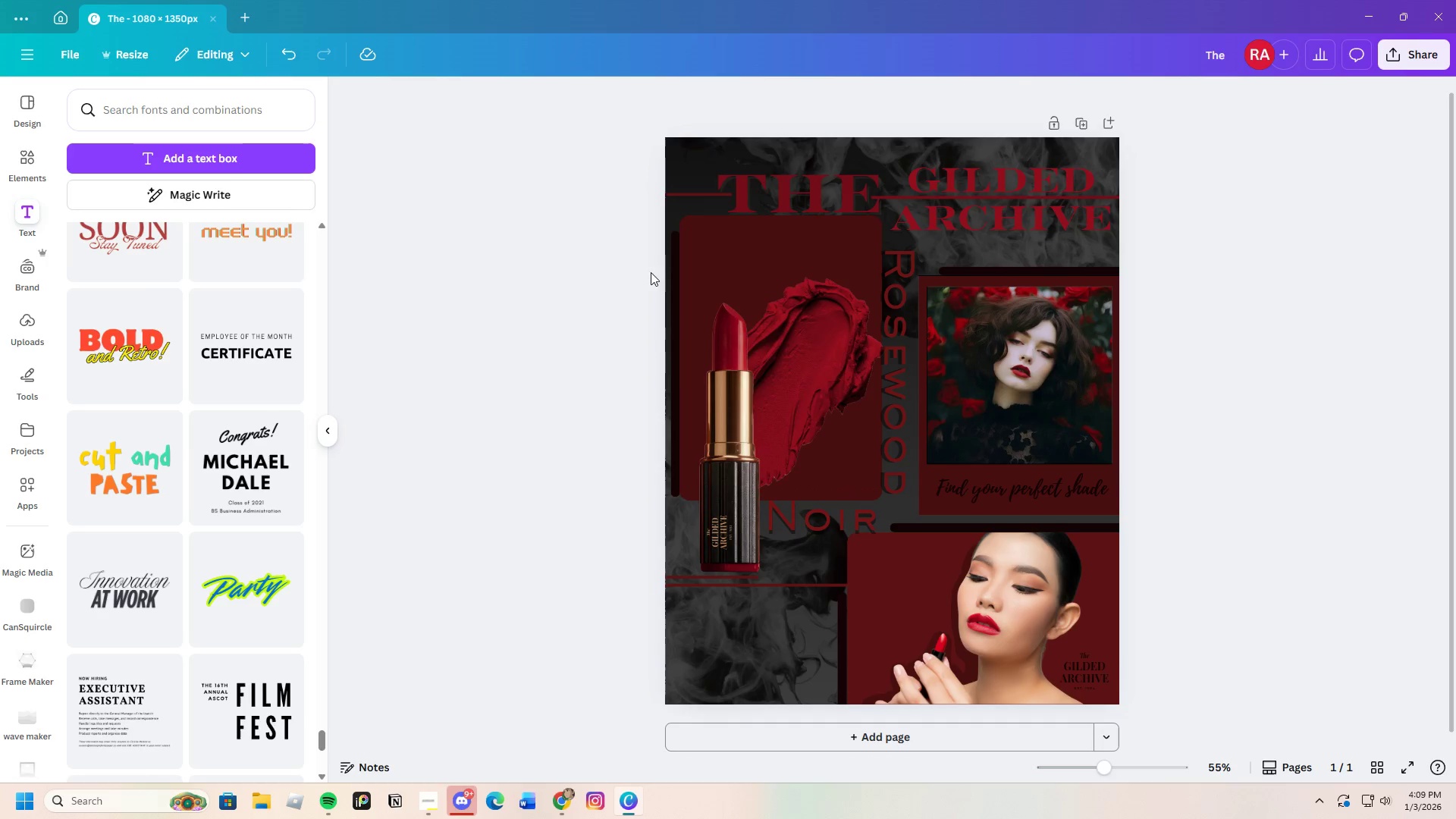 
left_click([675, 271])
 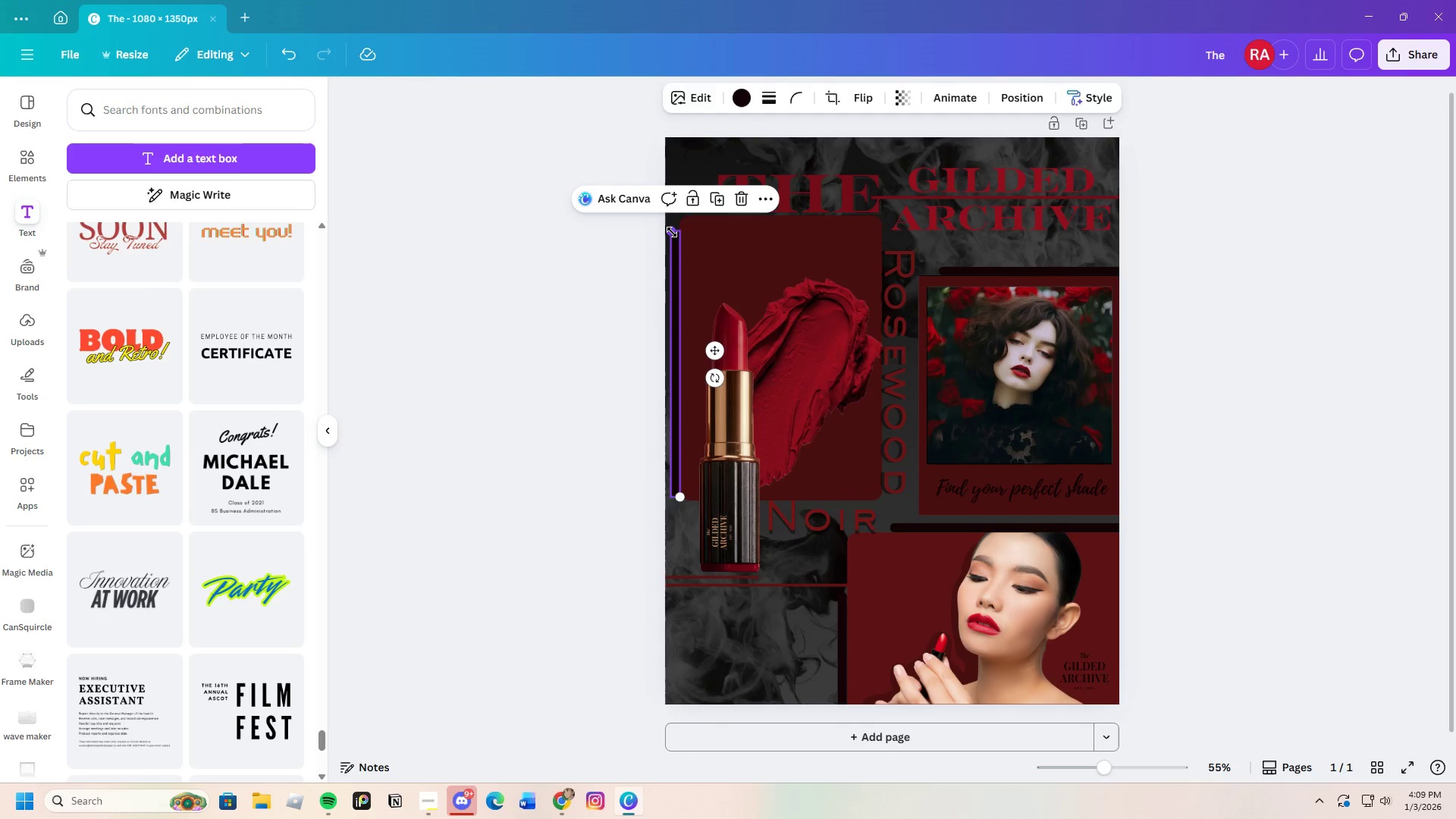 
left_click_drag(start_coordinate=[672, 231], to_coordinate=[673, 218])
 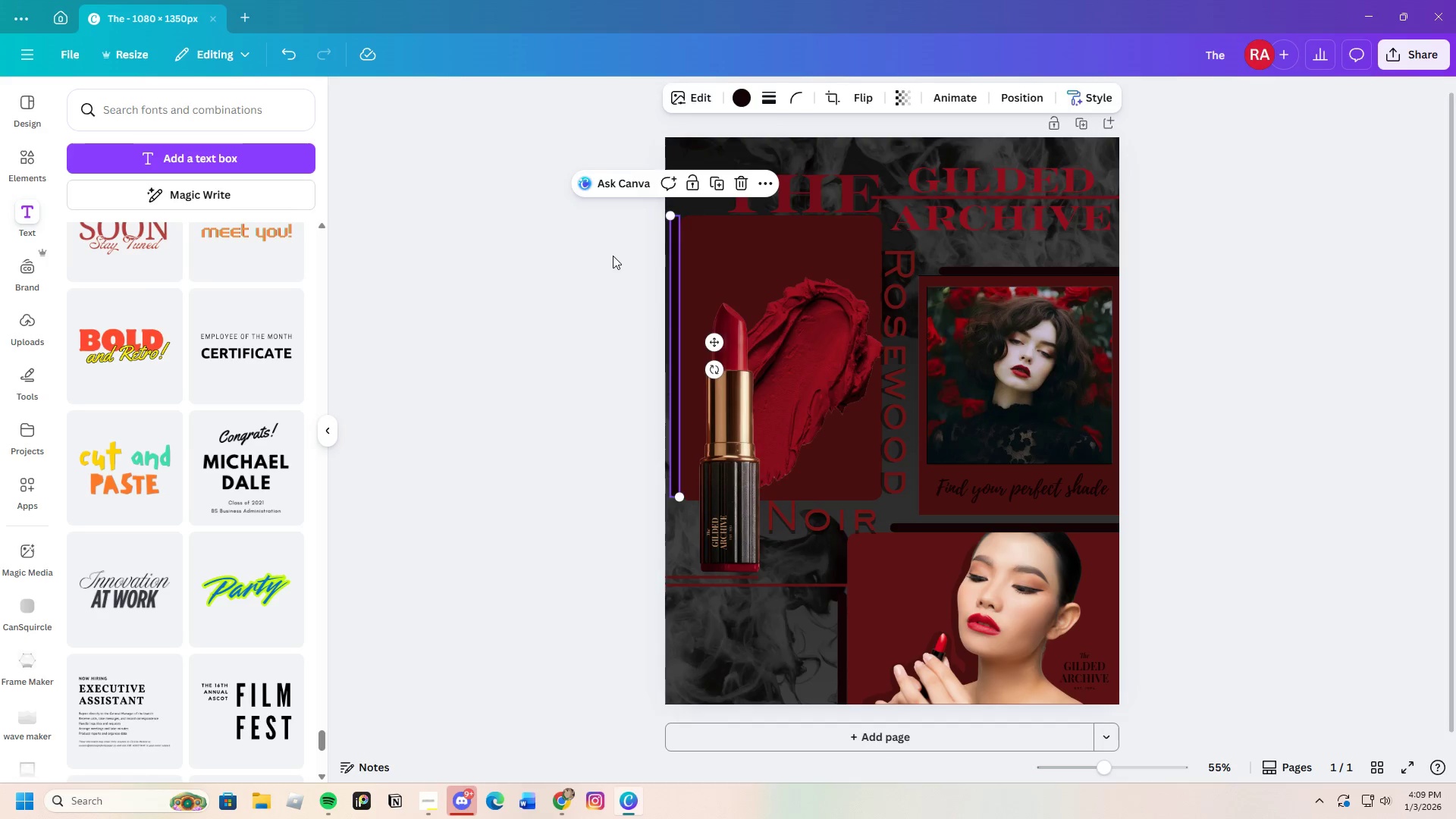 
left_click([613, 256])
 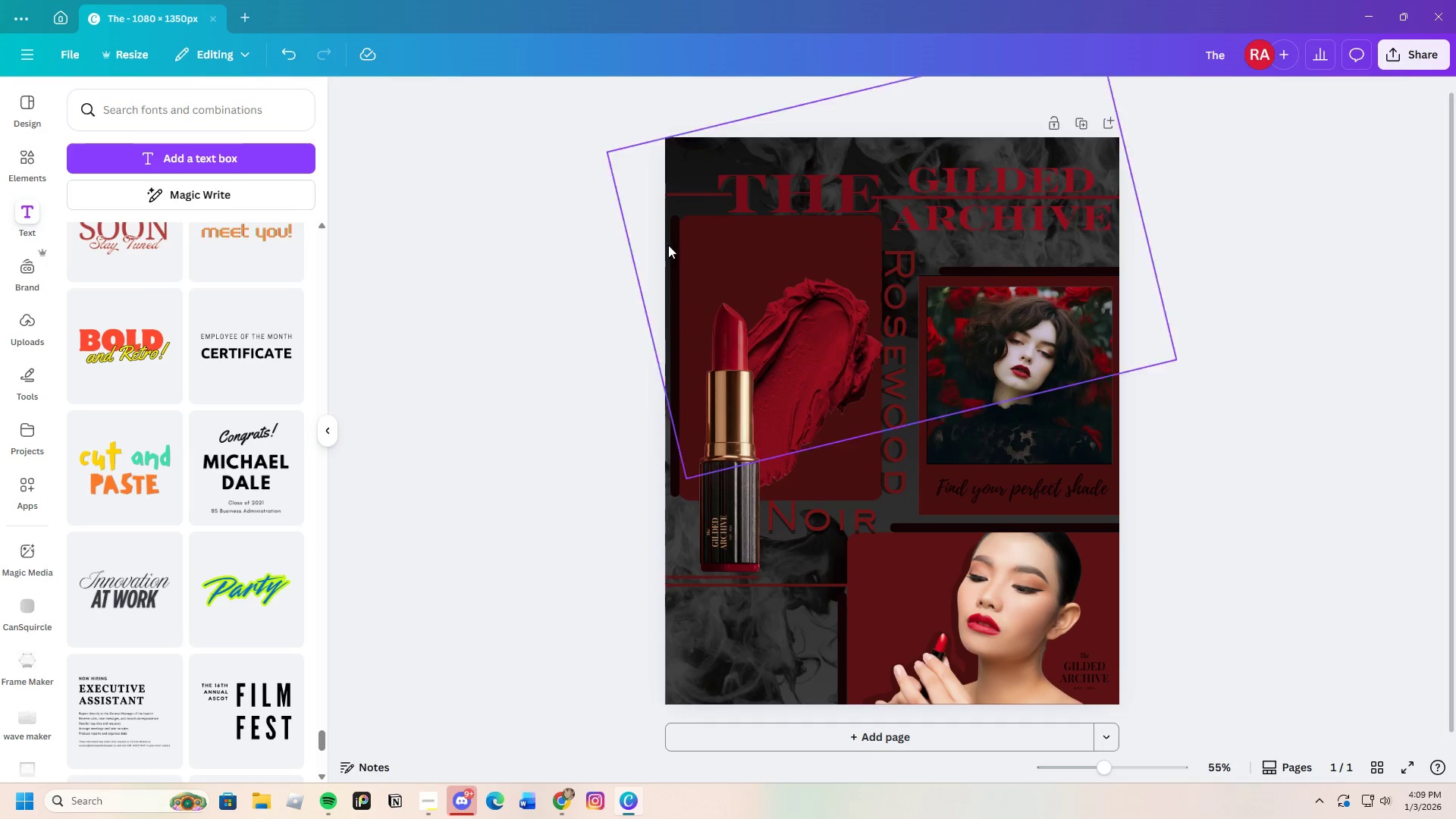 
left_click([676, 242])
 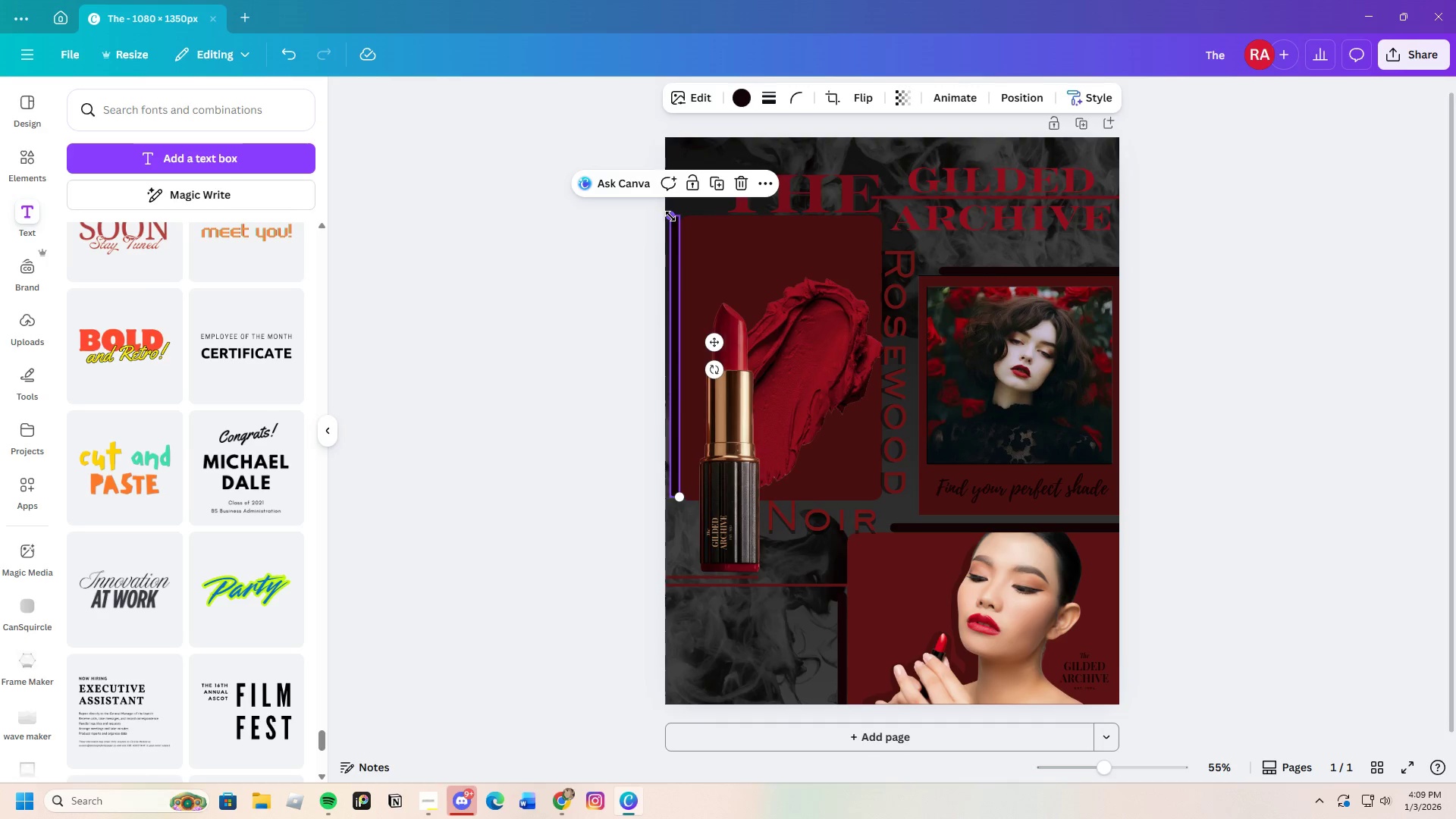 
left_click_drag(start_coordinate=[670, 216], to_coordinate=[669, 220])
 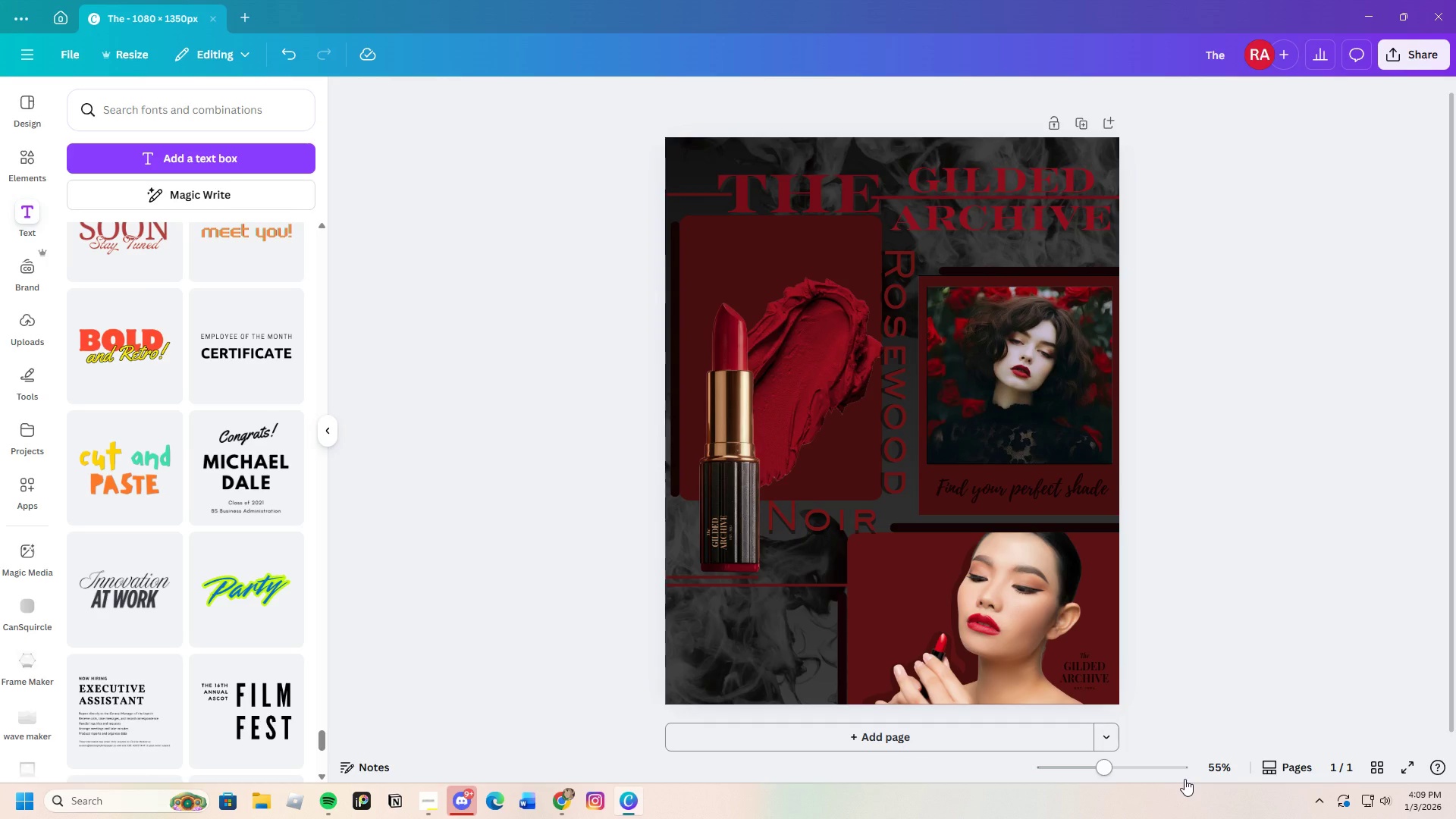 
wait(7.56)
 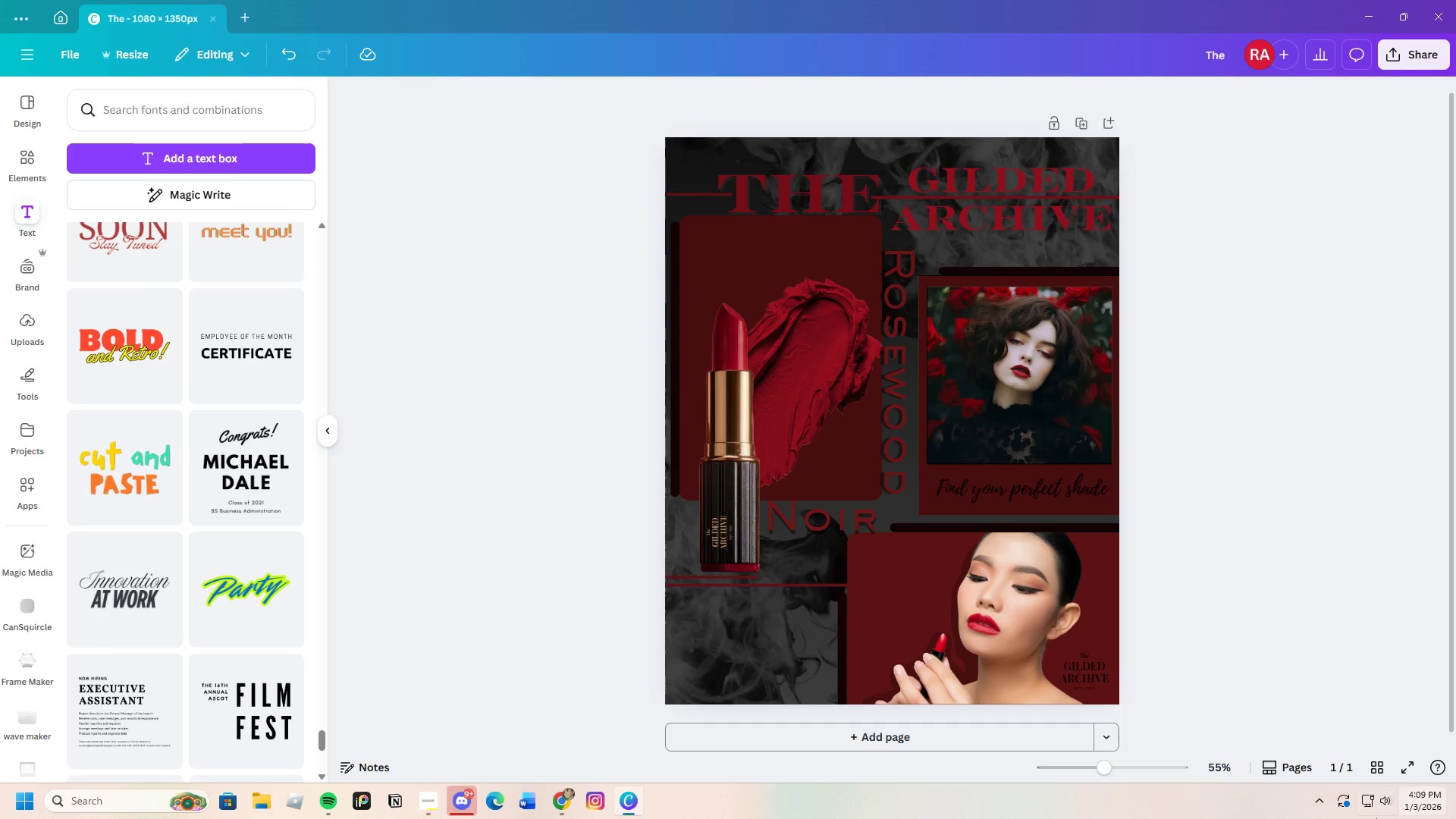 
left_click_drag(start_coordinate=[1107, 773], to_coordinate=[1100, 781])
 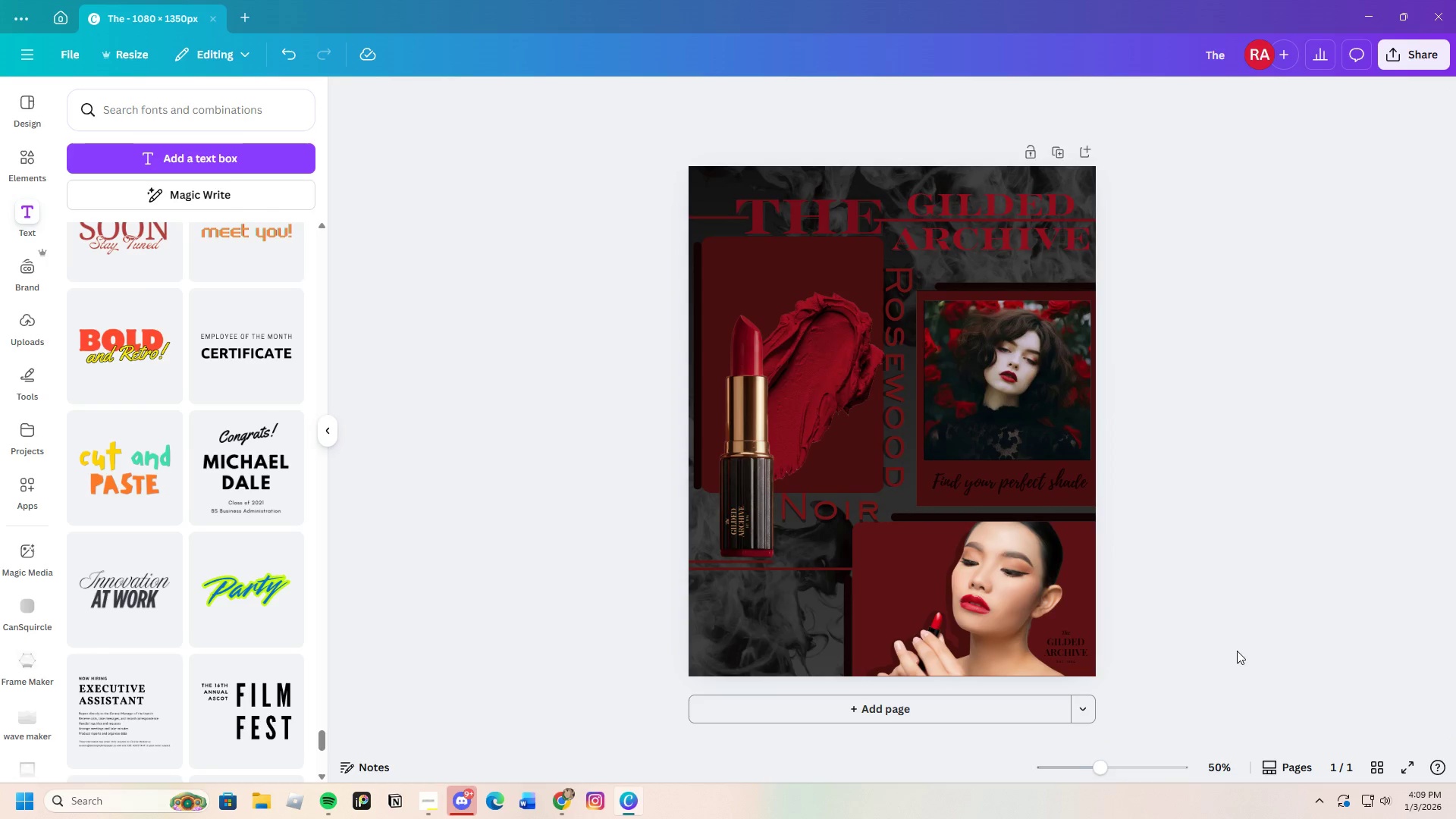 
left_click([1237, 651])
 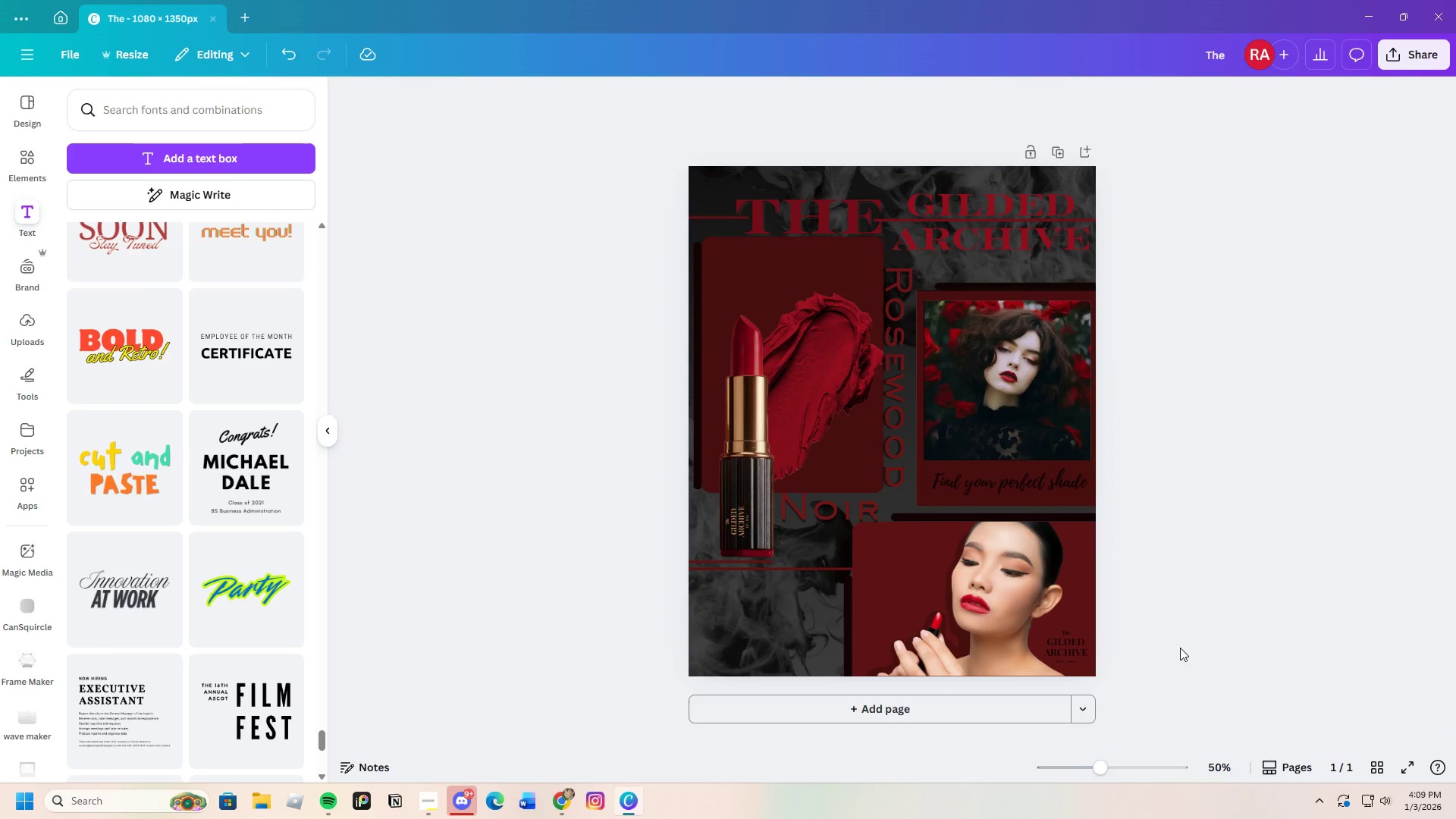 
scroll: coordinate [1178, 651], scroll_direction: down, amount: 2.0
 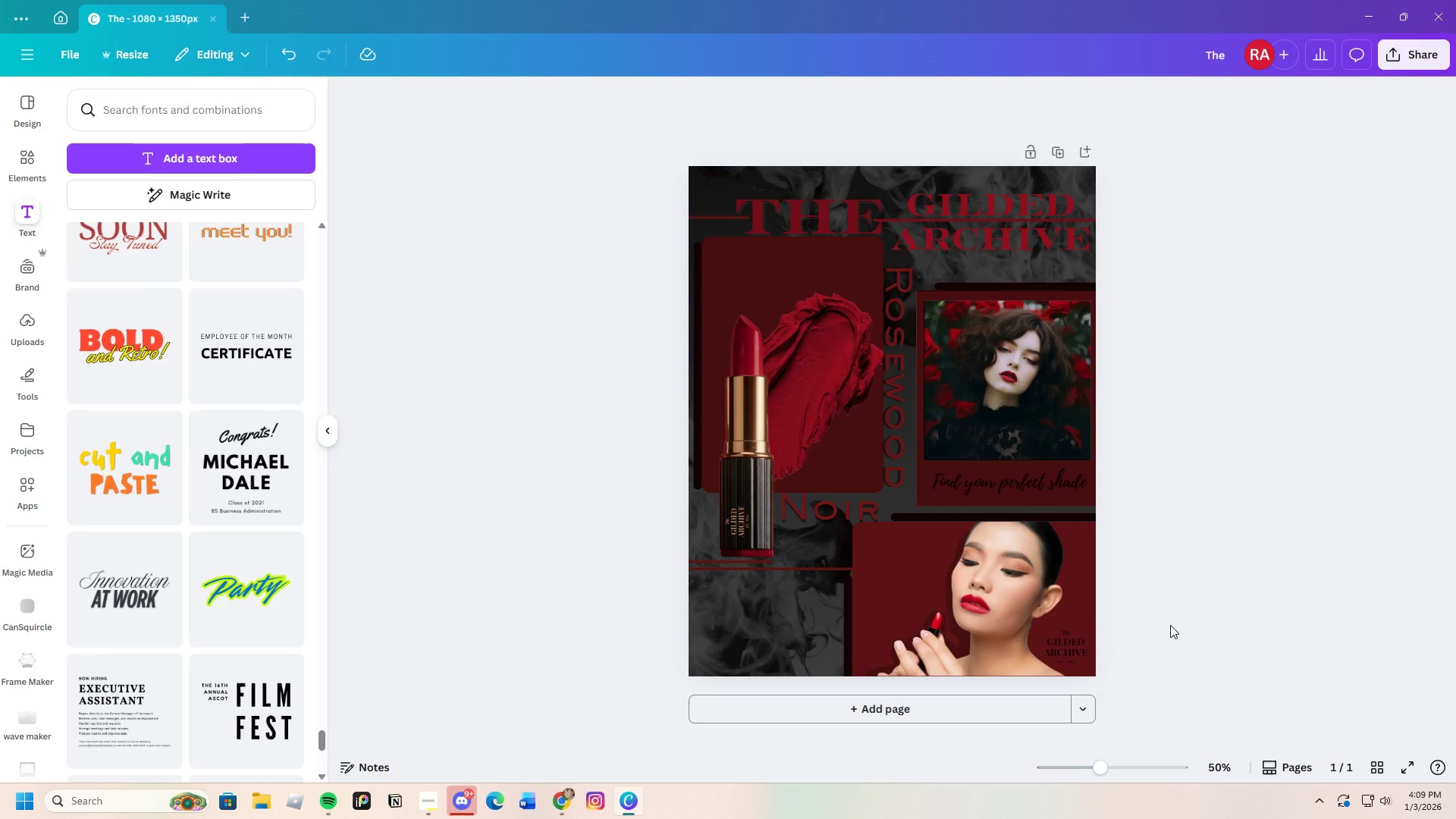 
wait(12.77)
 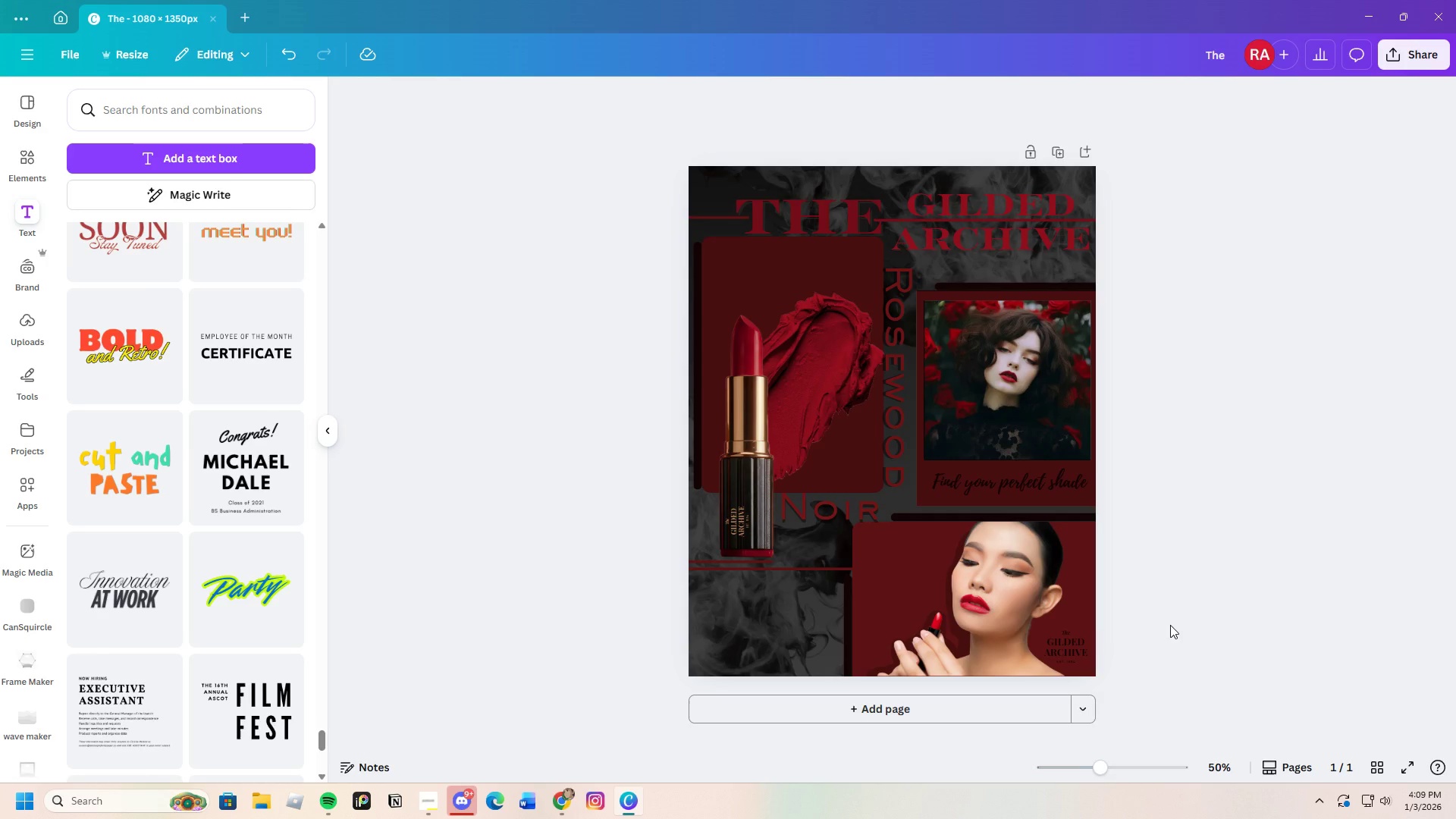 
left_click_drag(start_coordinate=[1101, 773], to_coordinate=[1099, 782])
 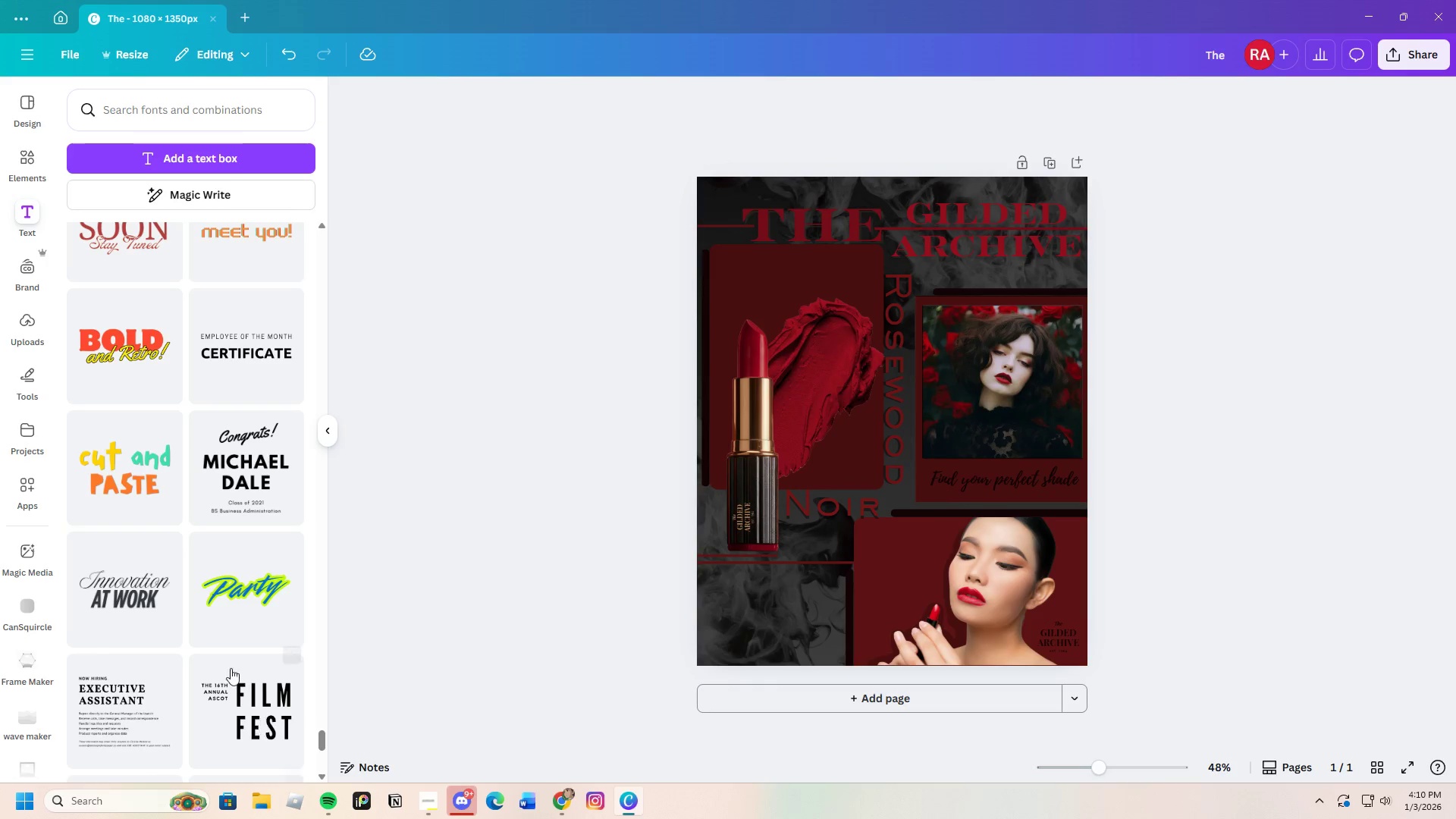 
scroll: coordinate [229, 656], scroll_direction: down, amount: 3.0
 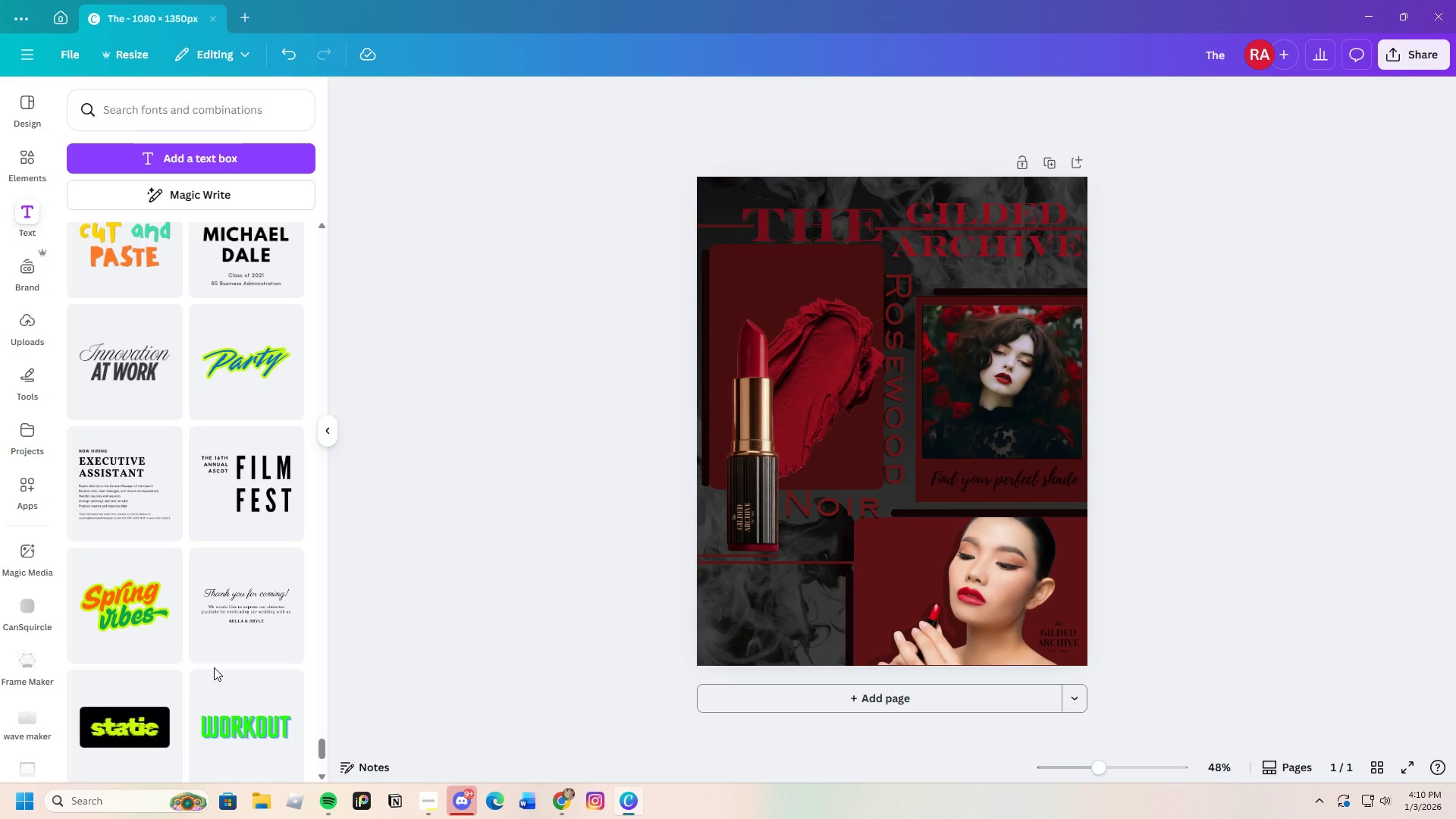 
wait(5.42)
 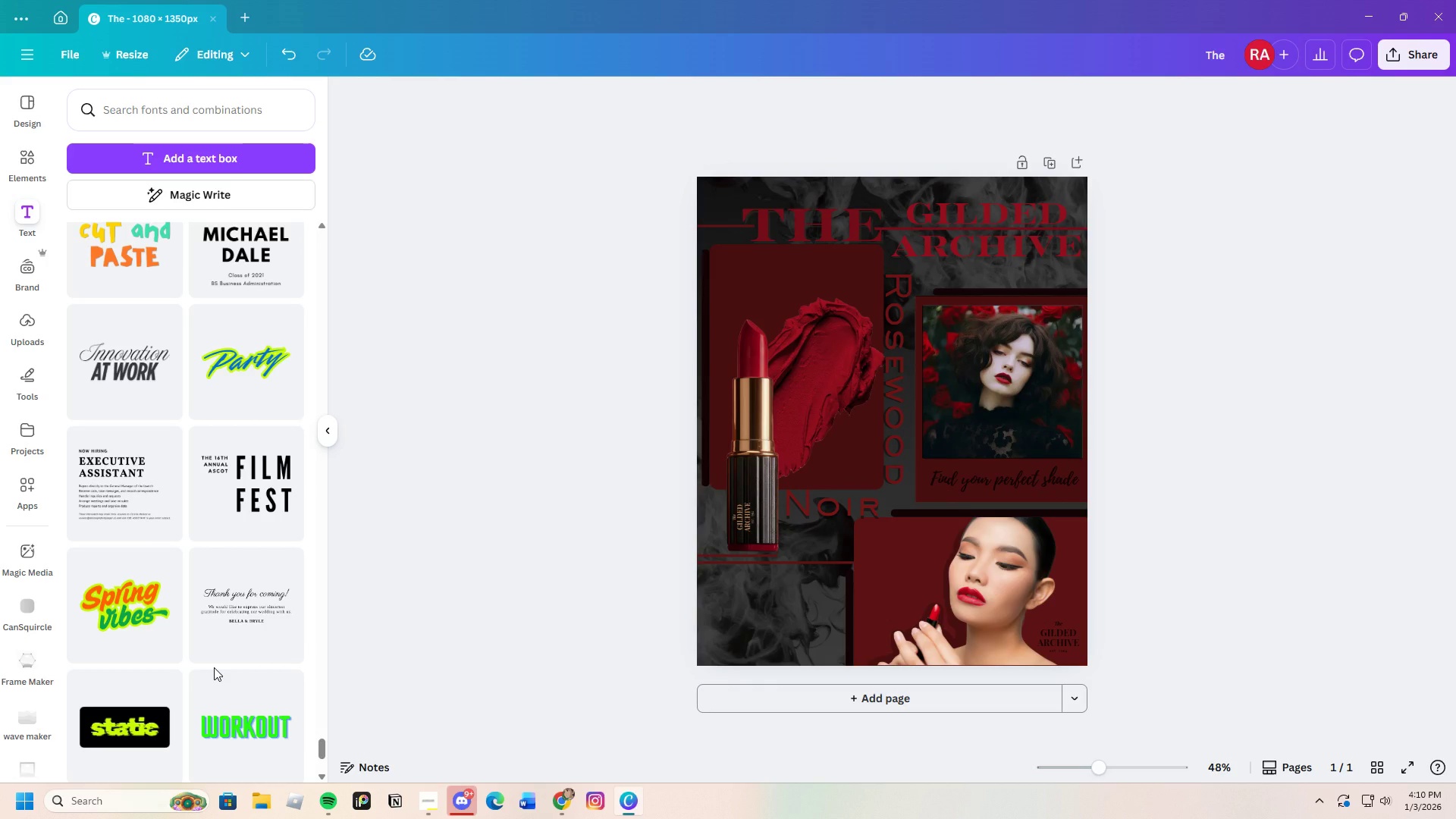 
scroll: coordinate [226, 613], scroll_direction: none, amount: 0.0
 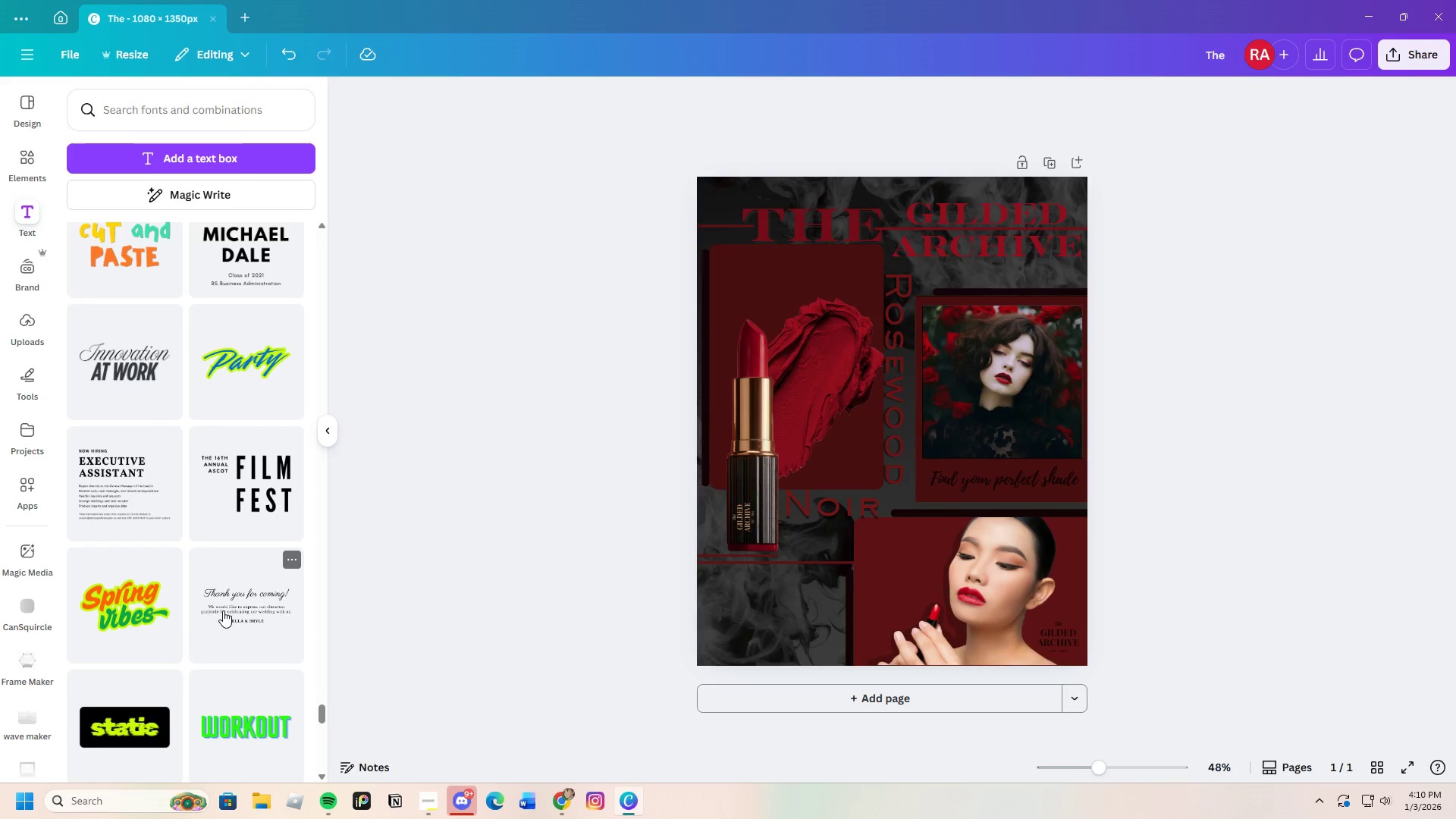 
scroll: coordinate [219, 612], scroll_direction: up, amount: 7.0
 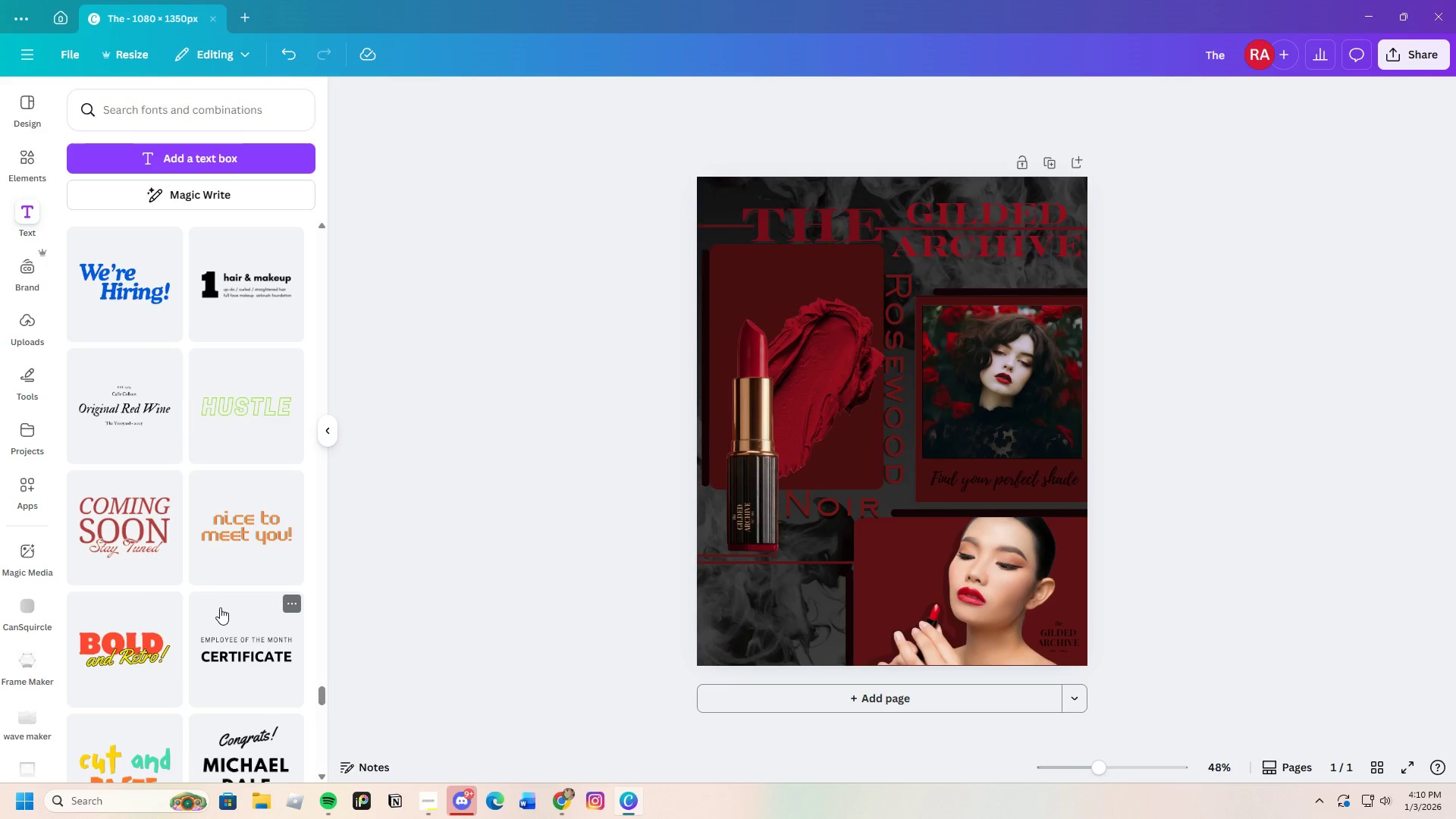 
scroll: coordinate [215, 639], scroll_direction: down, amount: 4.0
 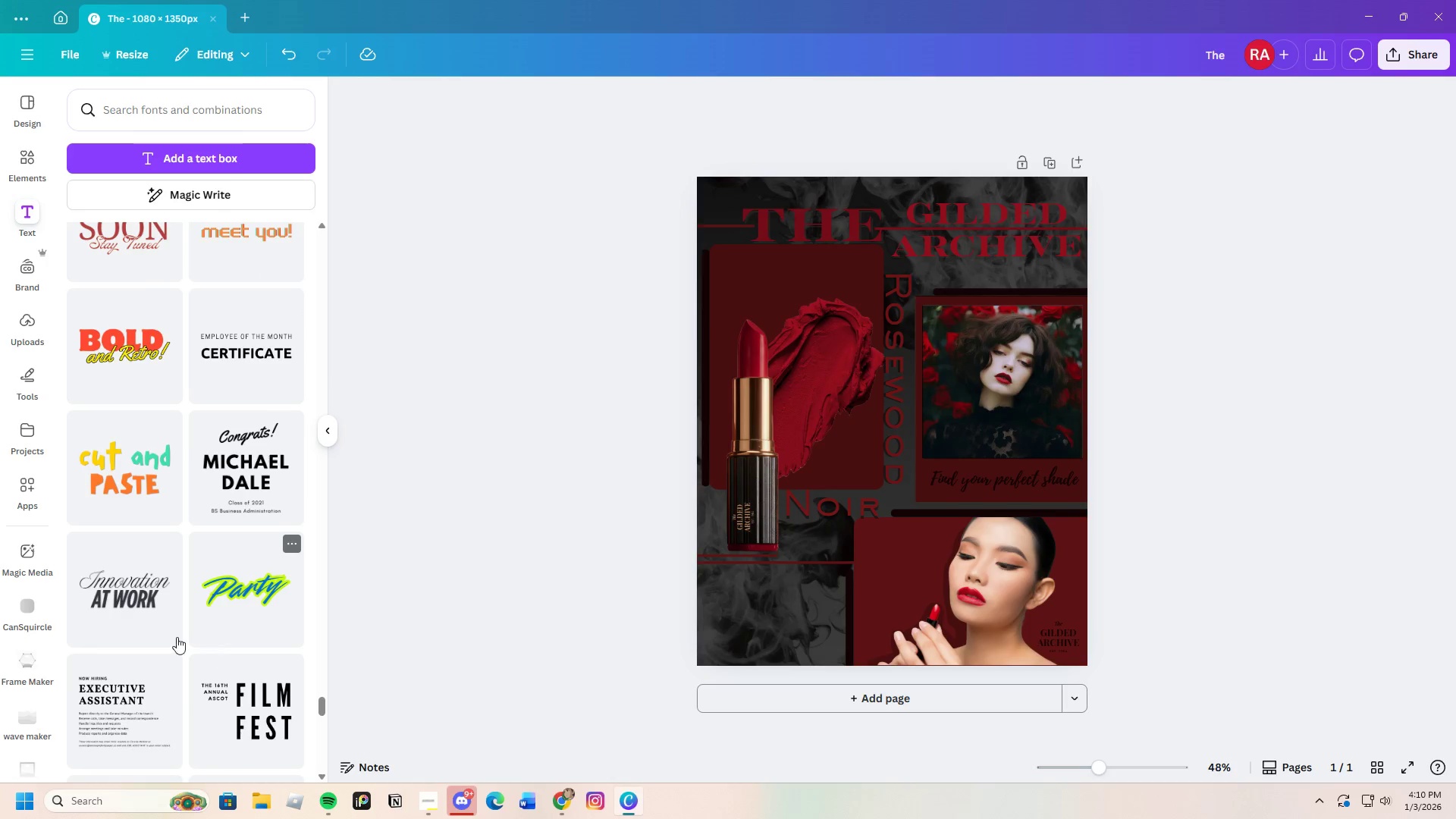 
left_click([140, 611])
 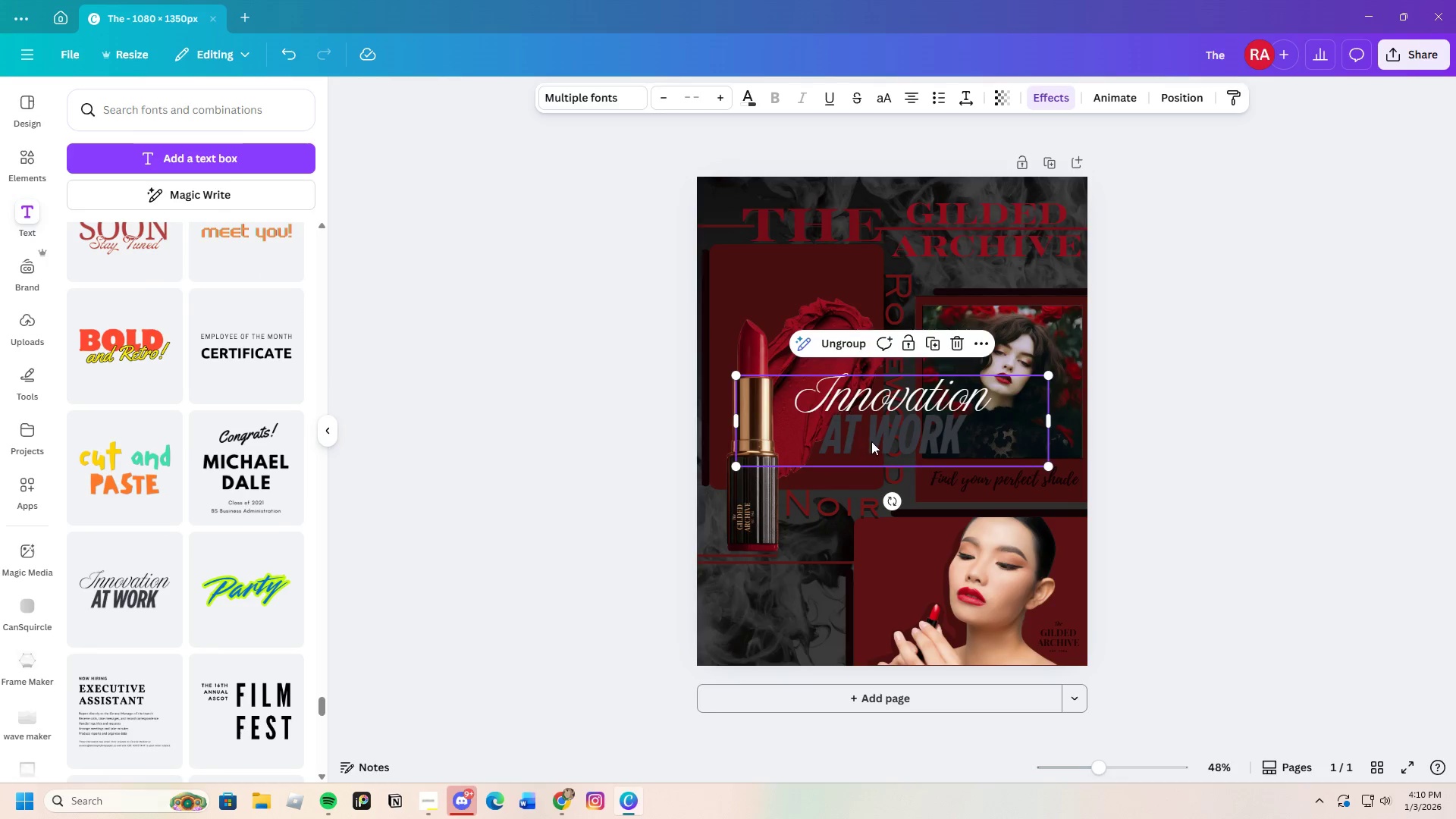 
left_click_drag(start_coordinate=[871, 441], to_coordinate=[872, 481])
 